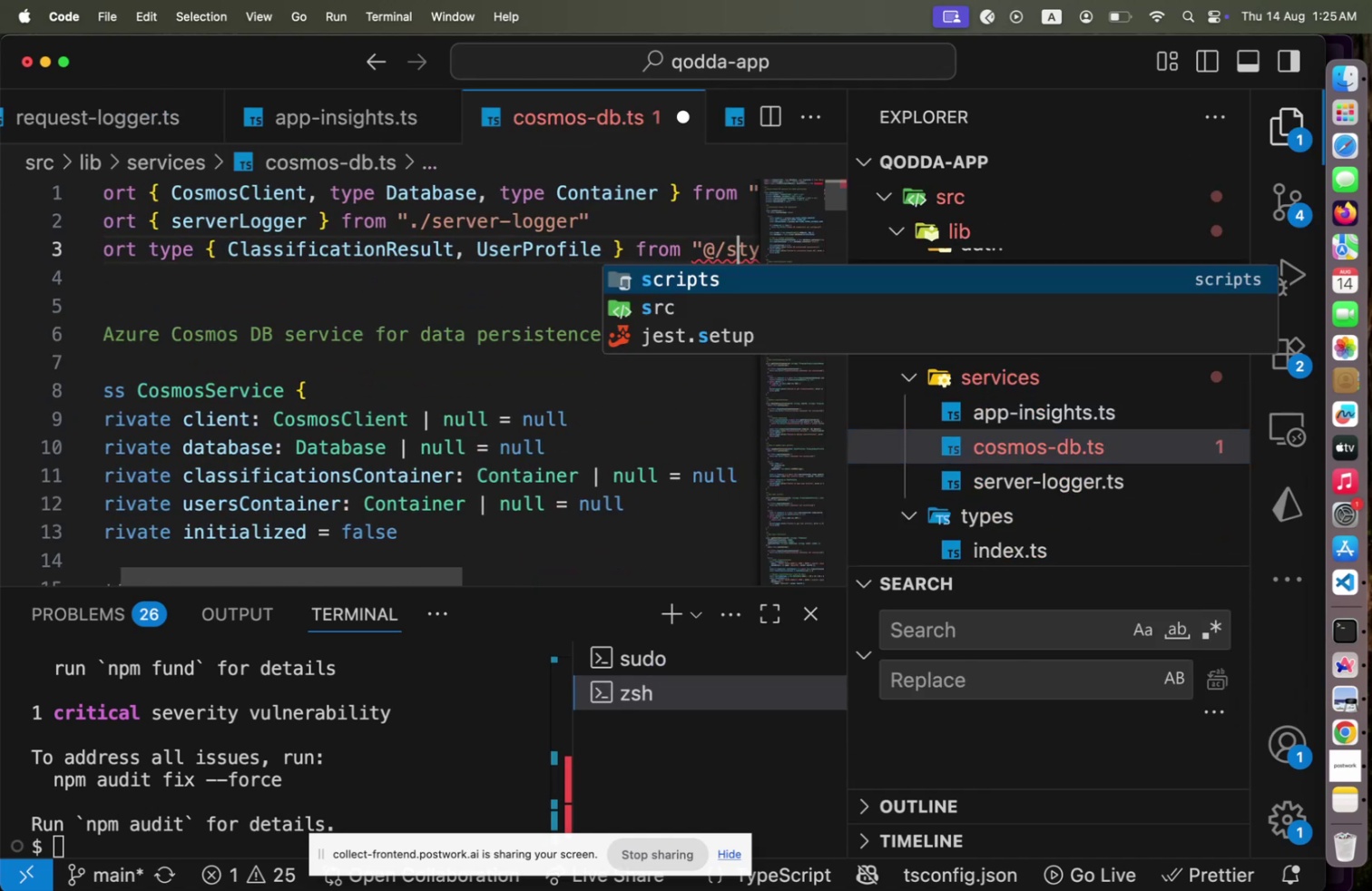 
key(ArrowRight)
 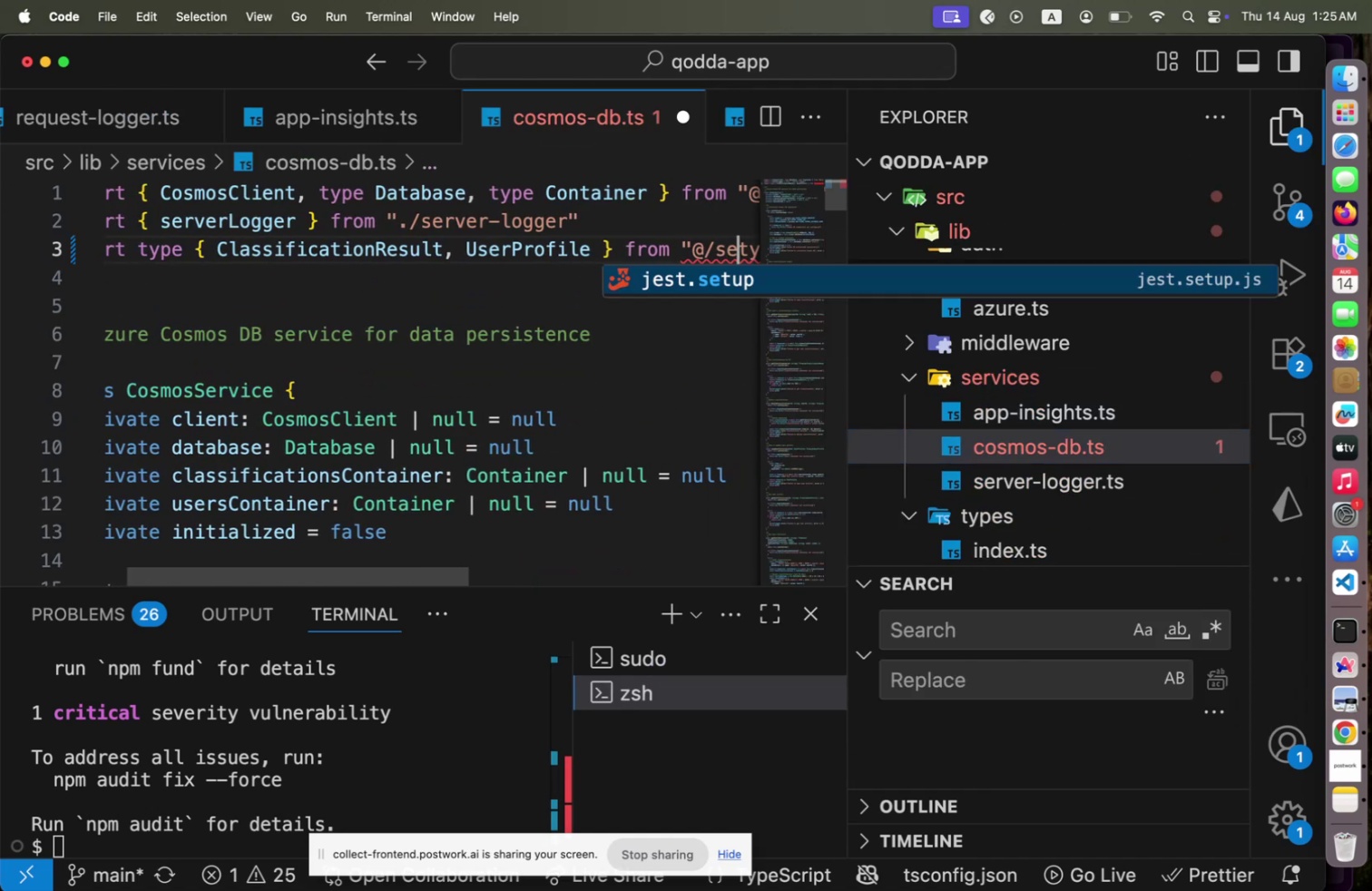 
type(sec)
key(Backspace)
key(Backspace)
type(rc/lib/[End])
 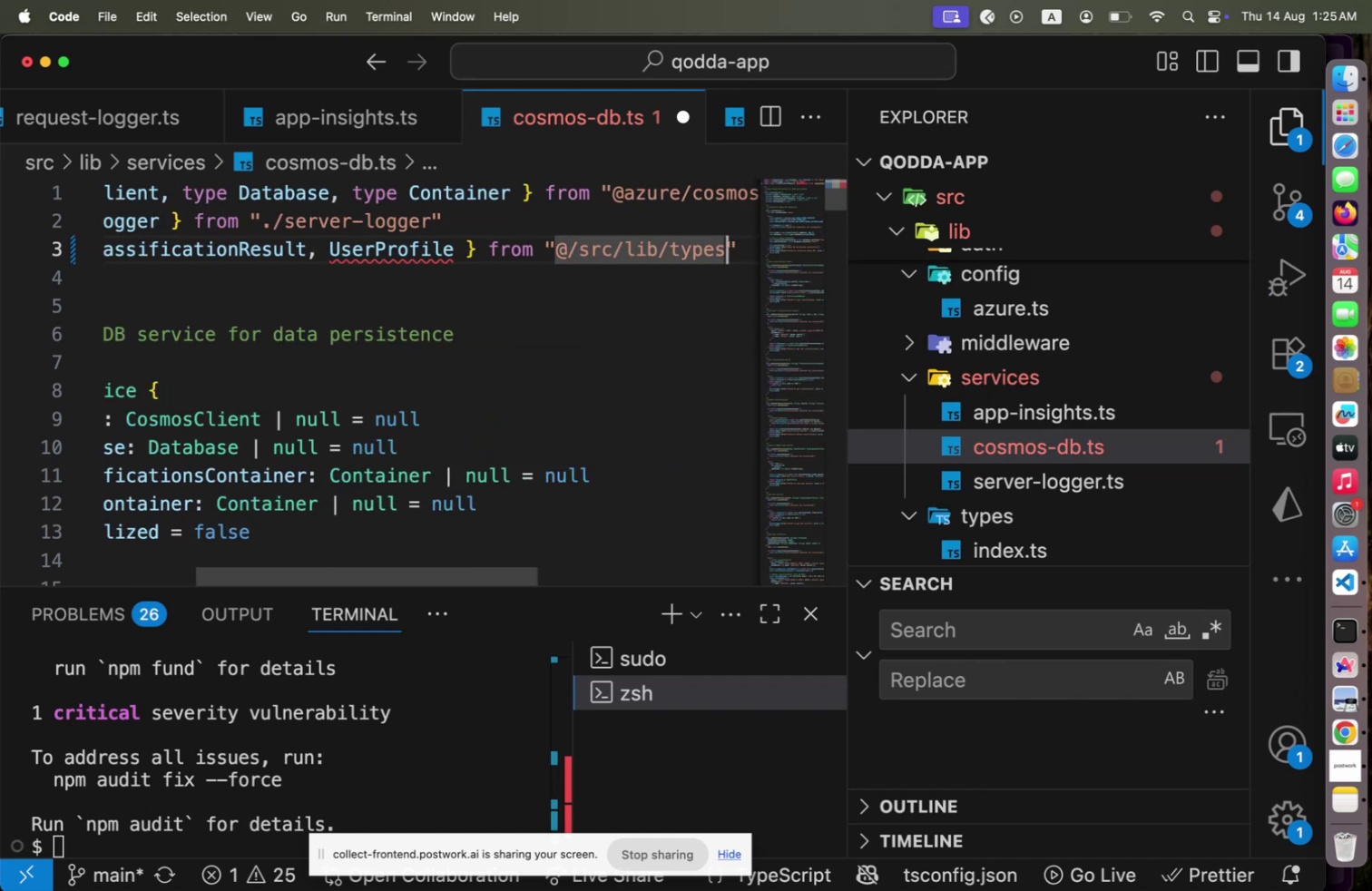 
key(ArrowLeft)
 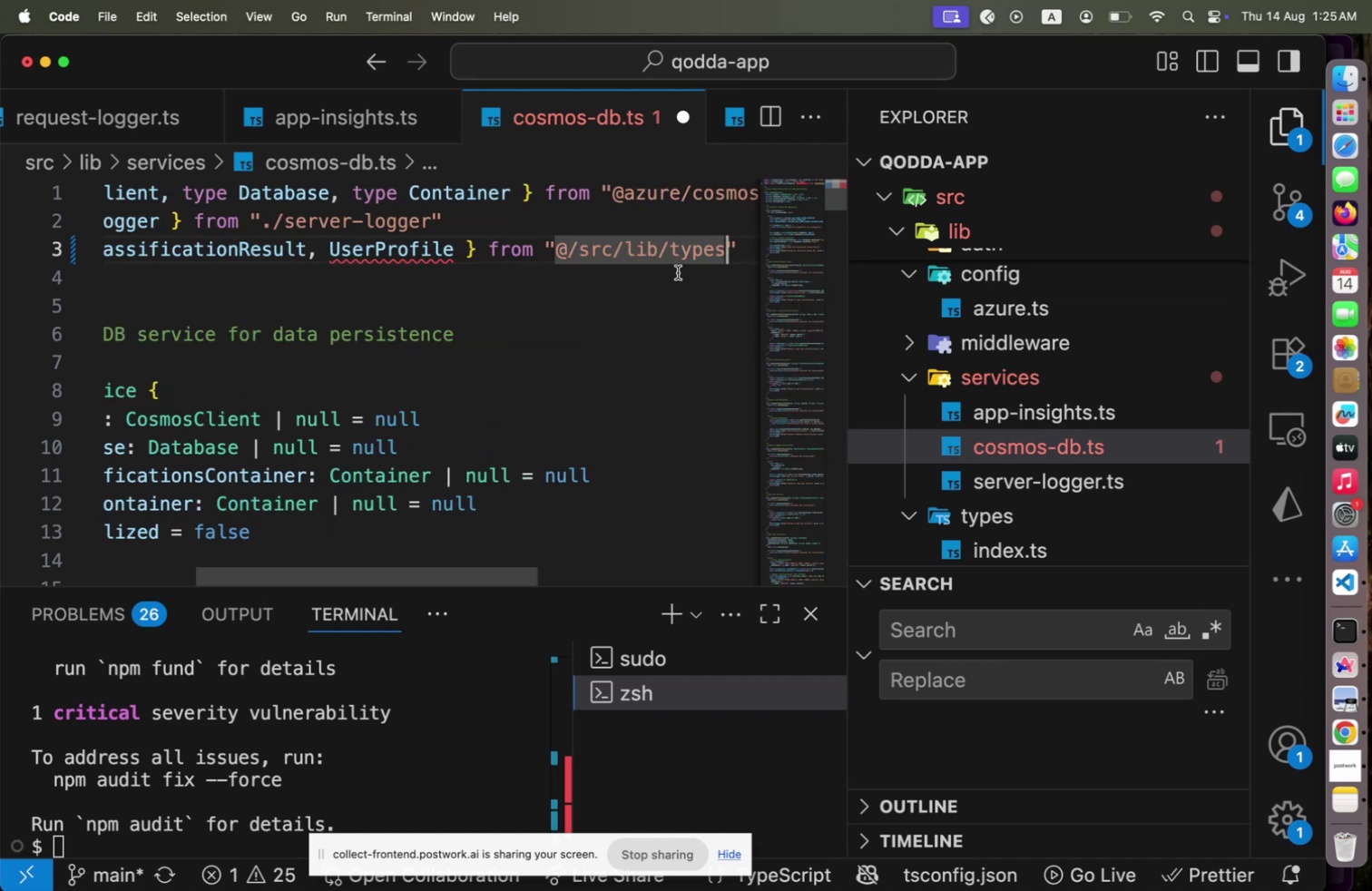 
hold_key(key=CommandLeft, duration=0.65)
 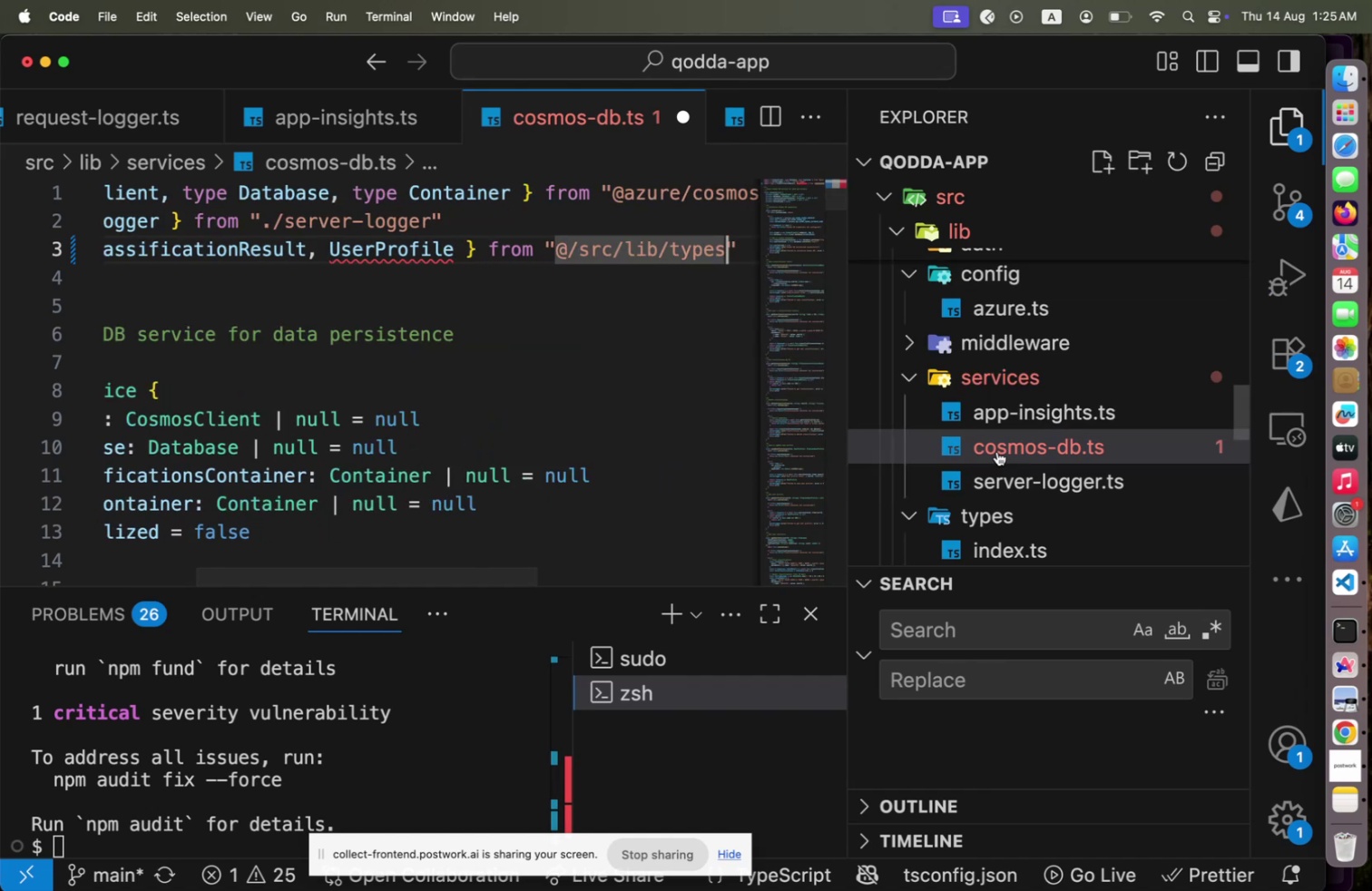 
hold_key(key=CommandLeft, duration=0.37)
 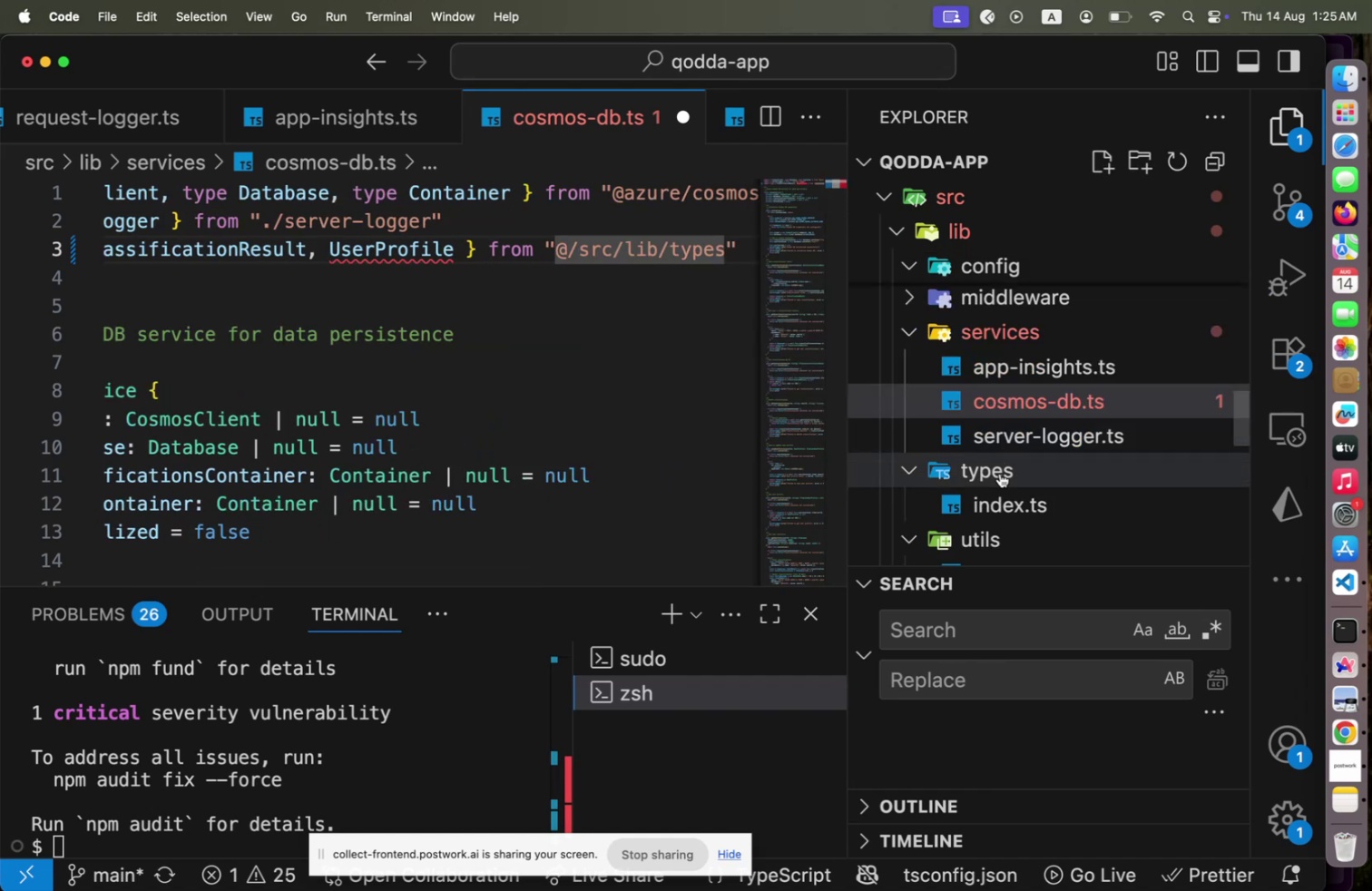 
scroll: coordinate [999, 450], scroll_direction: down, amount: 1.0
 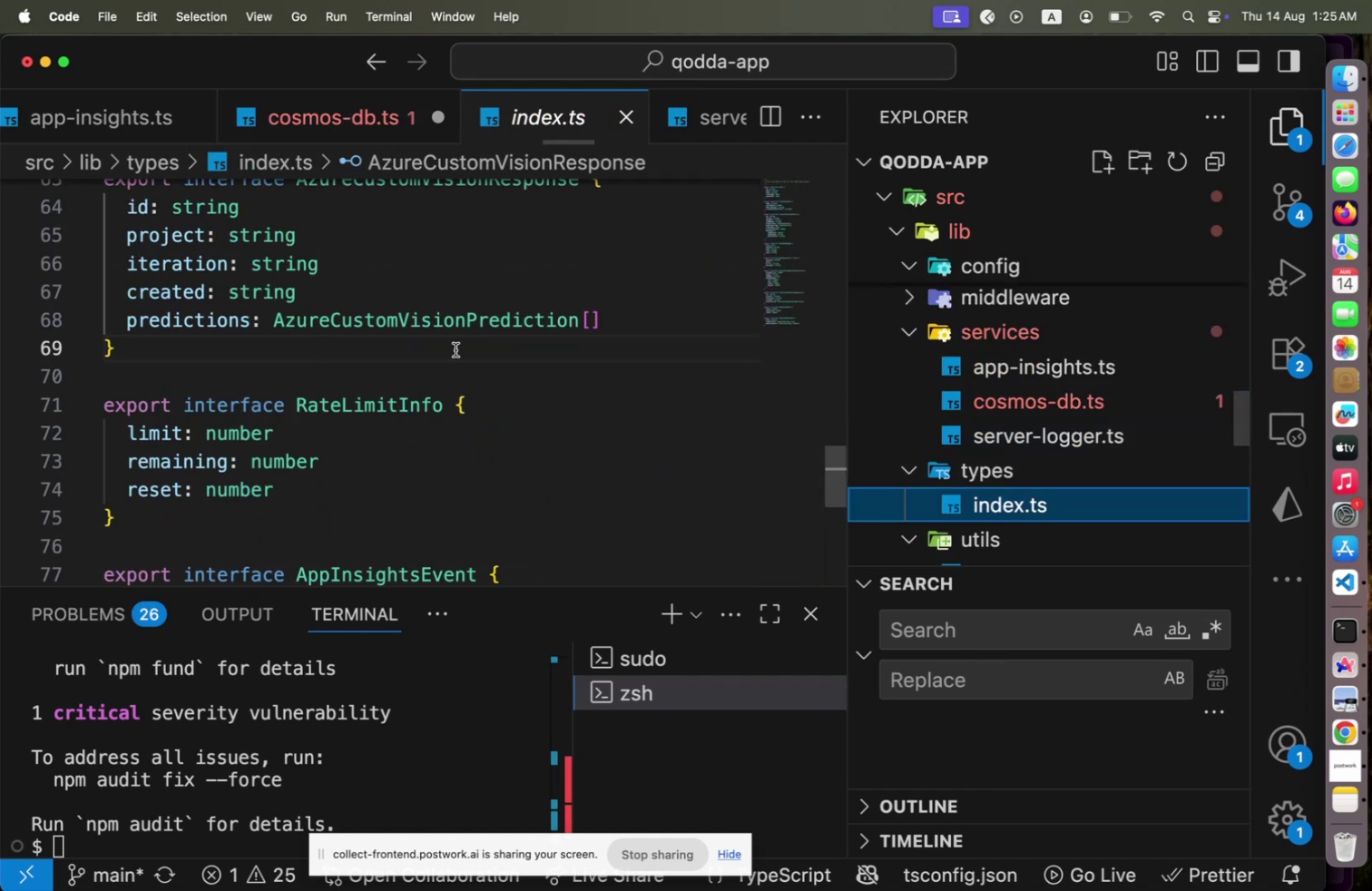 
left_click([995, 493])
 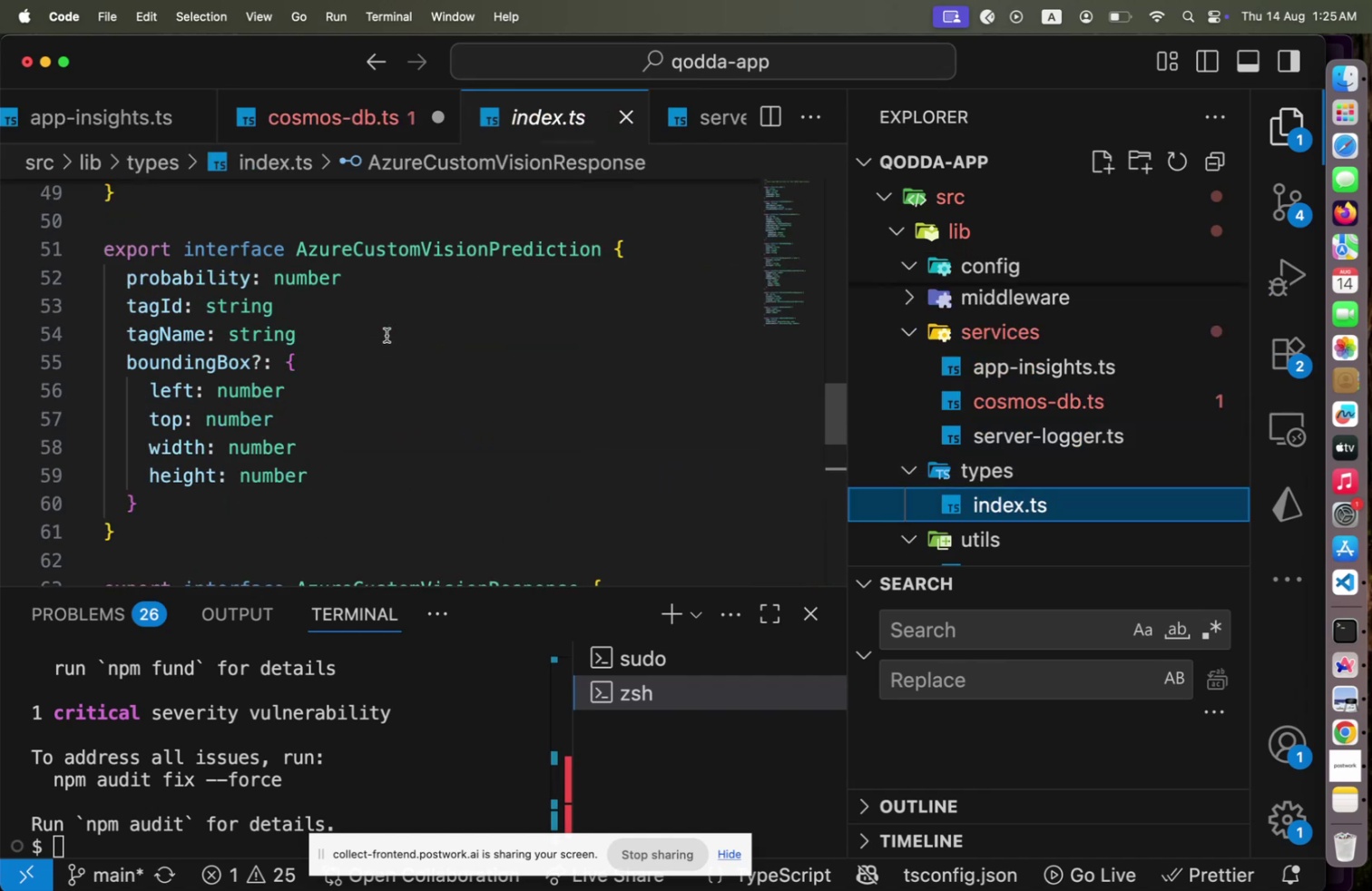 
scroll: coordinate [387, 335], scroll_direction: up, amount: 42.0
 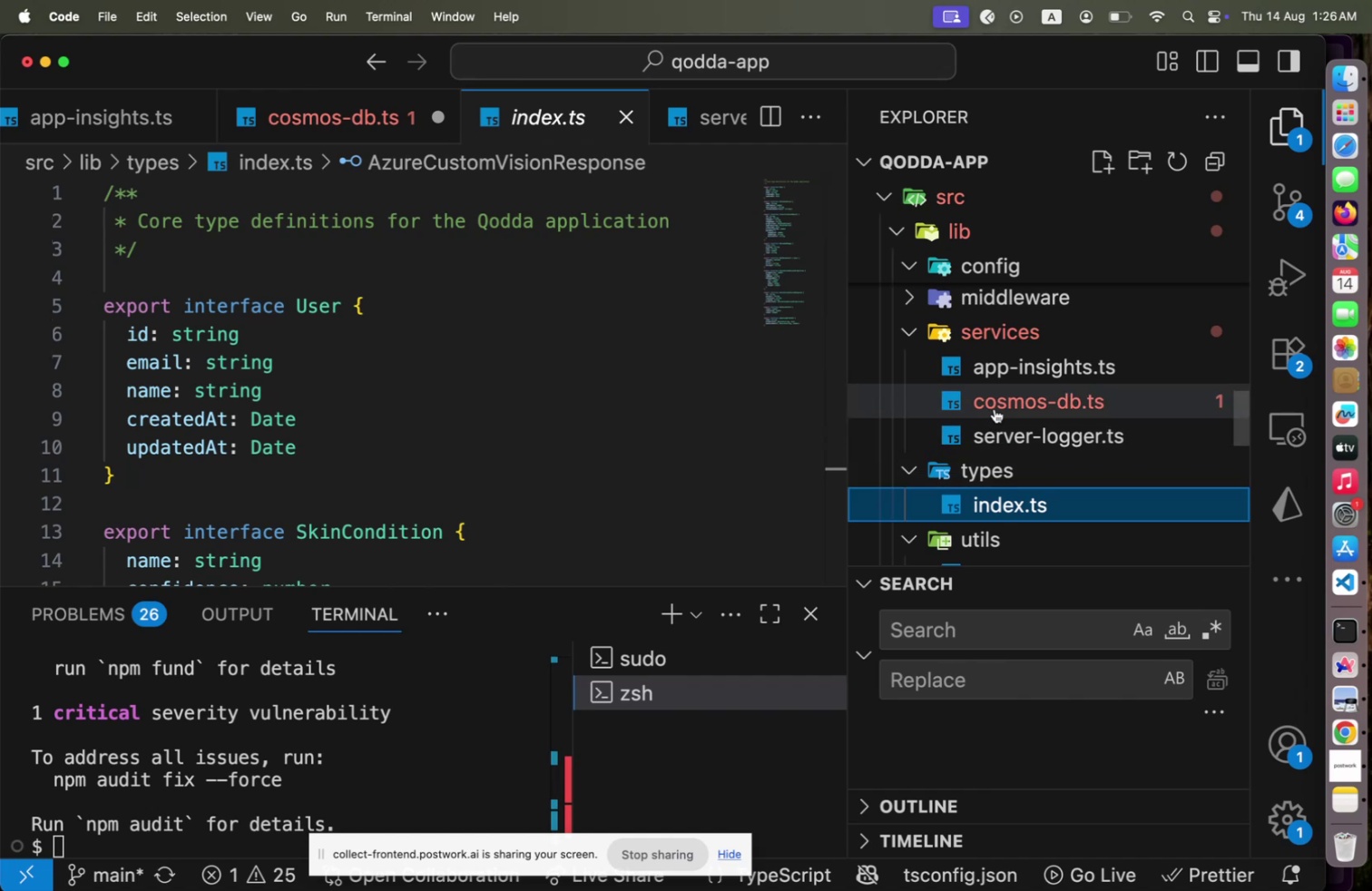 
left_click([995, 408])
 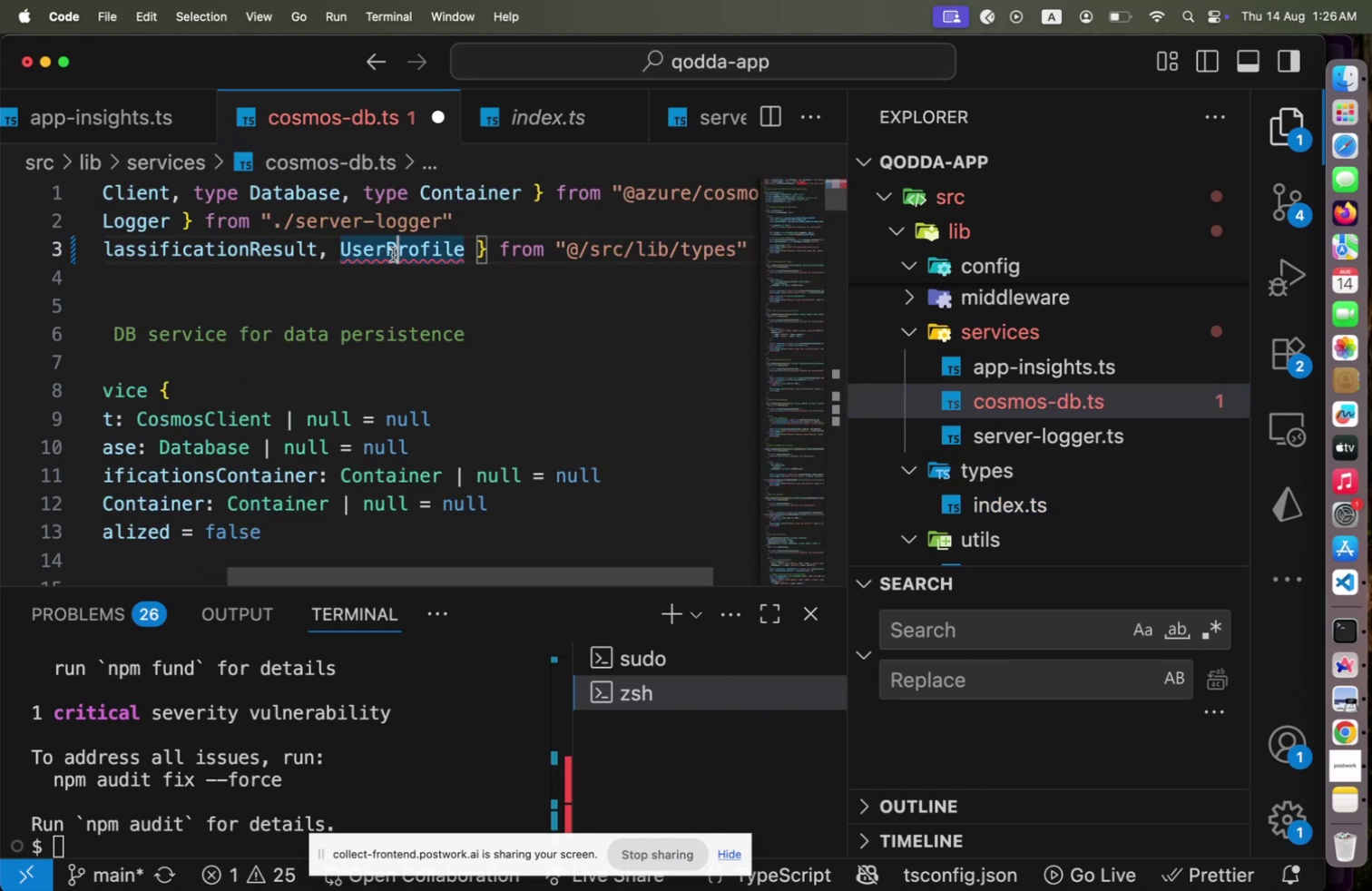 
left_click([393, 253])
 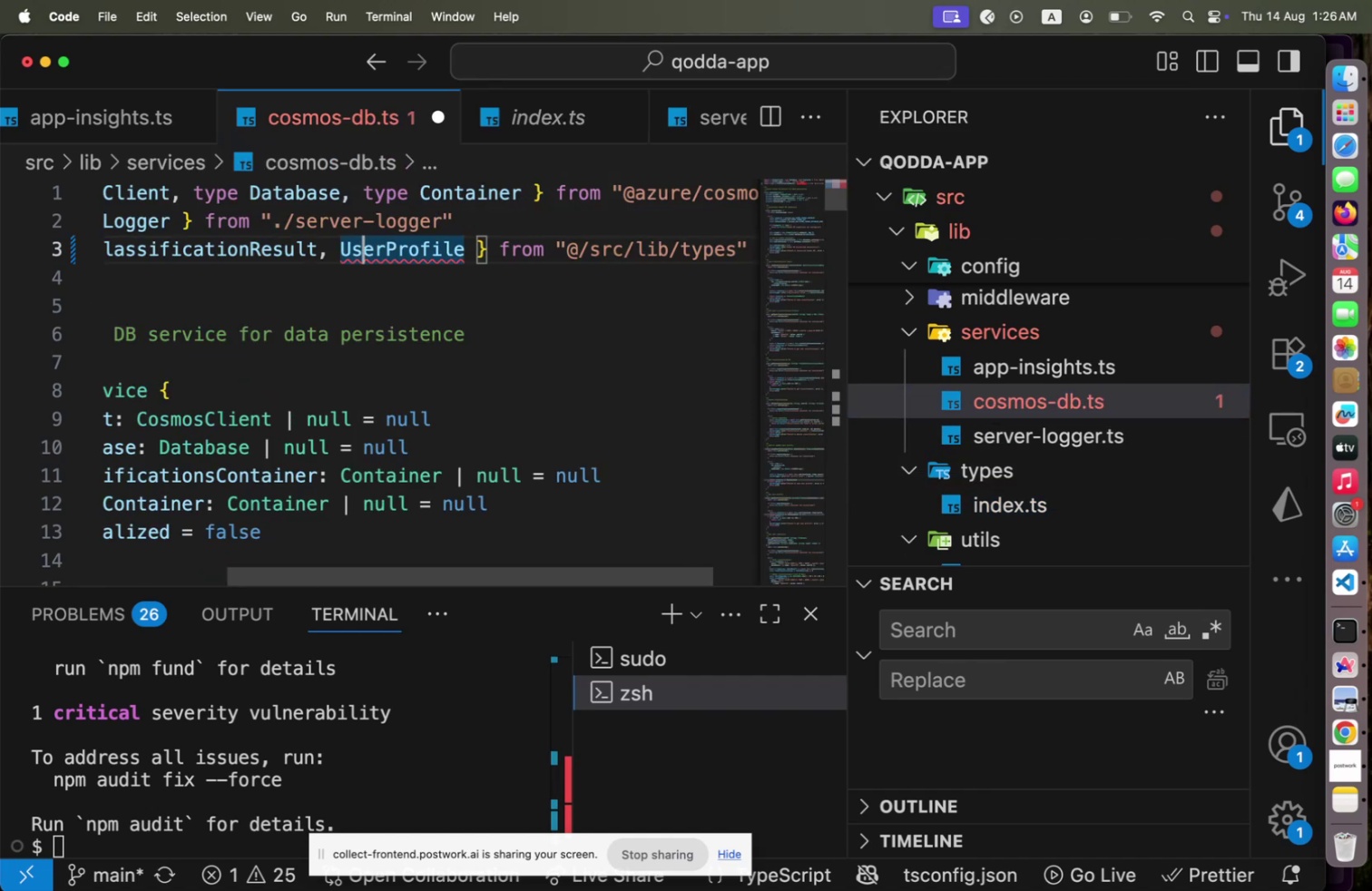 
key(ArrowLeft)
 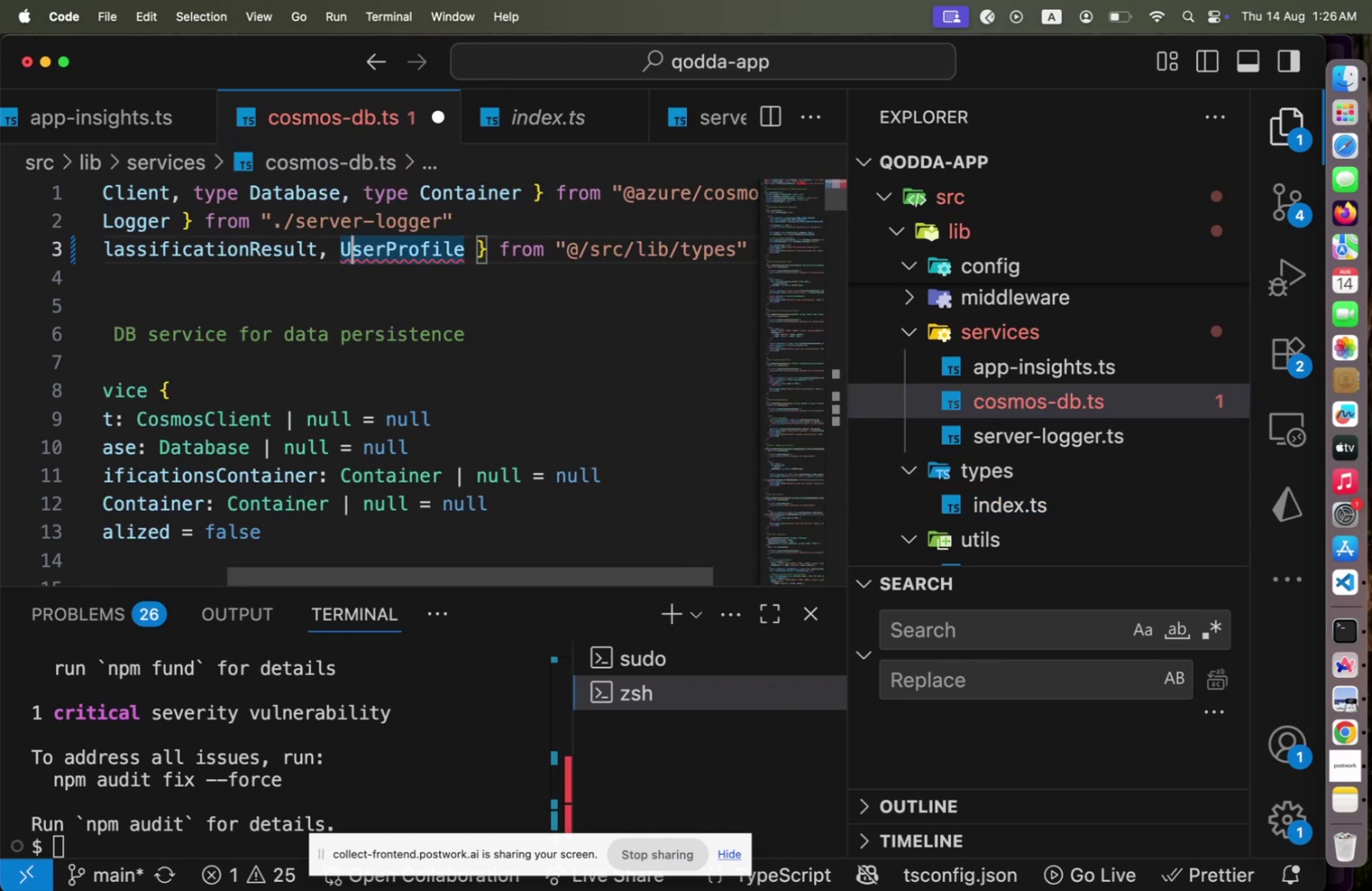 
key(ArrowLeft)
 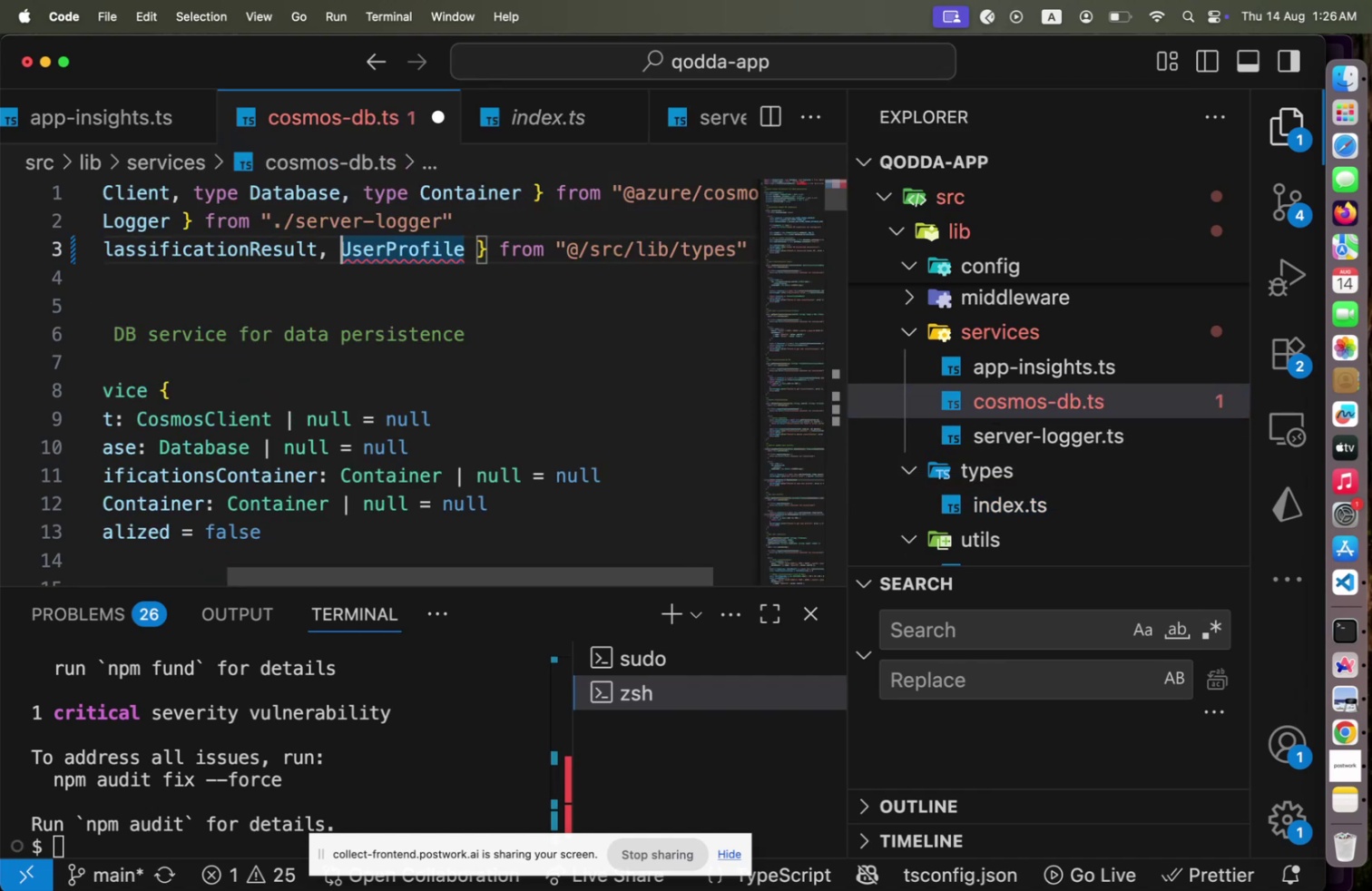 
key(ArrowLeft)
 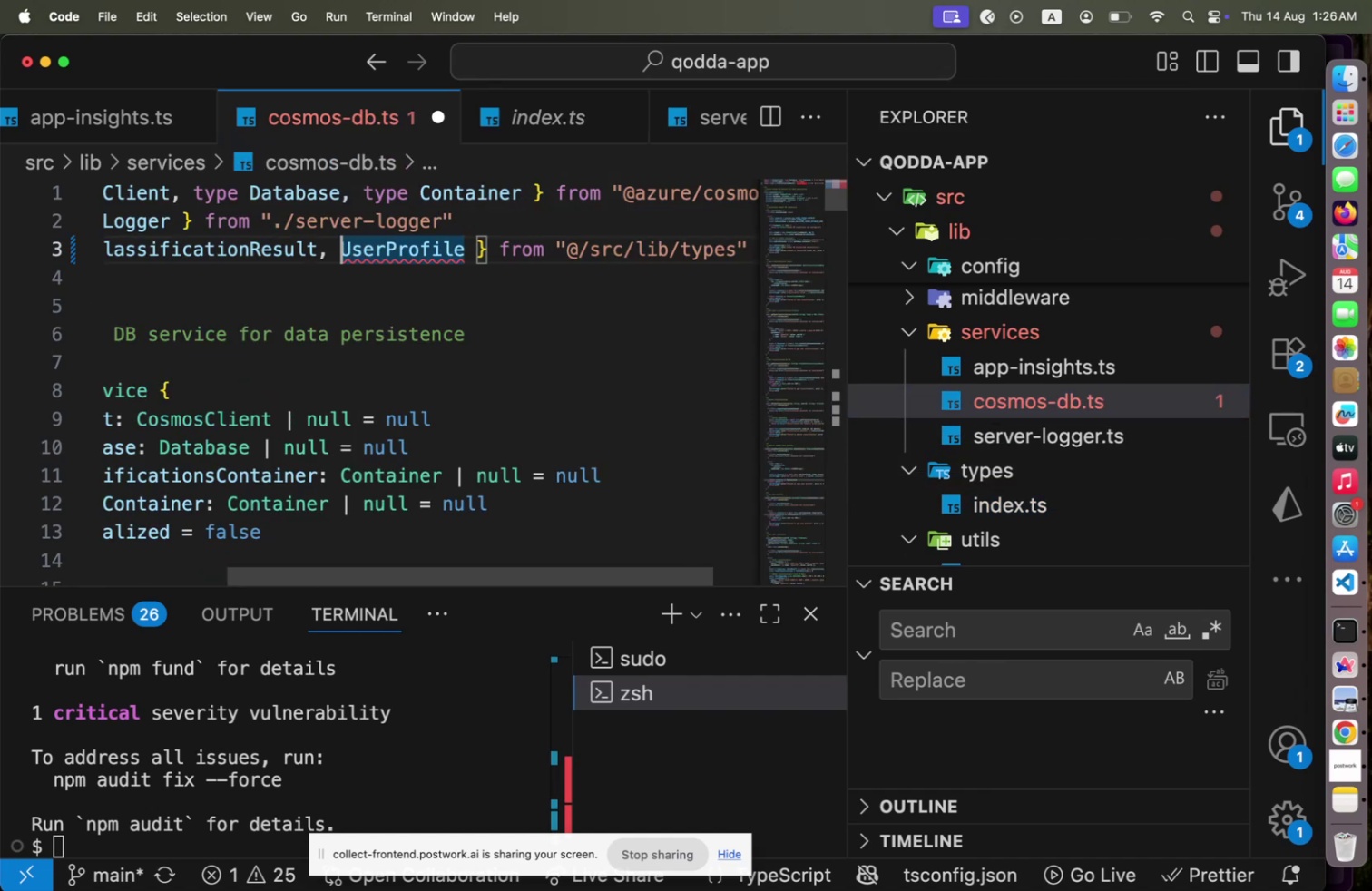 
key(ArrowLeft)
 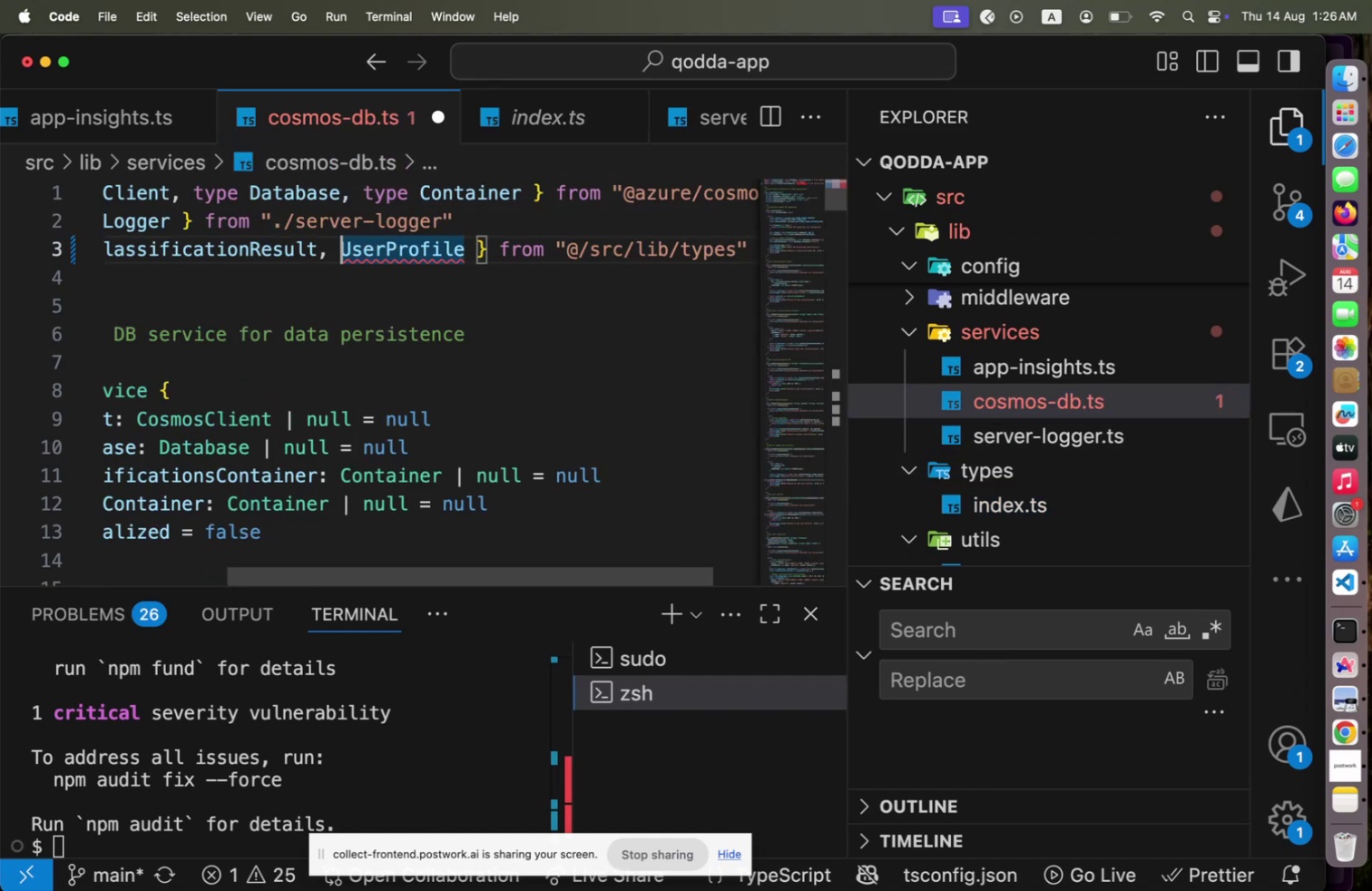 
key(ArrowLeft)
 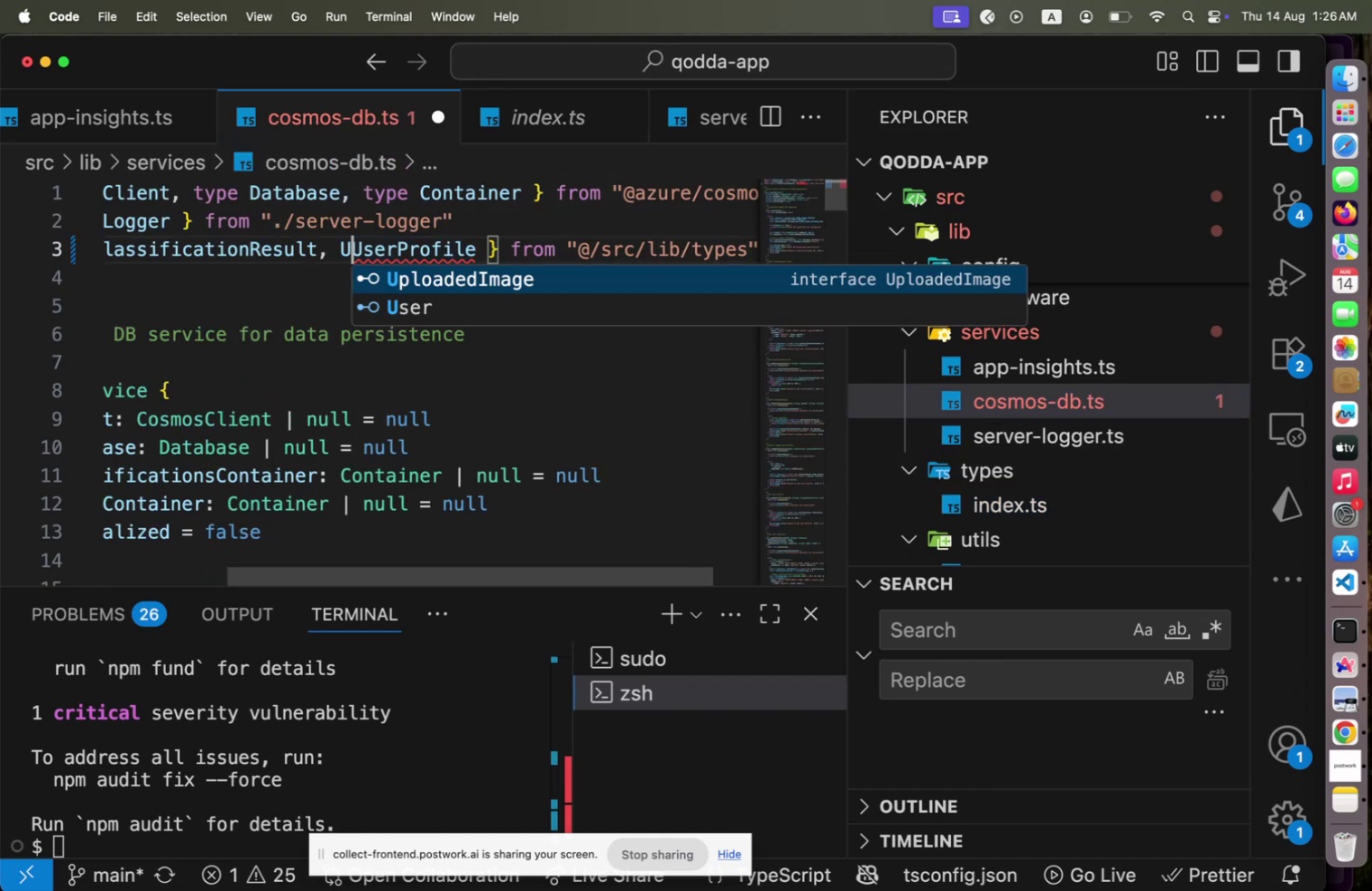 
type(User as )
 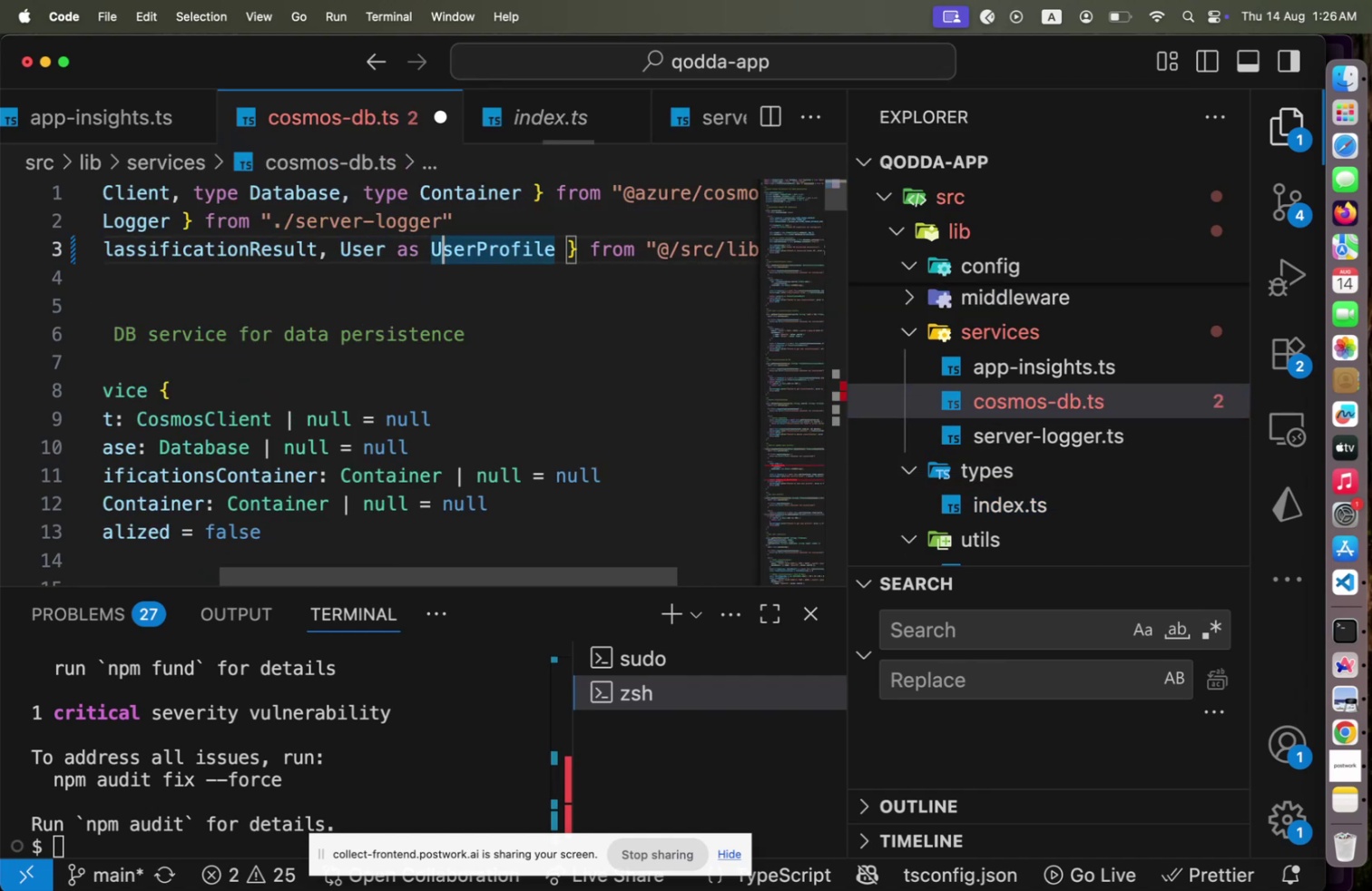 
hold_key(key=ArrowRight, duration=0.43)
 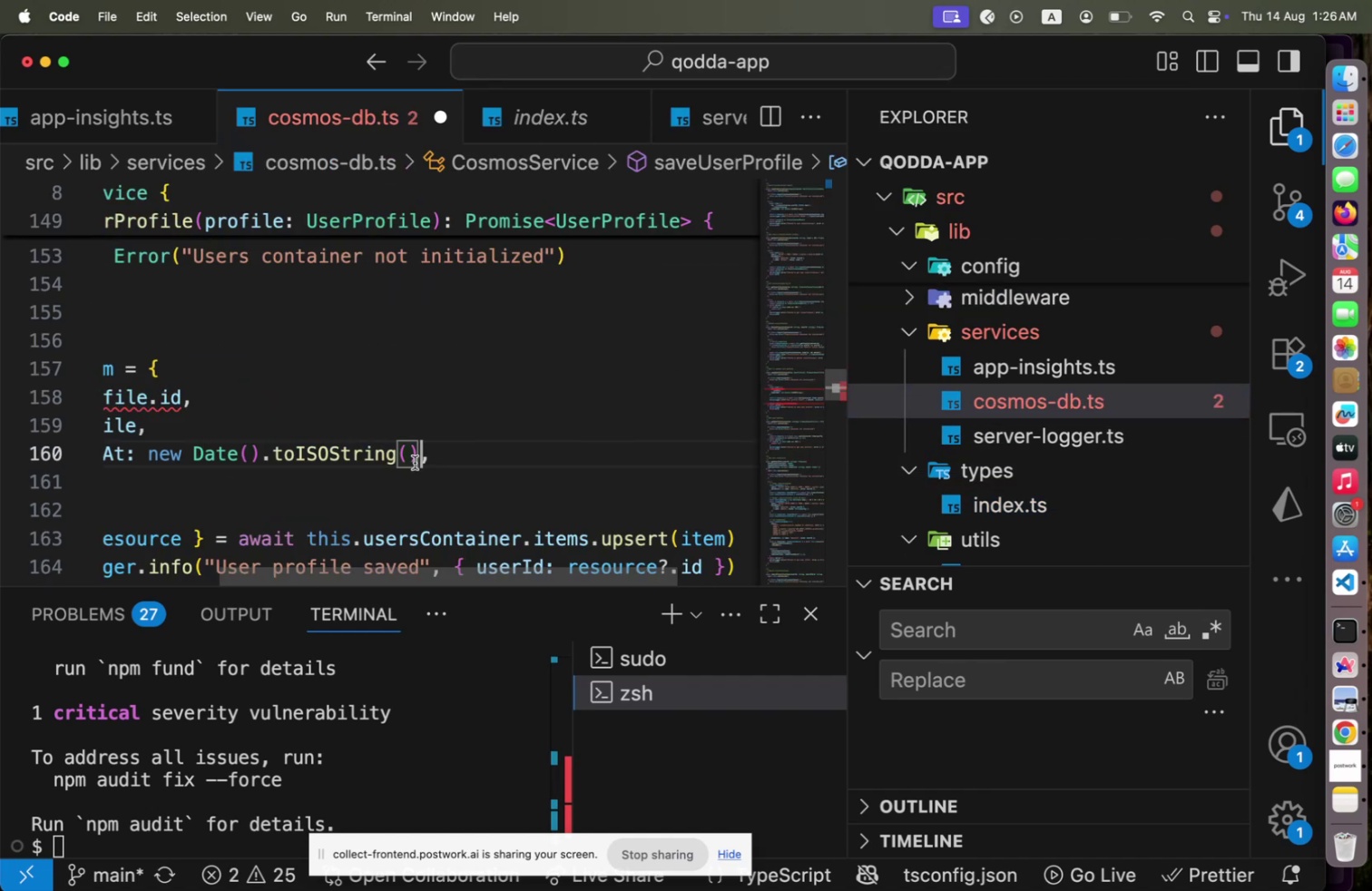 
key(Home)
 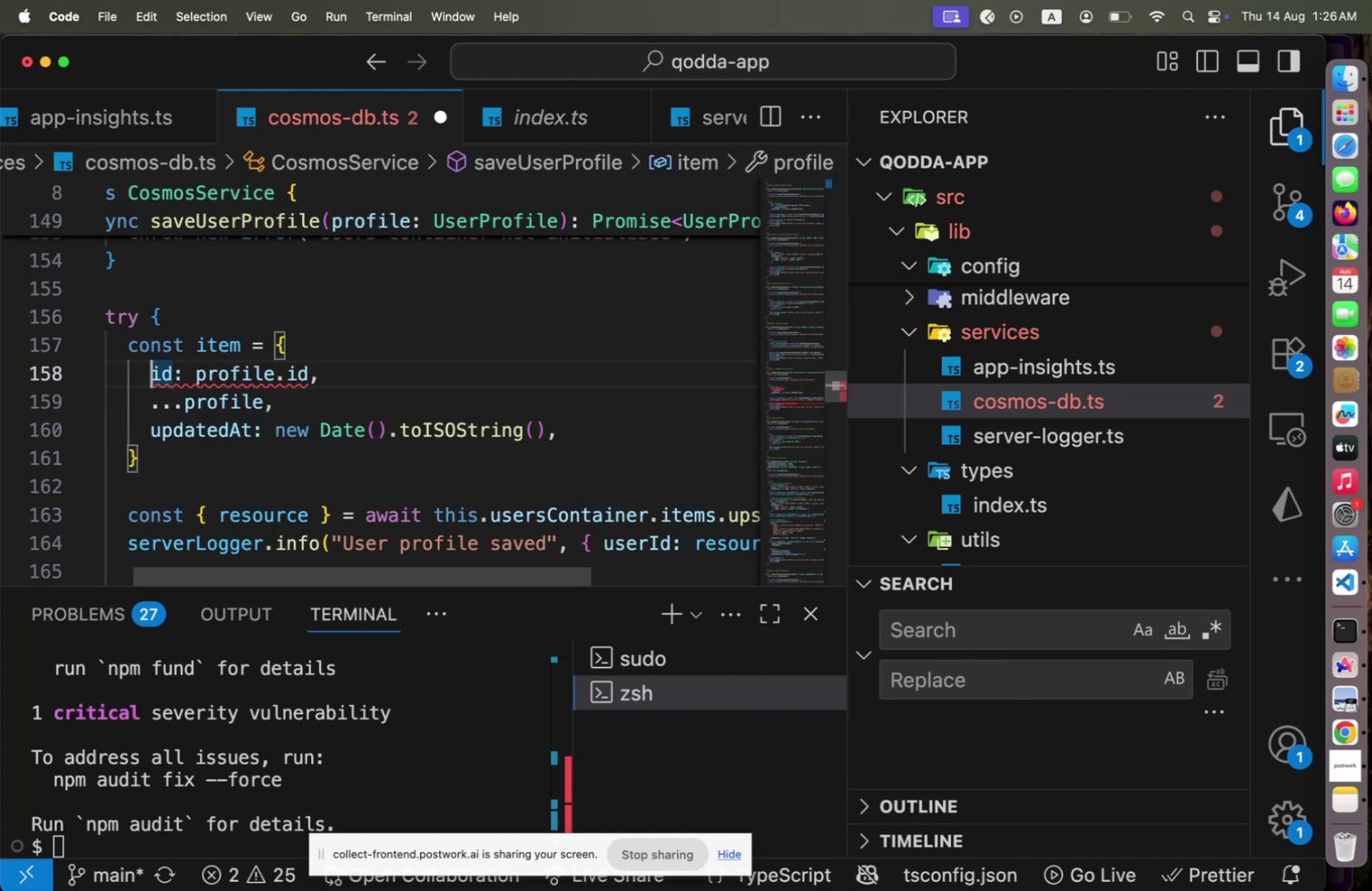 
key(ArrowUp)
 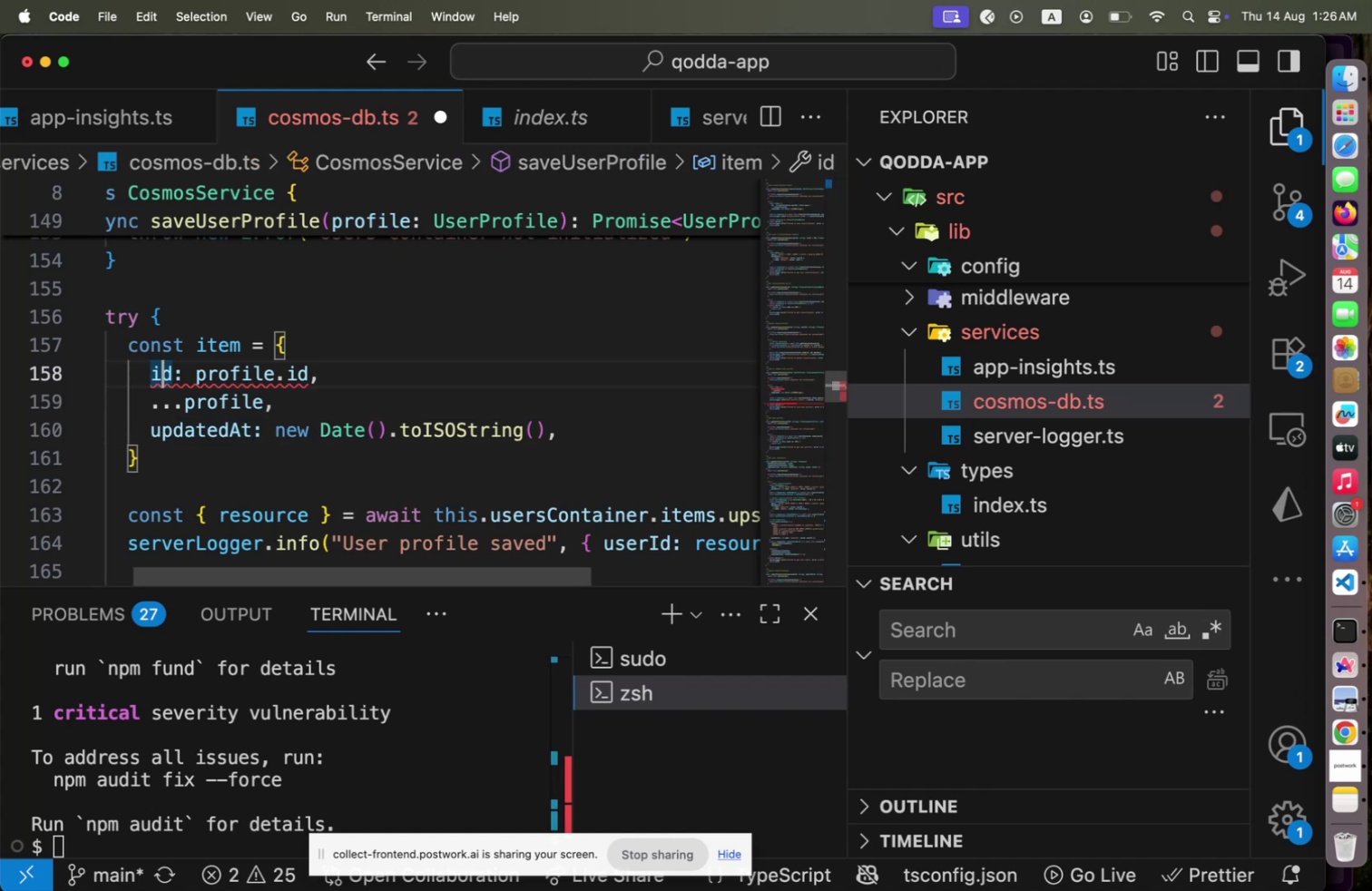 
key(ArrowUp)
 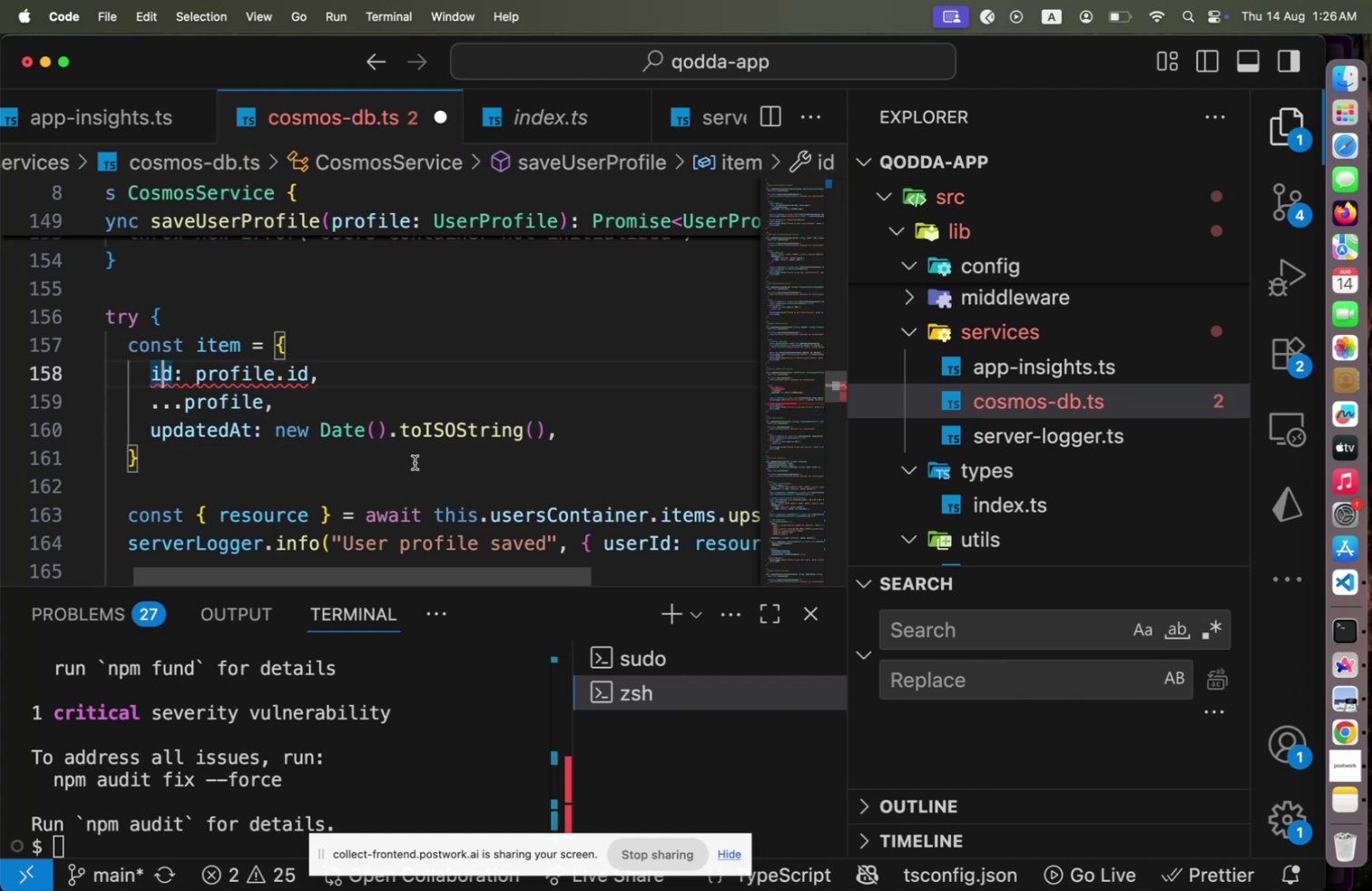 
hold_key(key=ArrowRight, duration=0.83)
 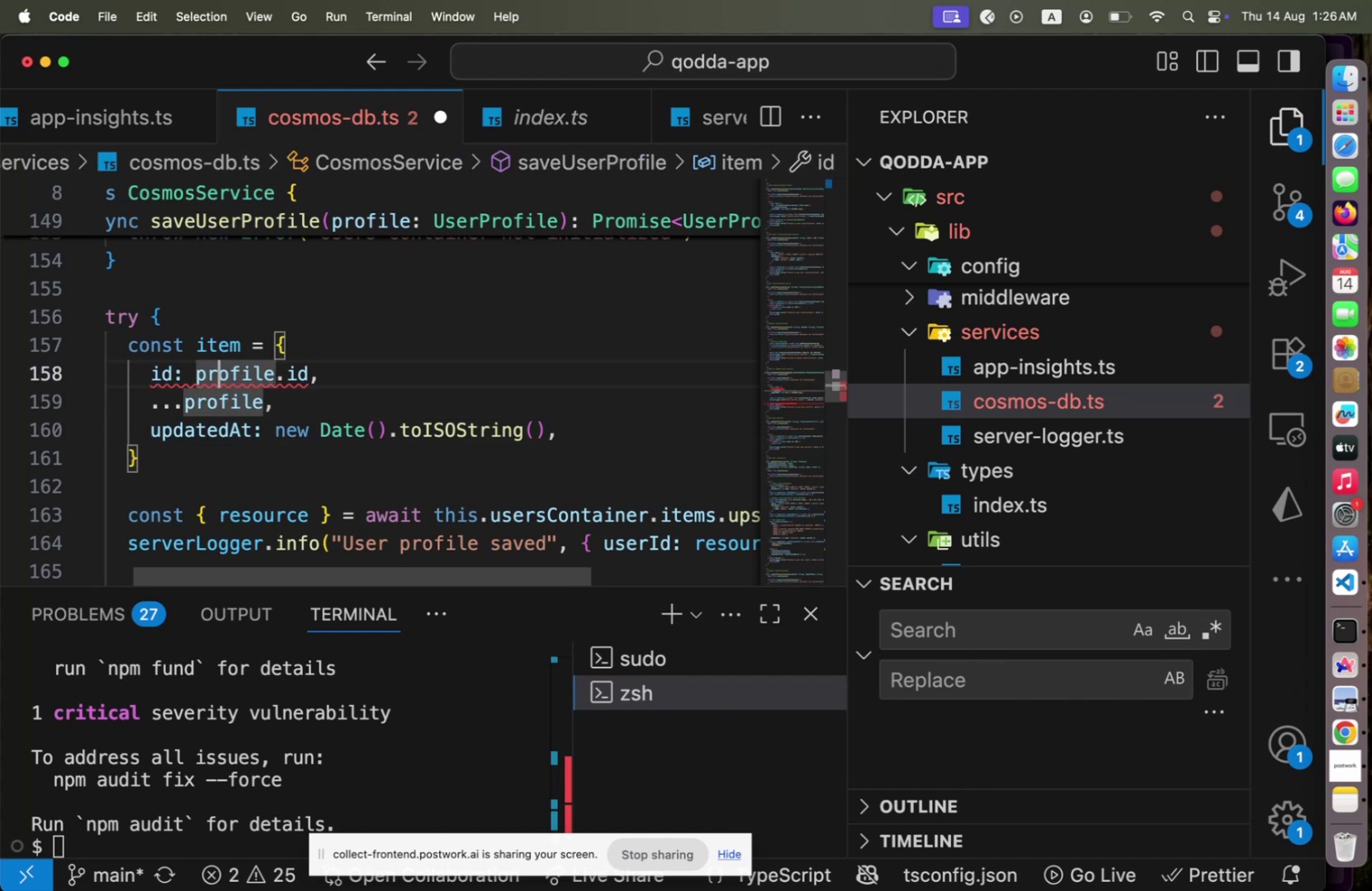 
hold_key(key=ArrowRight, duration=0.7)
 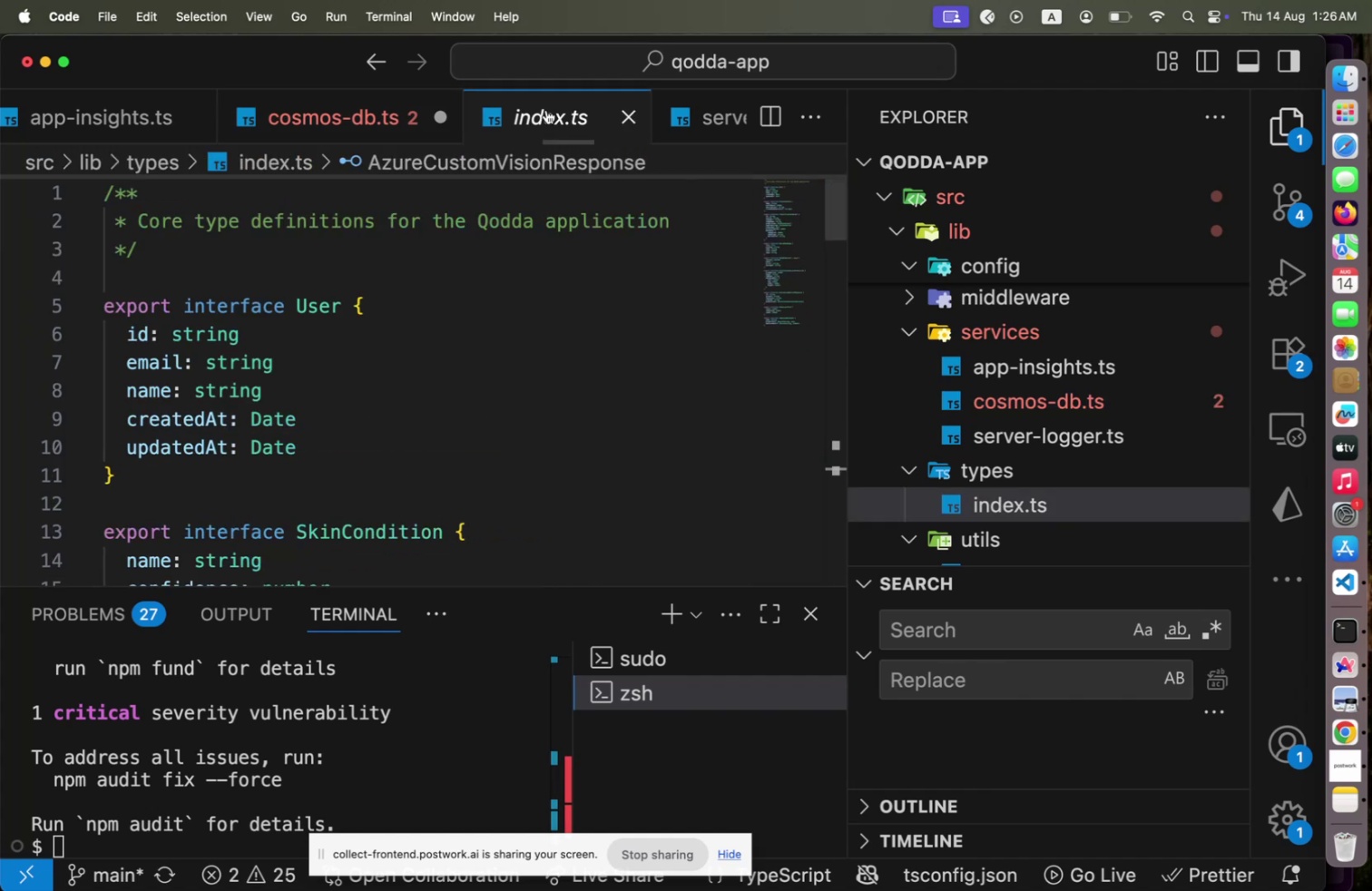 
left_click([546, 110])
 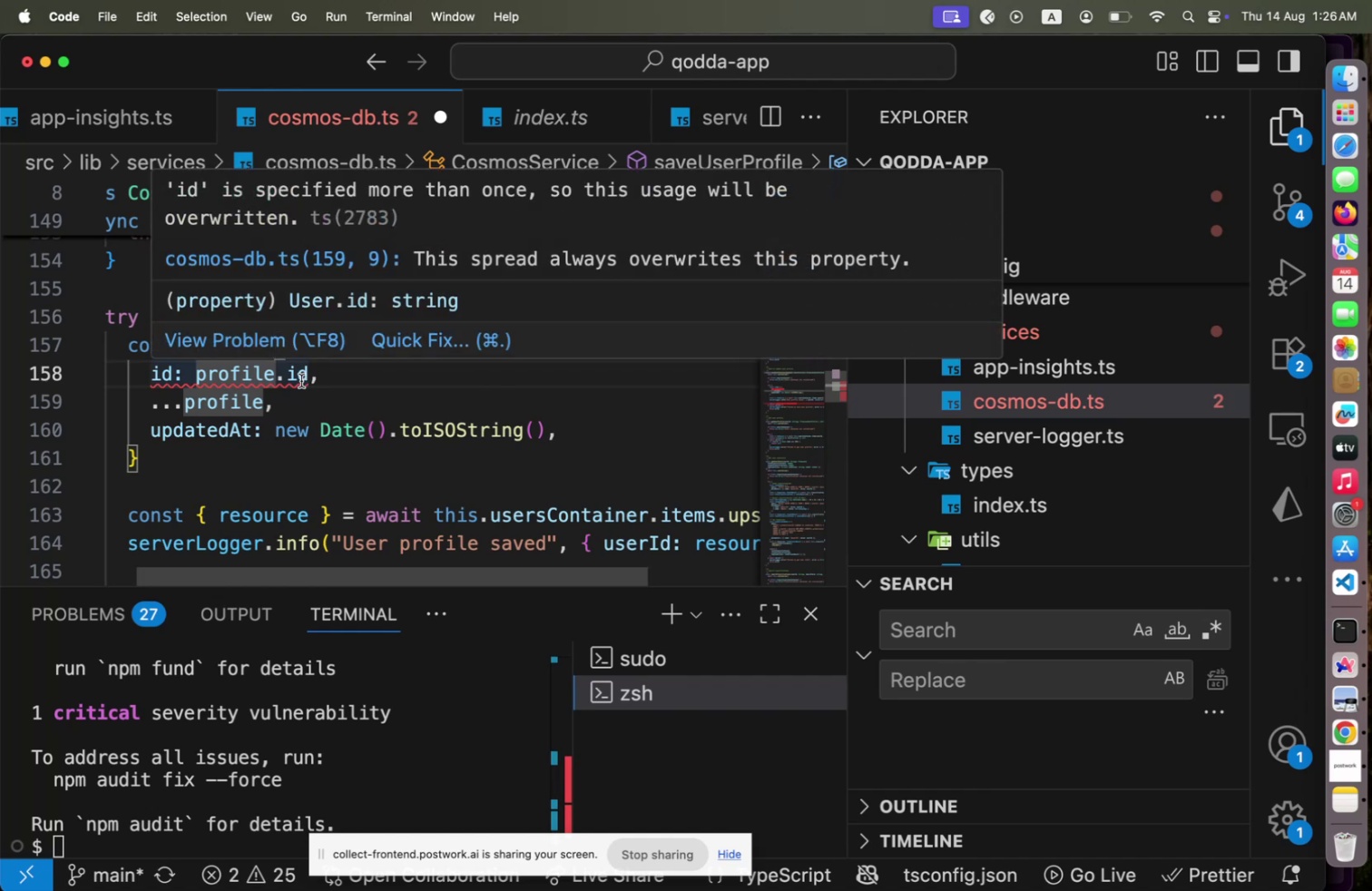 
wait(11.88)
 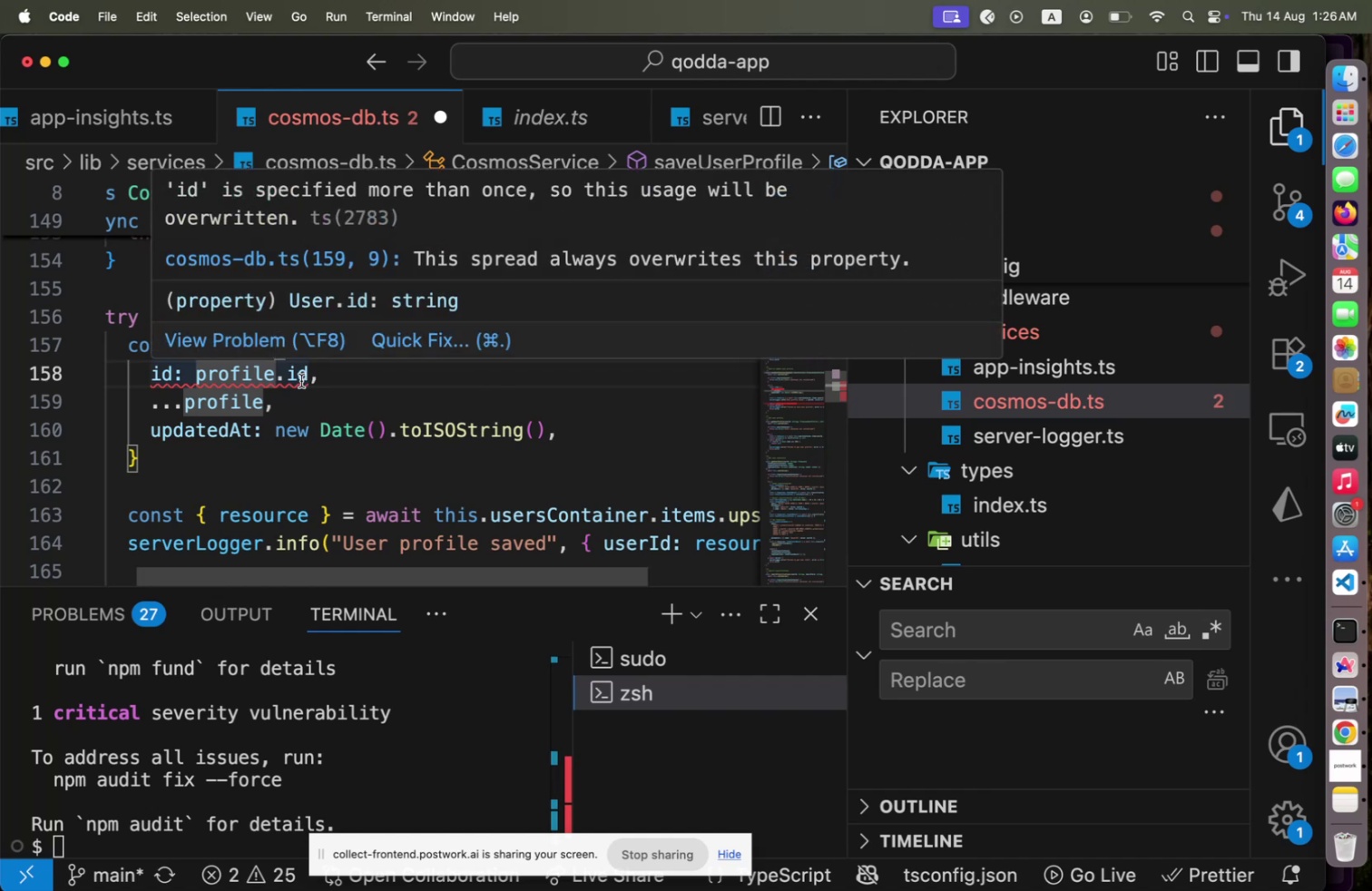 
left_click([350, 379])
 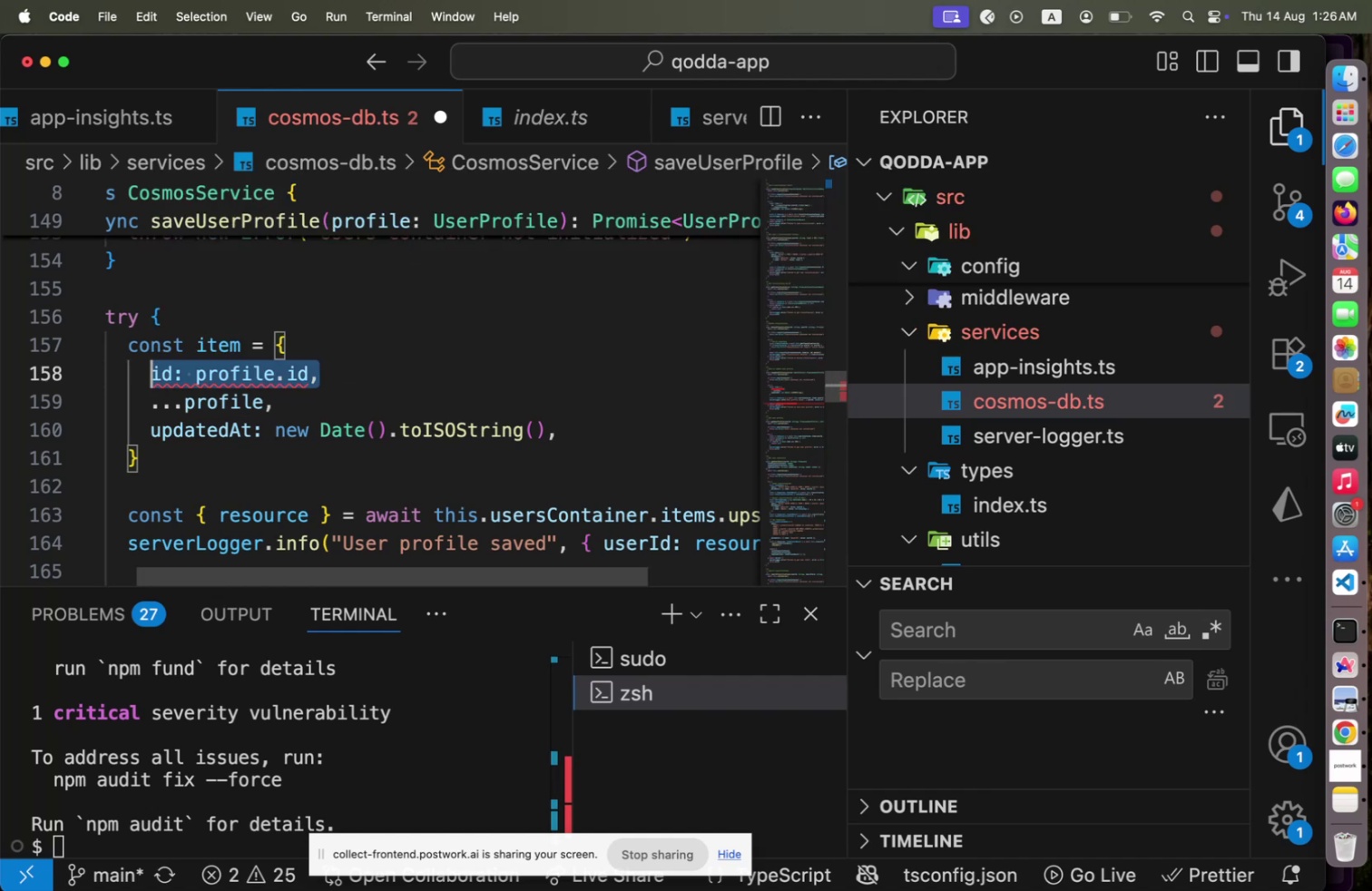 
key(Shift+Home)
 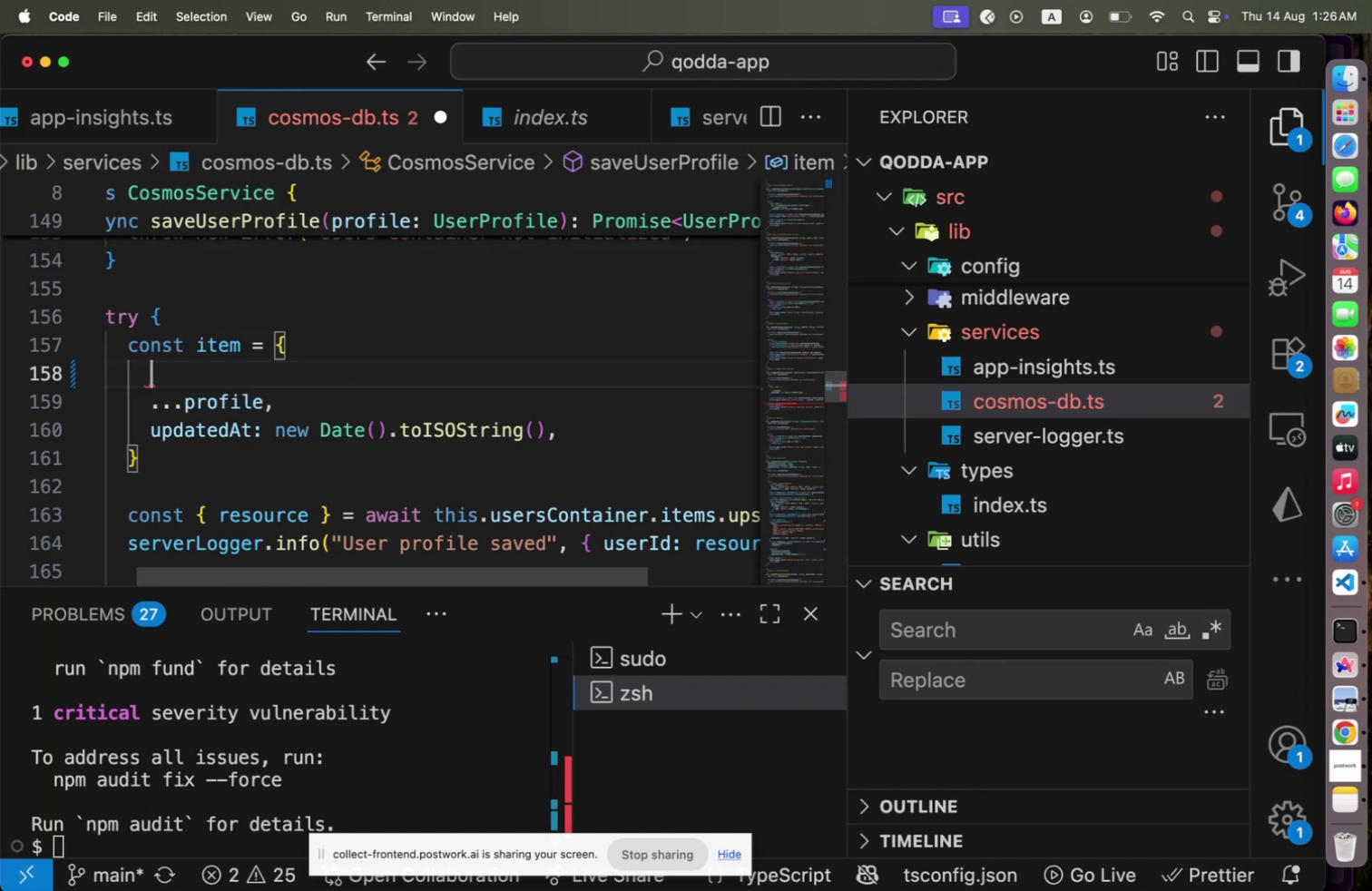 
key(Backspace)
 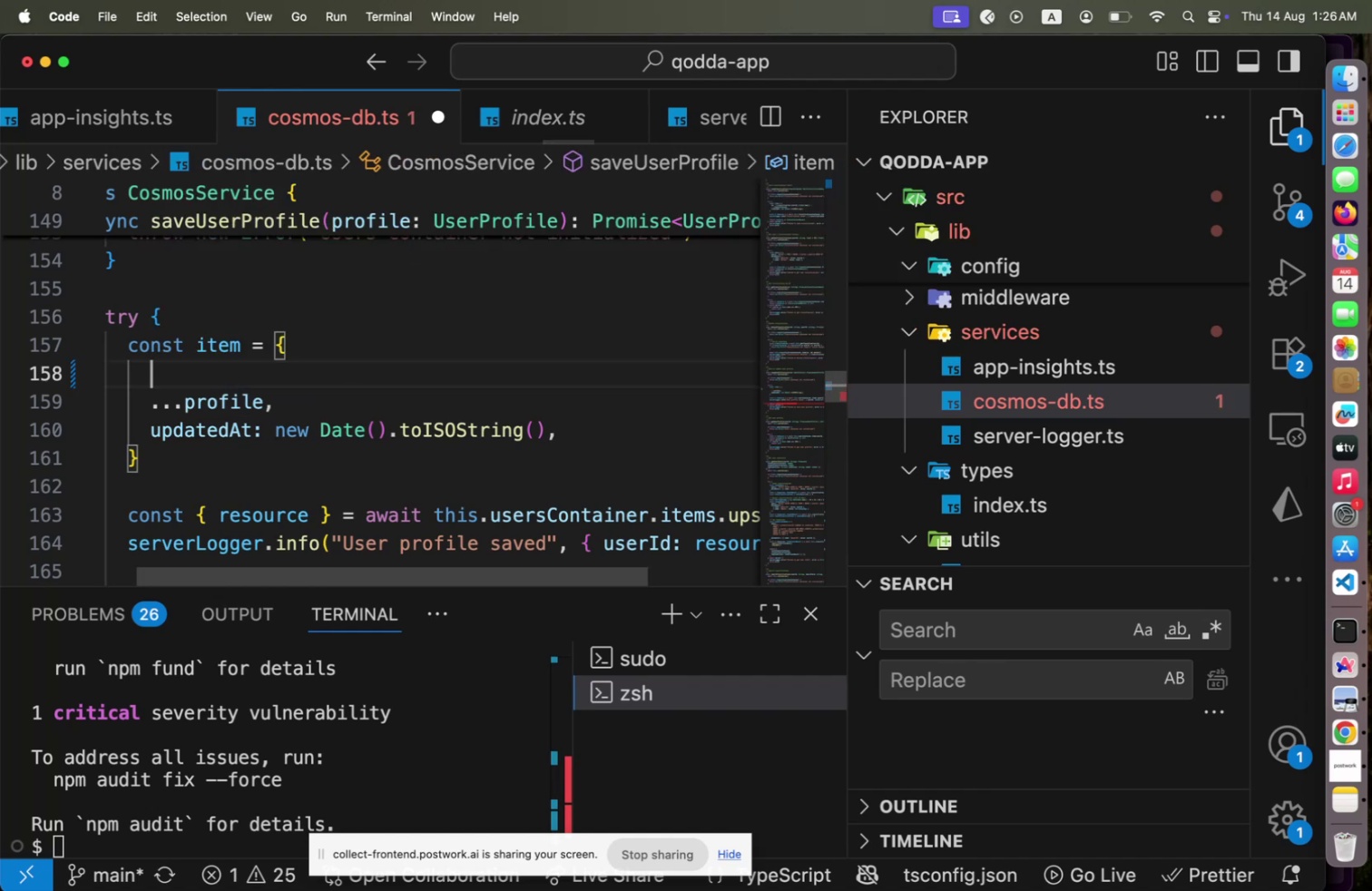 
key(Alt+Shift+F)
 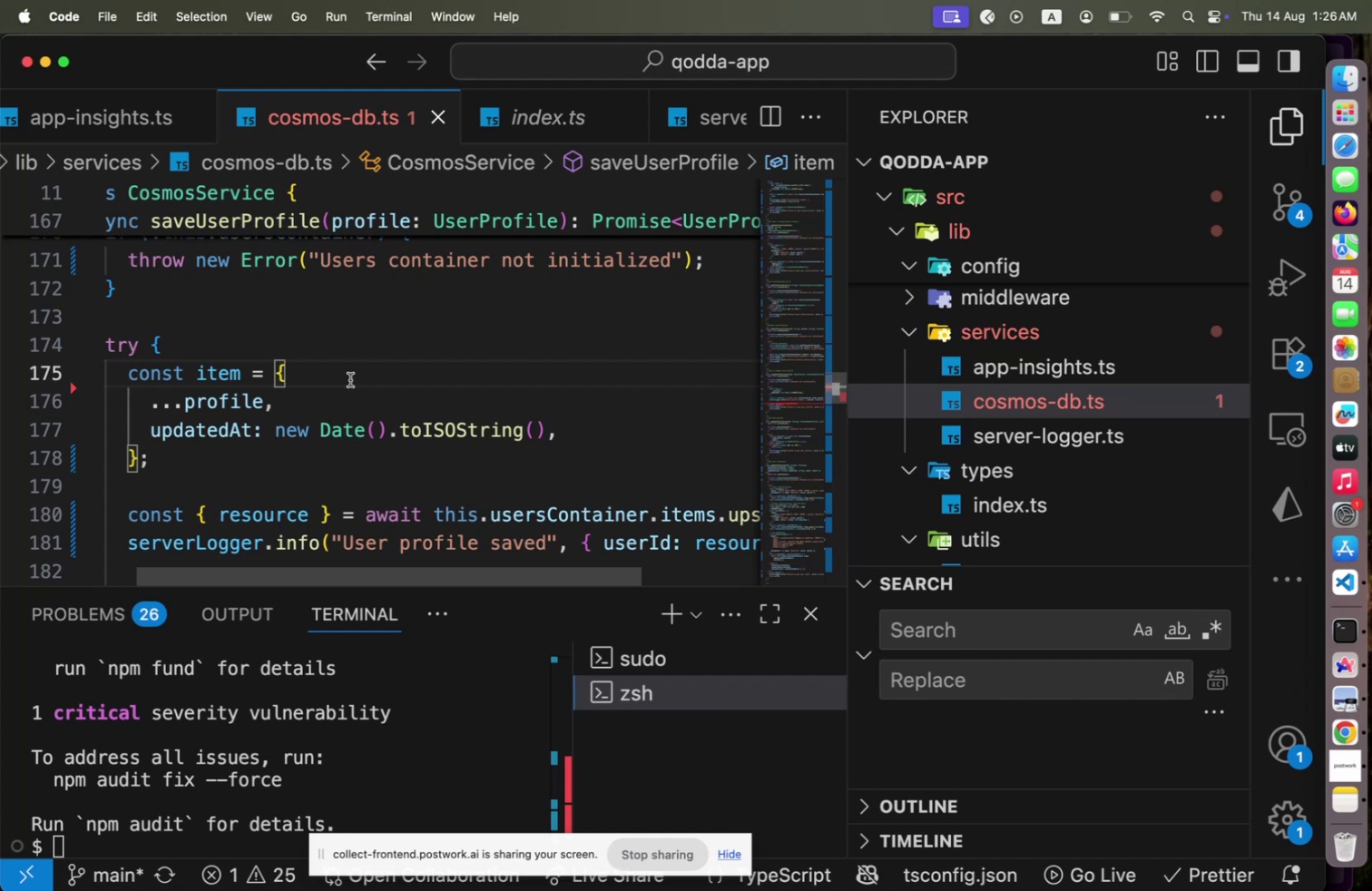 
key(Meta+CommandLeft)
 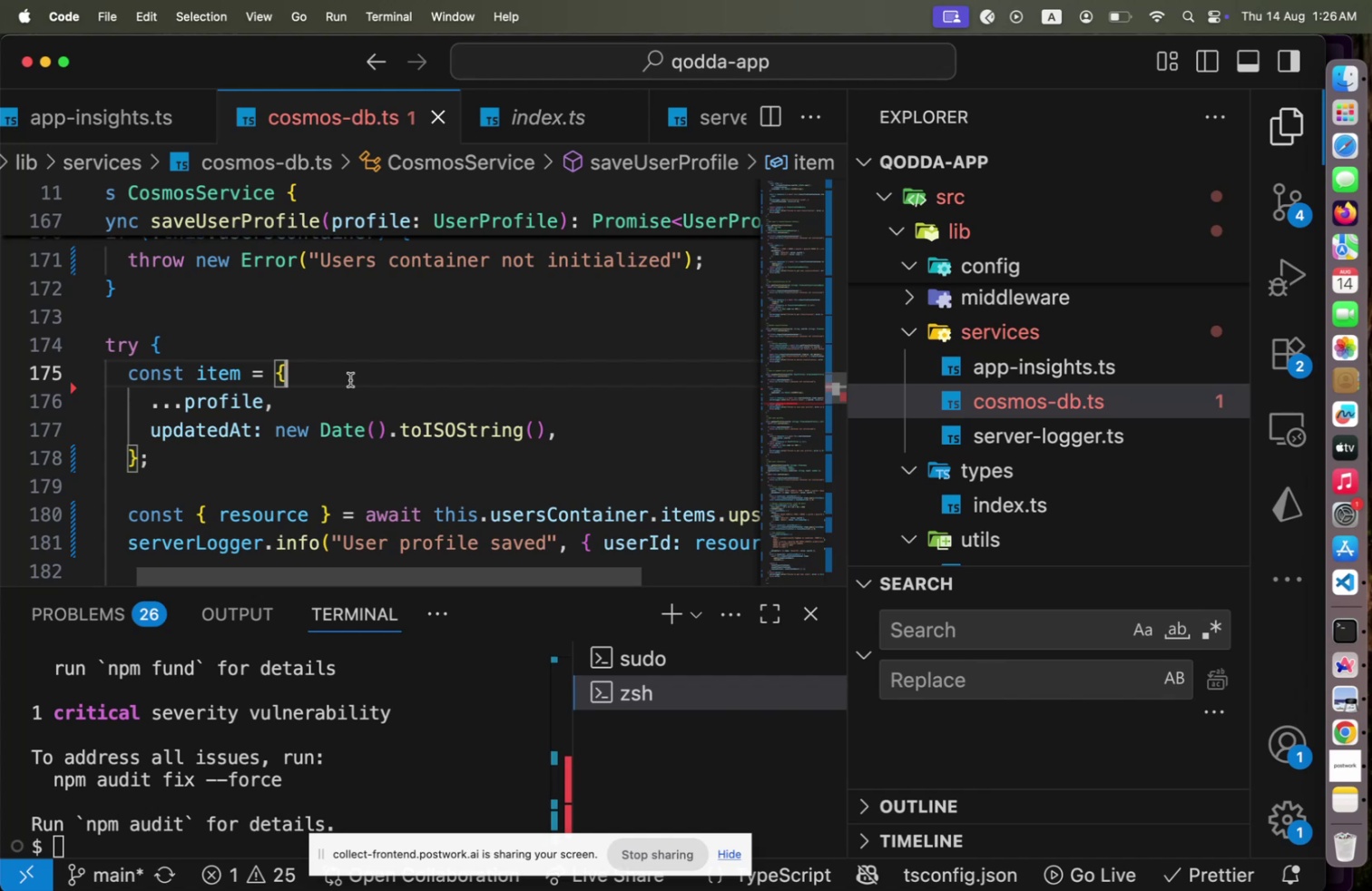 
key(Meta+S)
 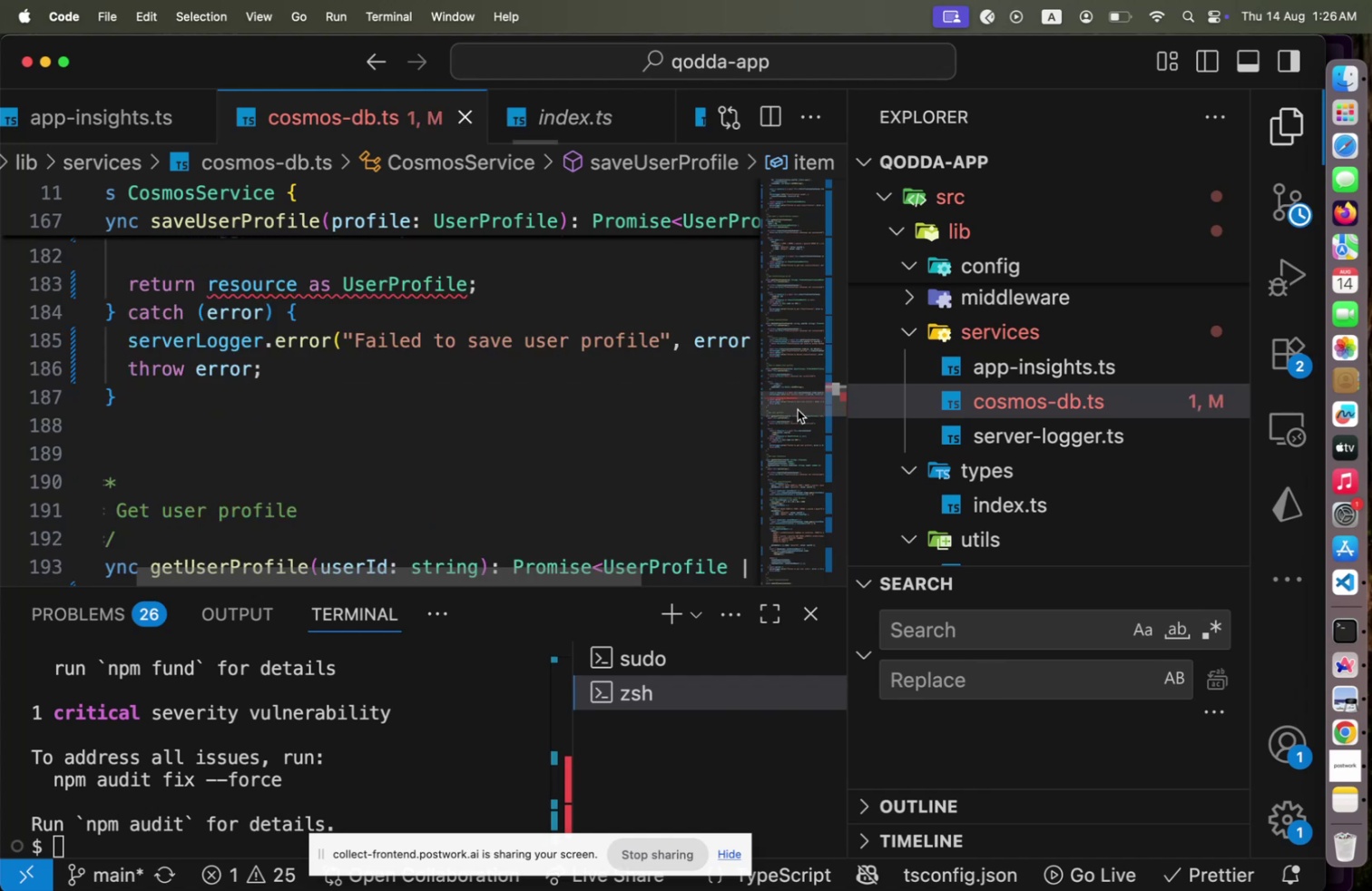 
left_click([798, 409])
 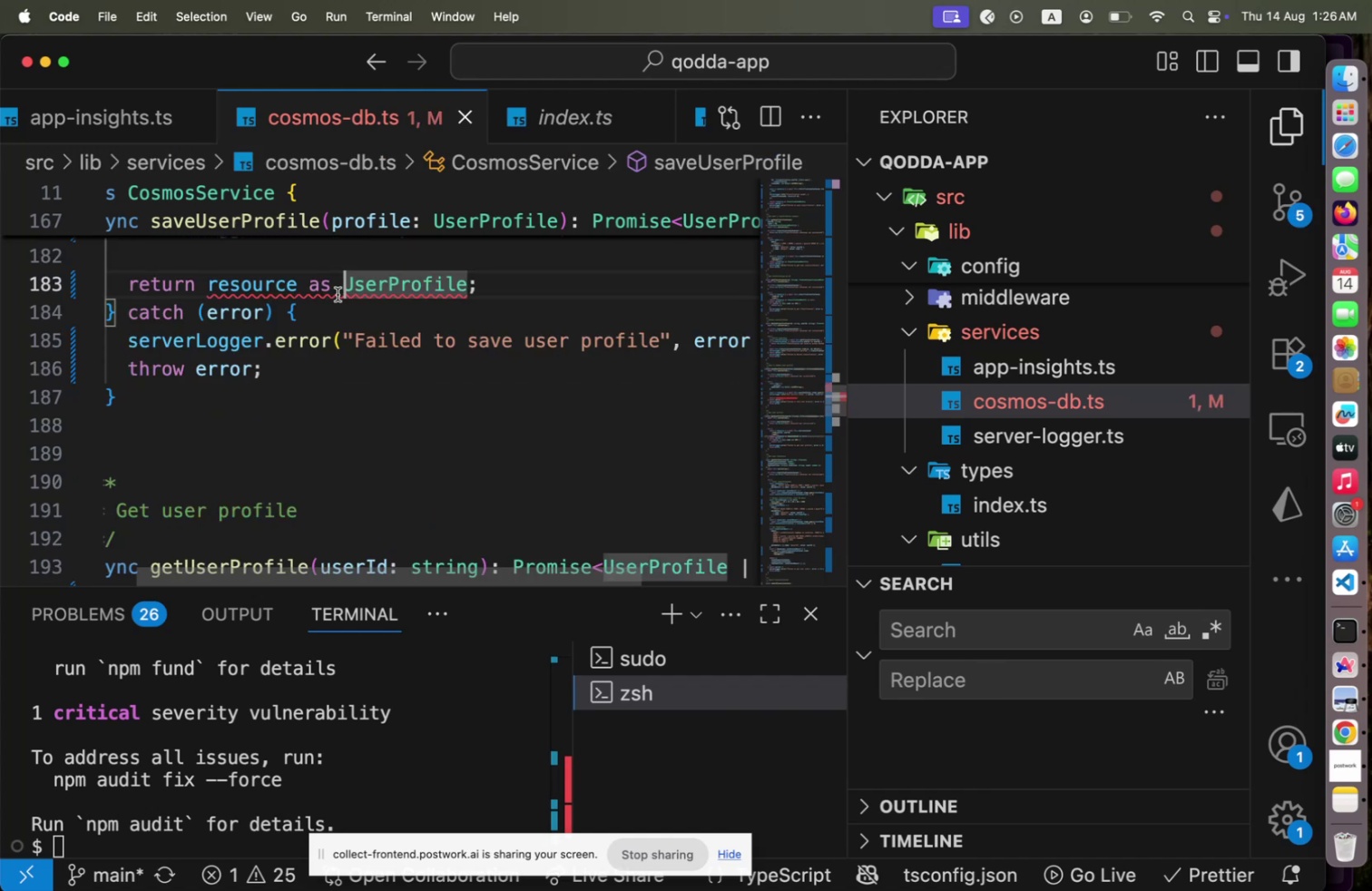 
left_click([338, 294])
 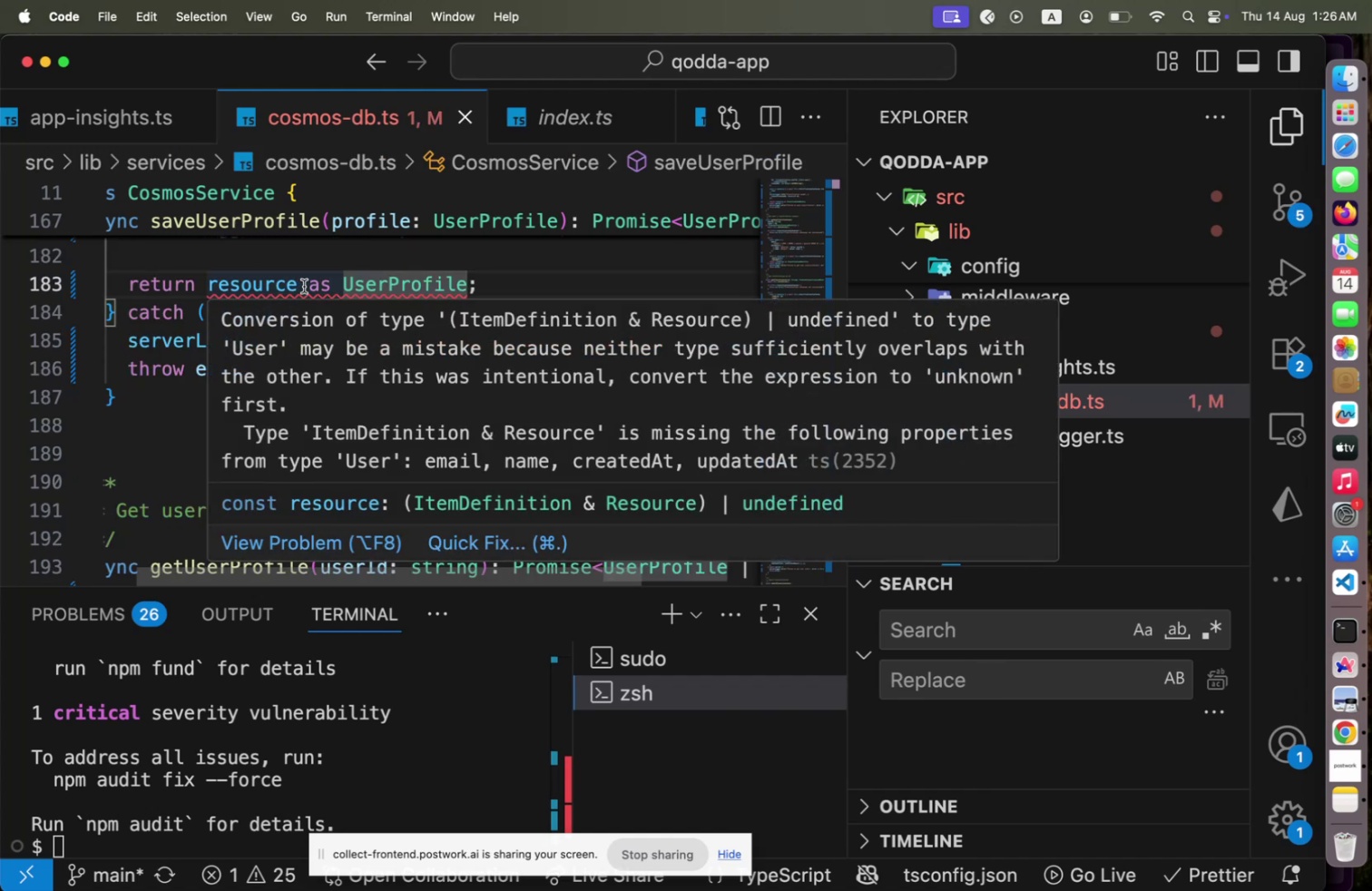 
left_click([305, 285])
 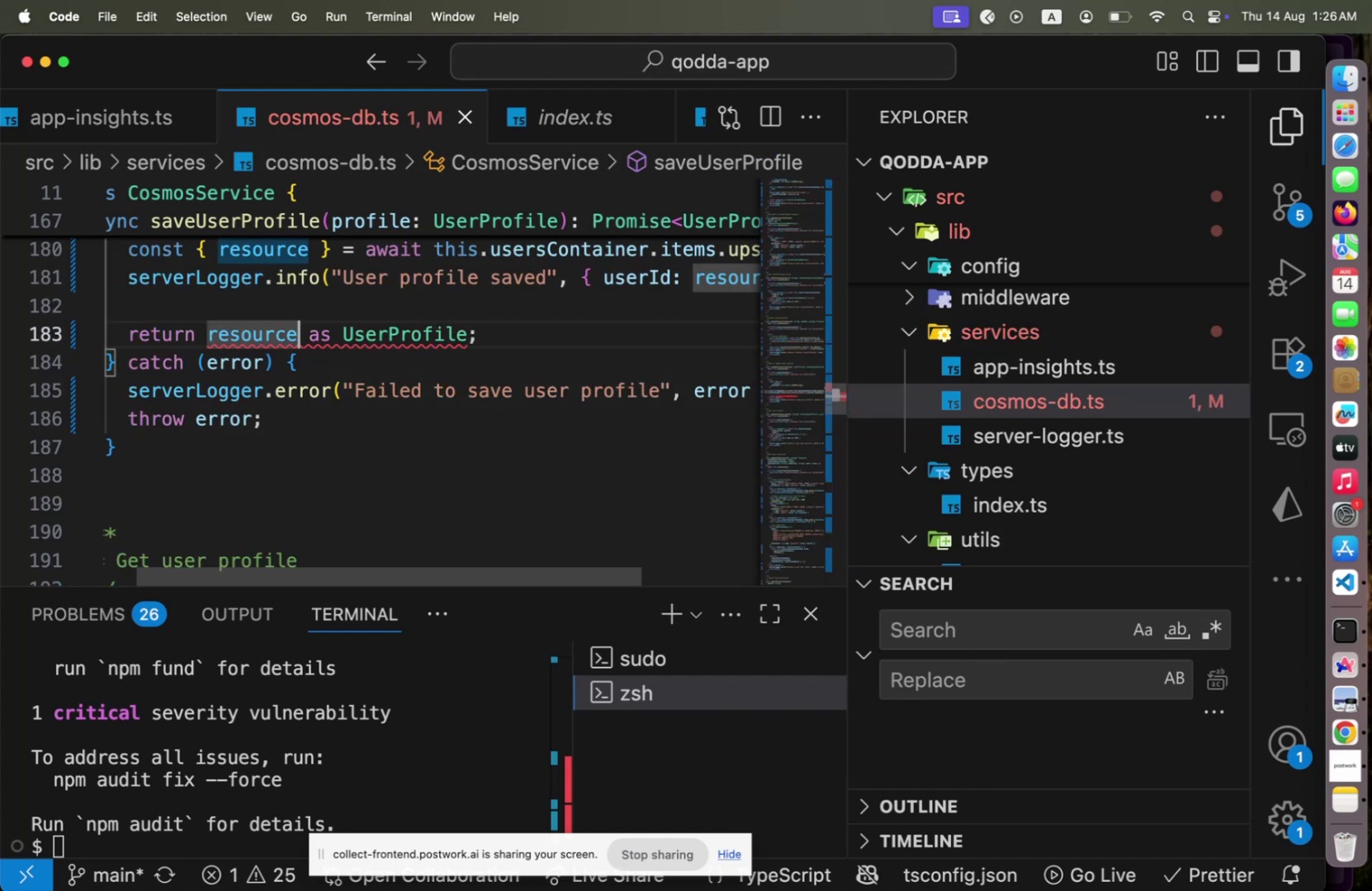 
key(ArrowLeft)
 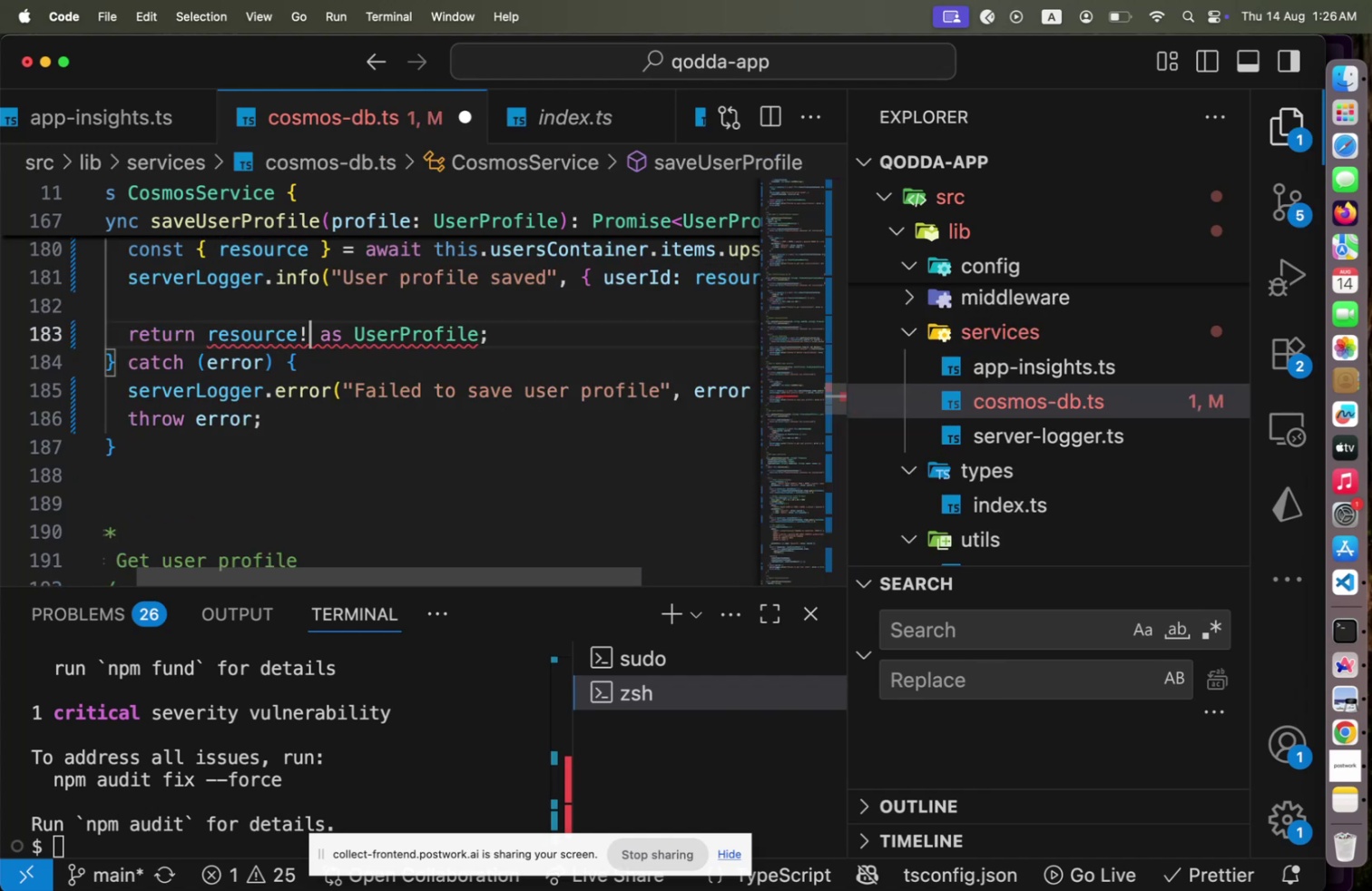 
key(Shift+1)
 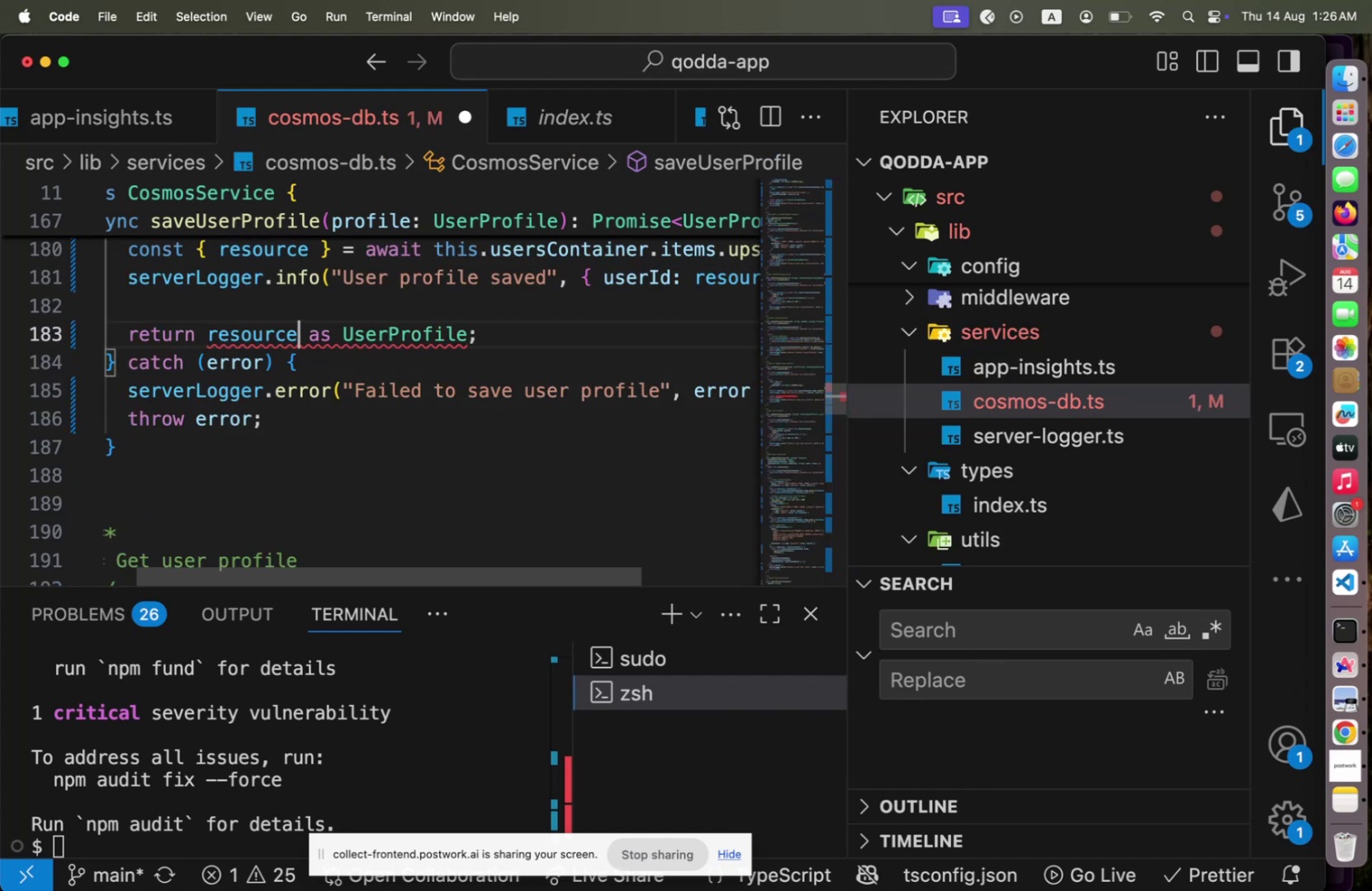 
key(Backspace)
 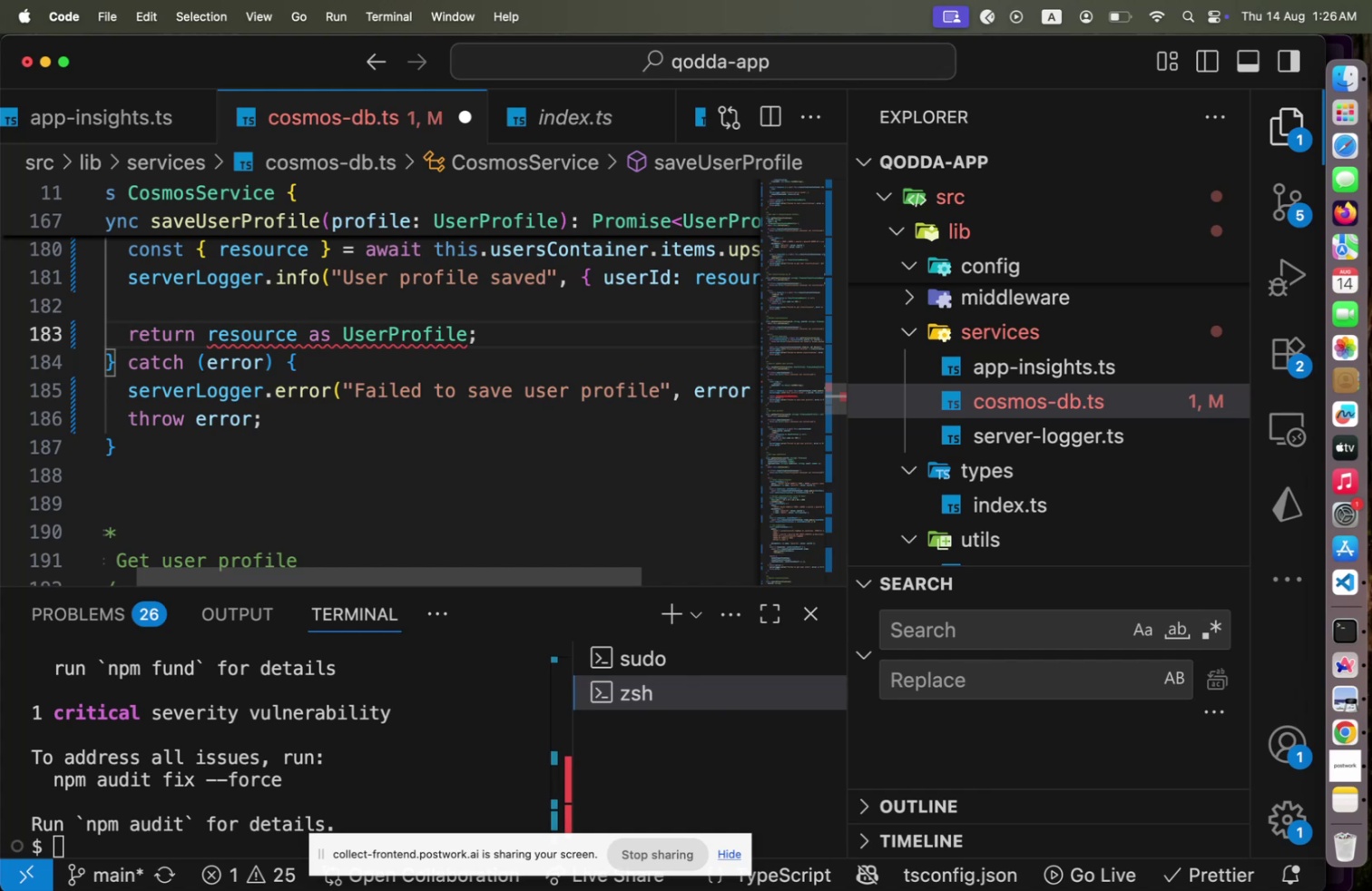 
hold_key(key=ArrowLeft, duration=0.8)
 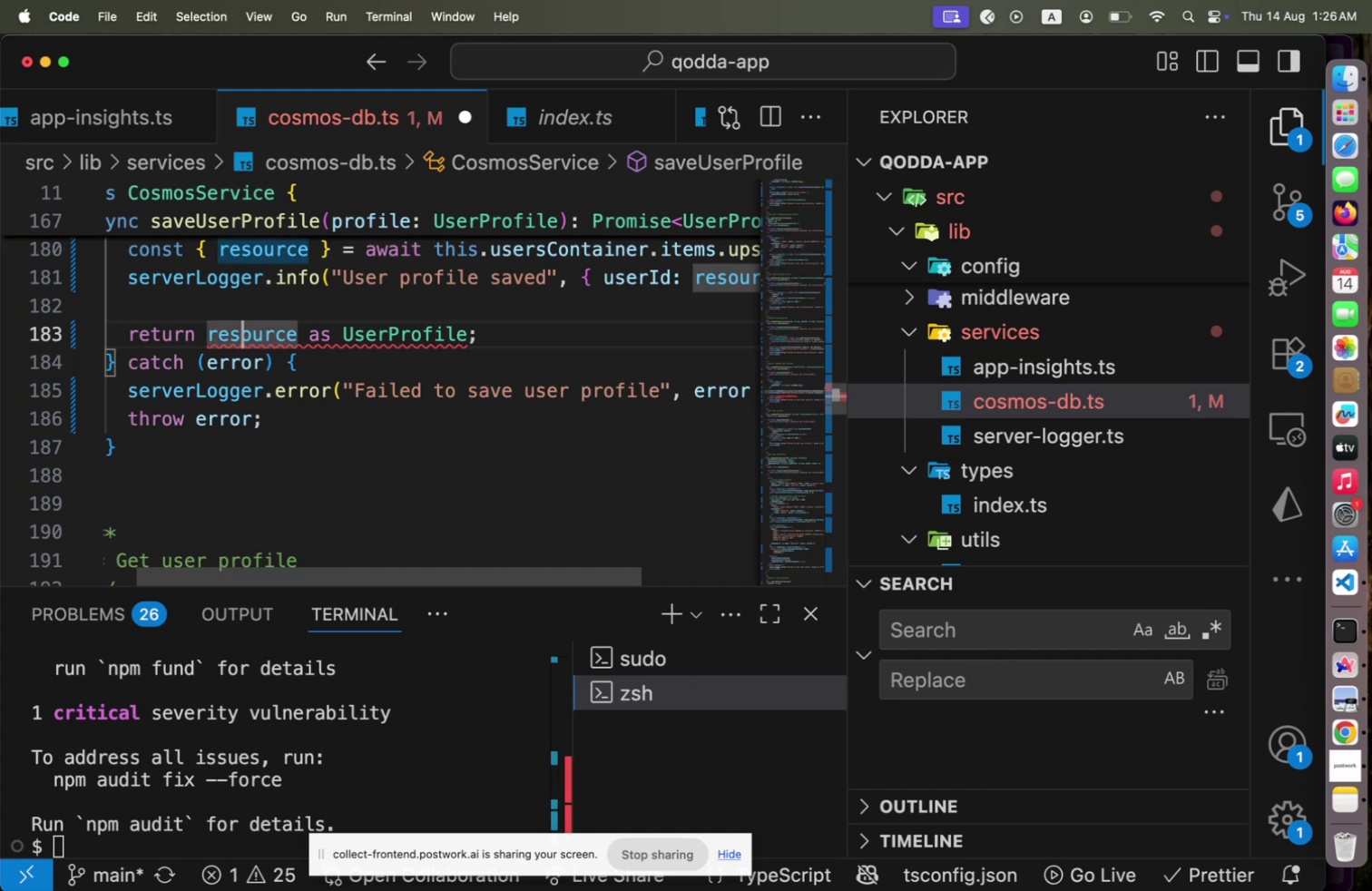 
key(ArrowUp)
 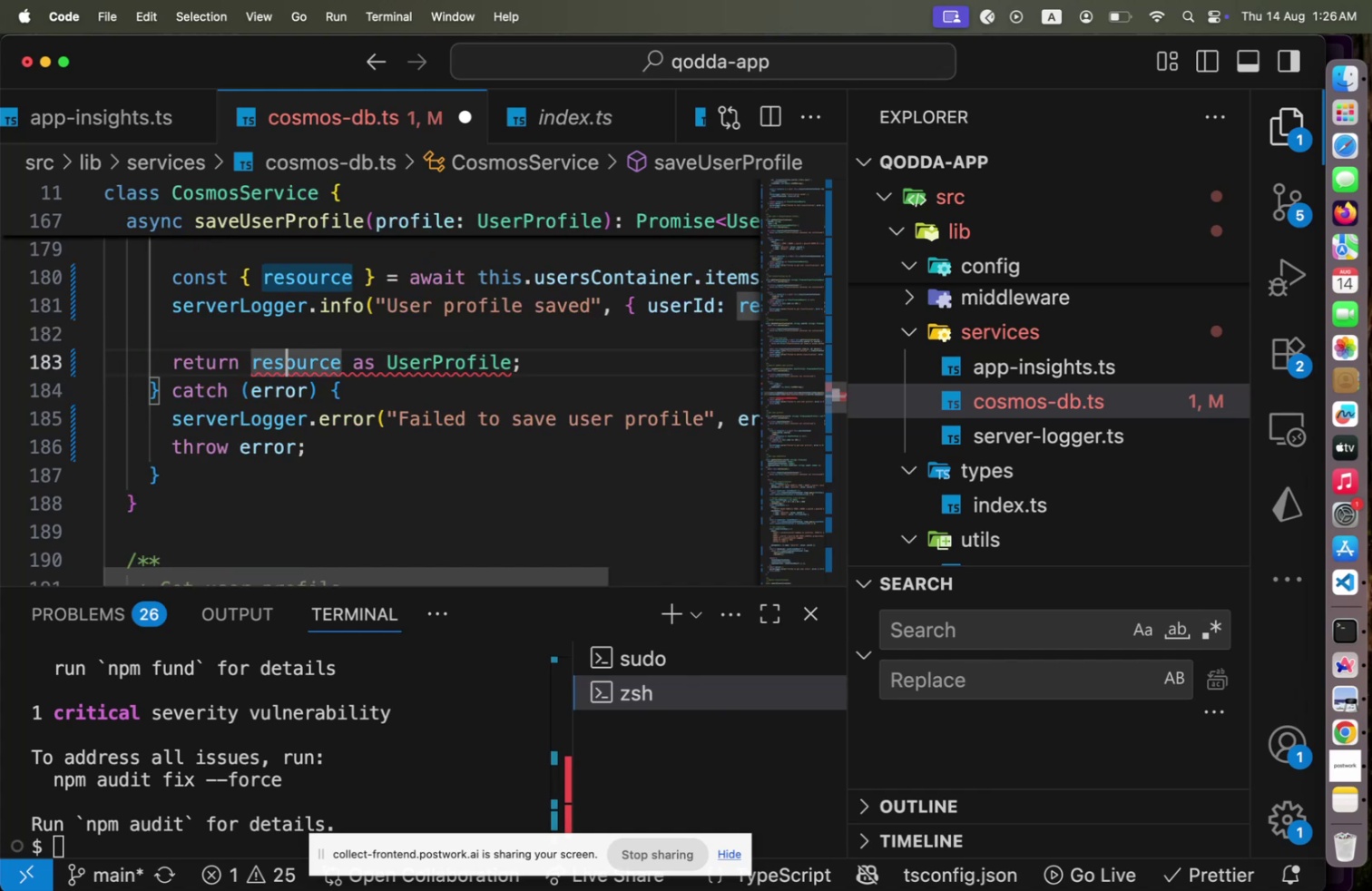 
key(ArrowDown)
 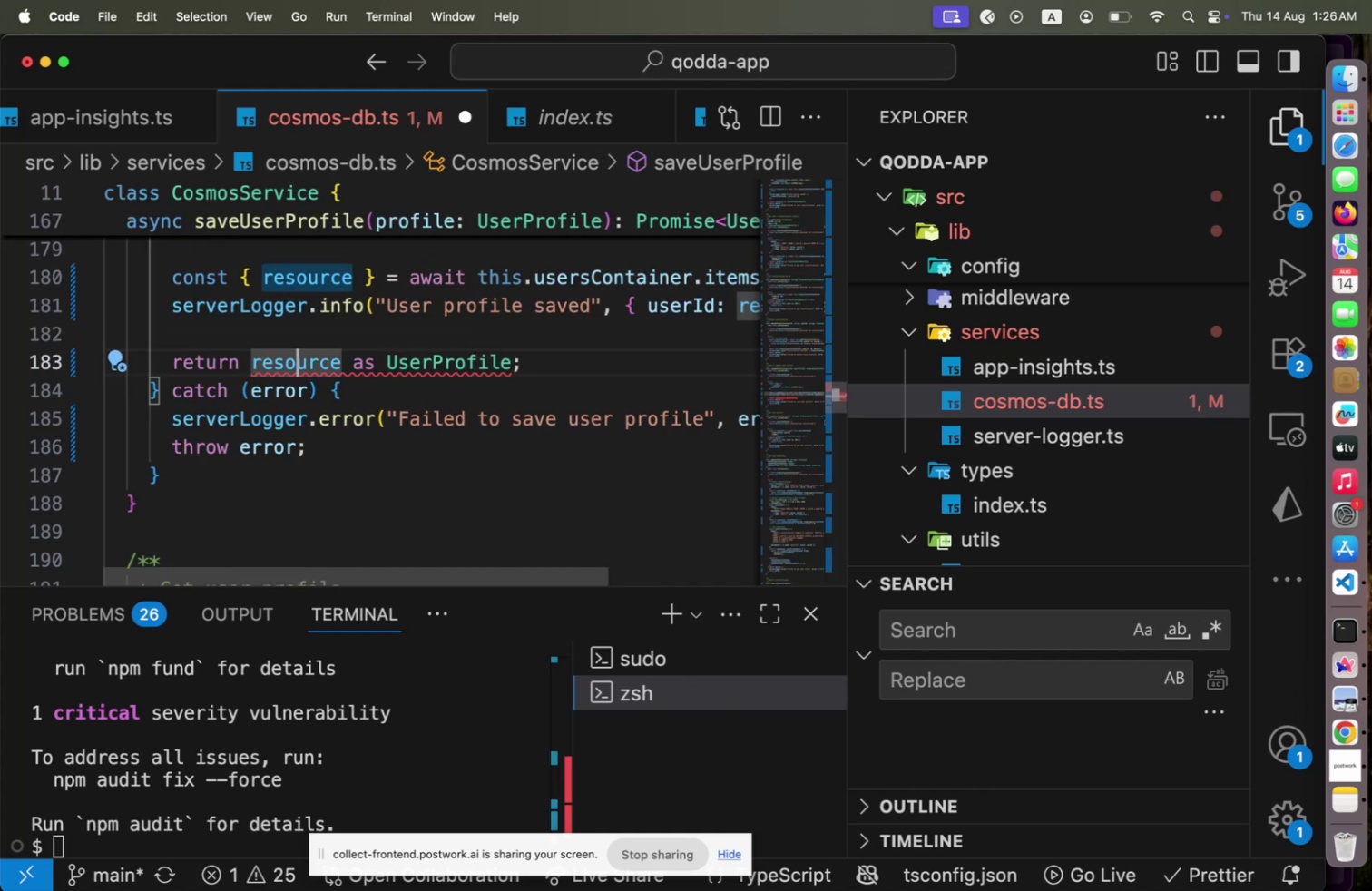 
hold_key(key=ArrowRight, duration=0.85)
 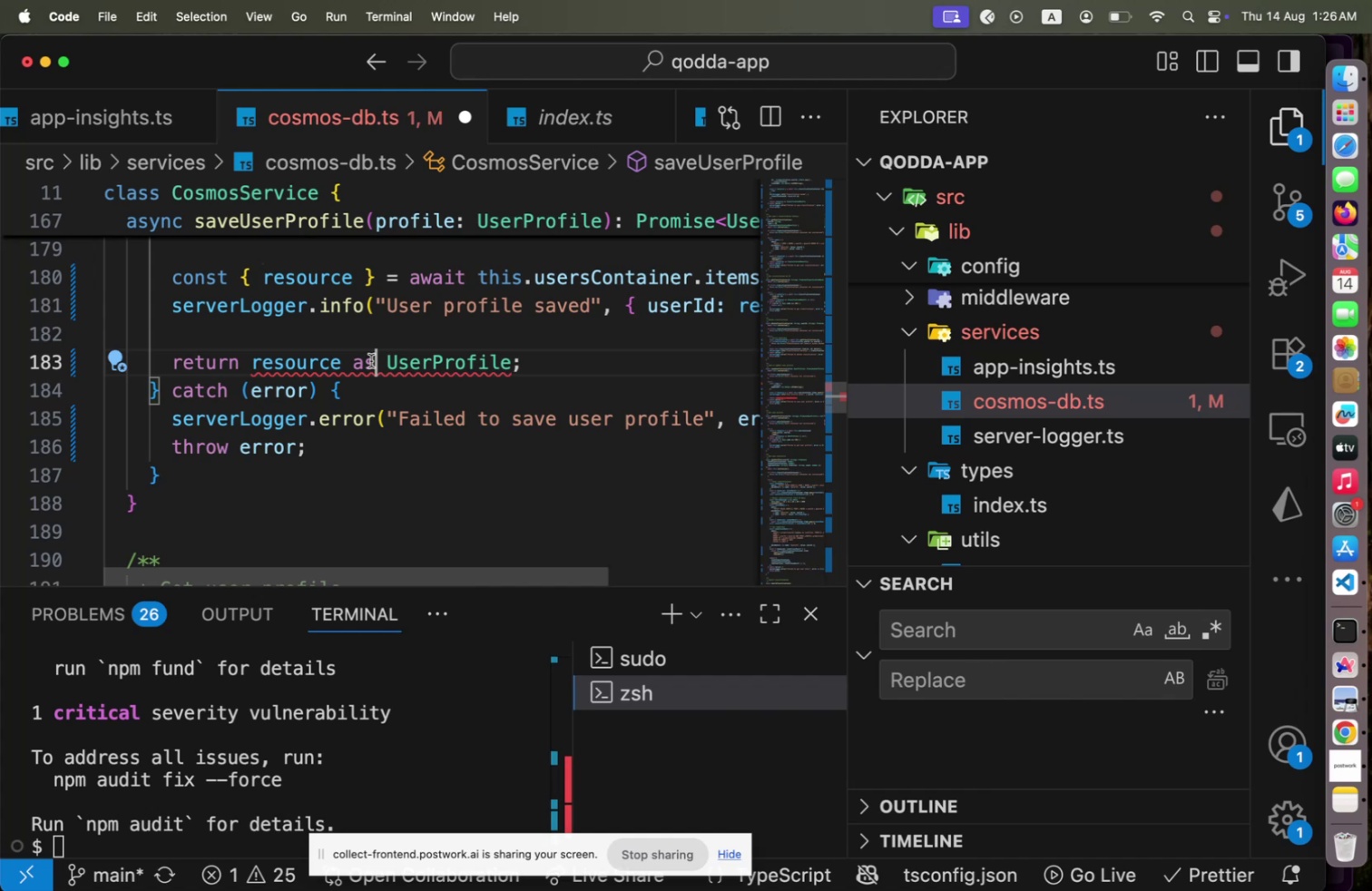 
type( any as )
key(Backspace)
 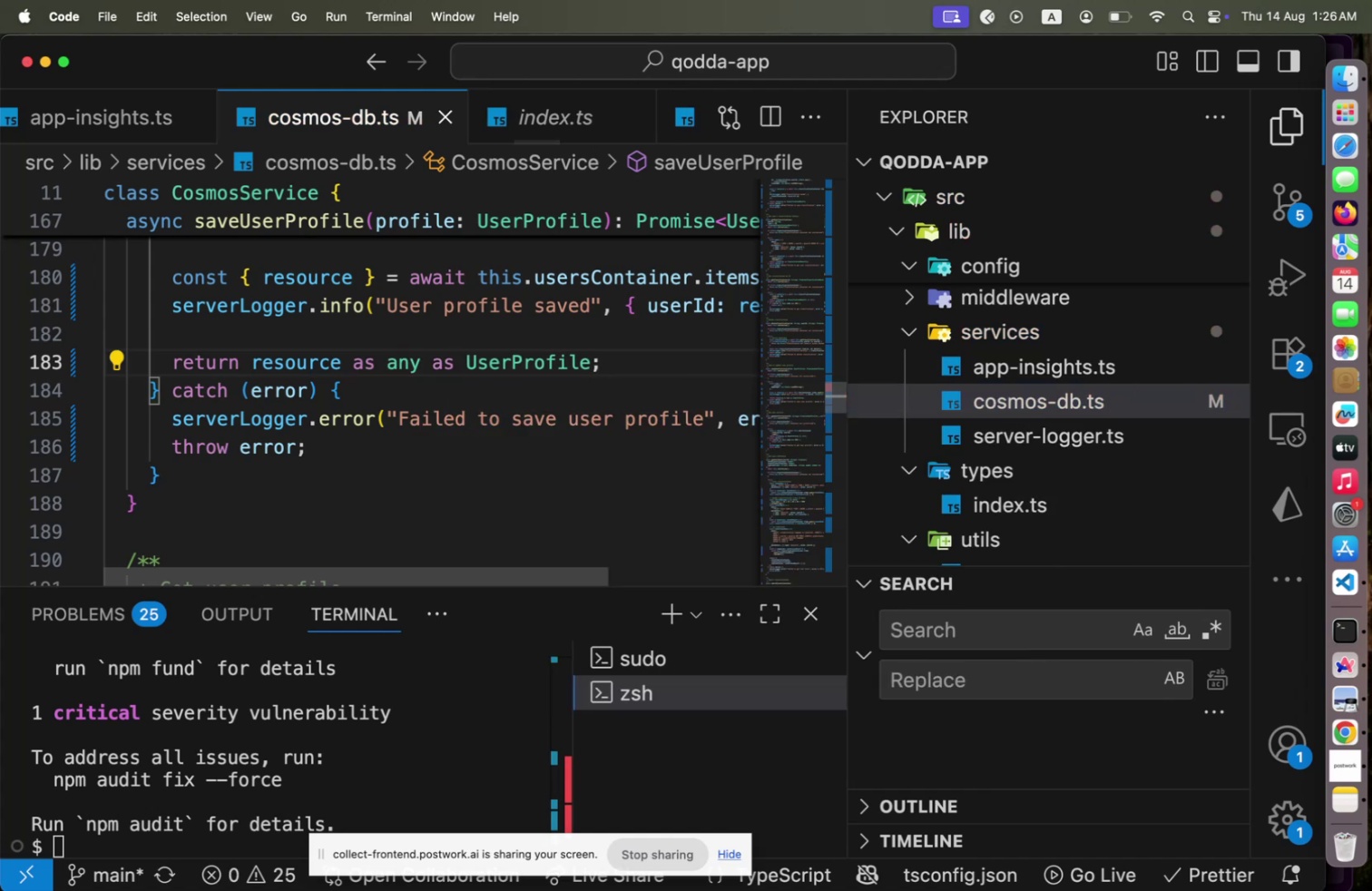 
key(Meta+CommandLeft)
 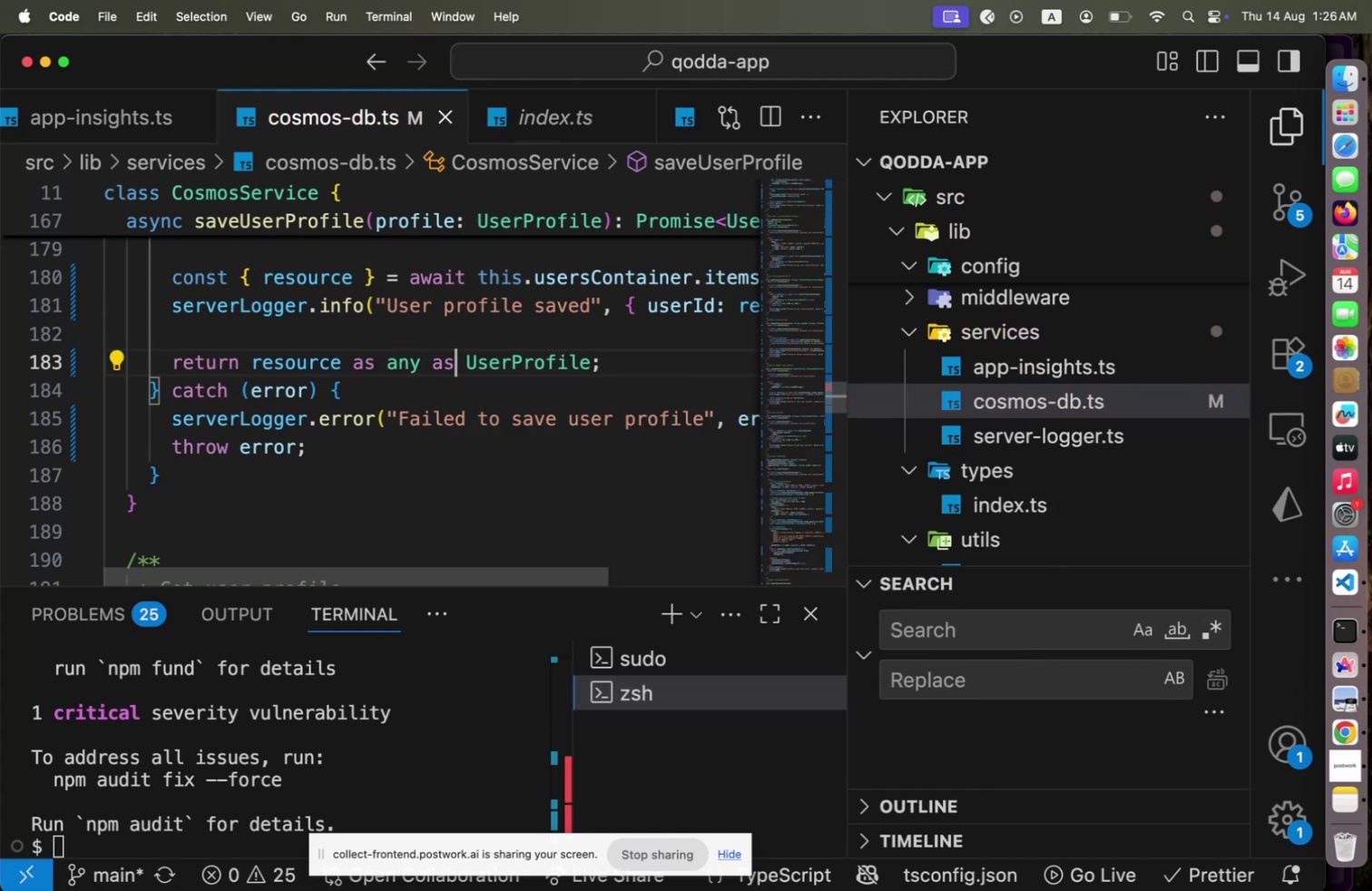 
key(Meta+S)
 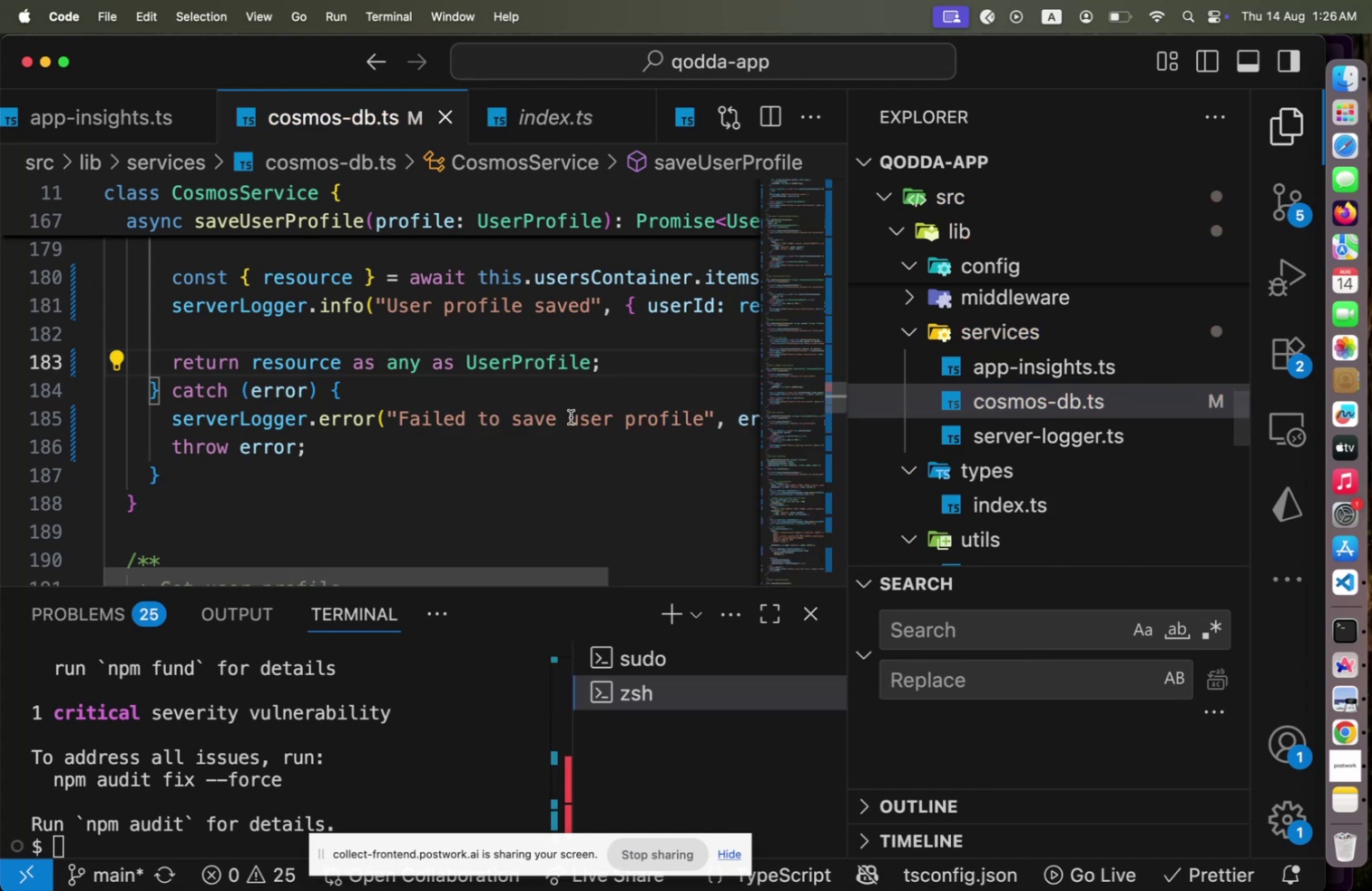 
scroll: coordinate [571, 418], scroll_direction: up, amount: 2.0
 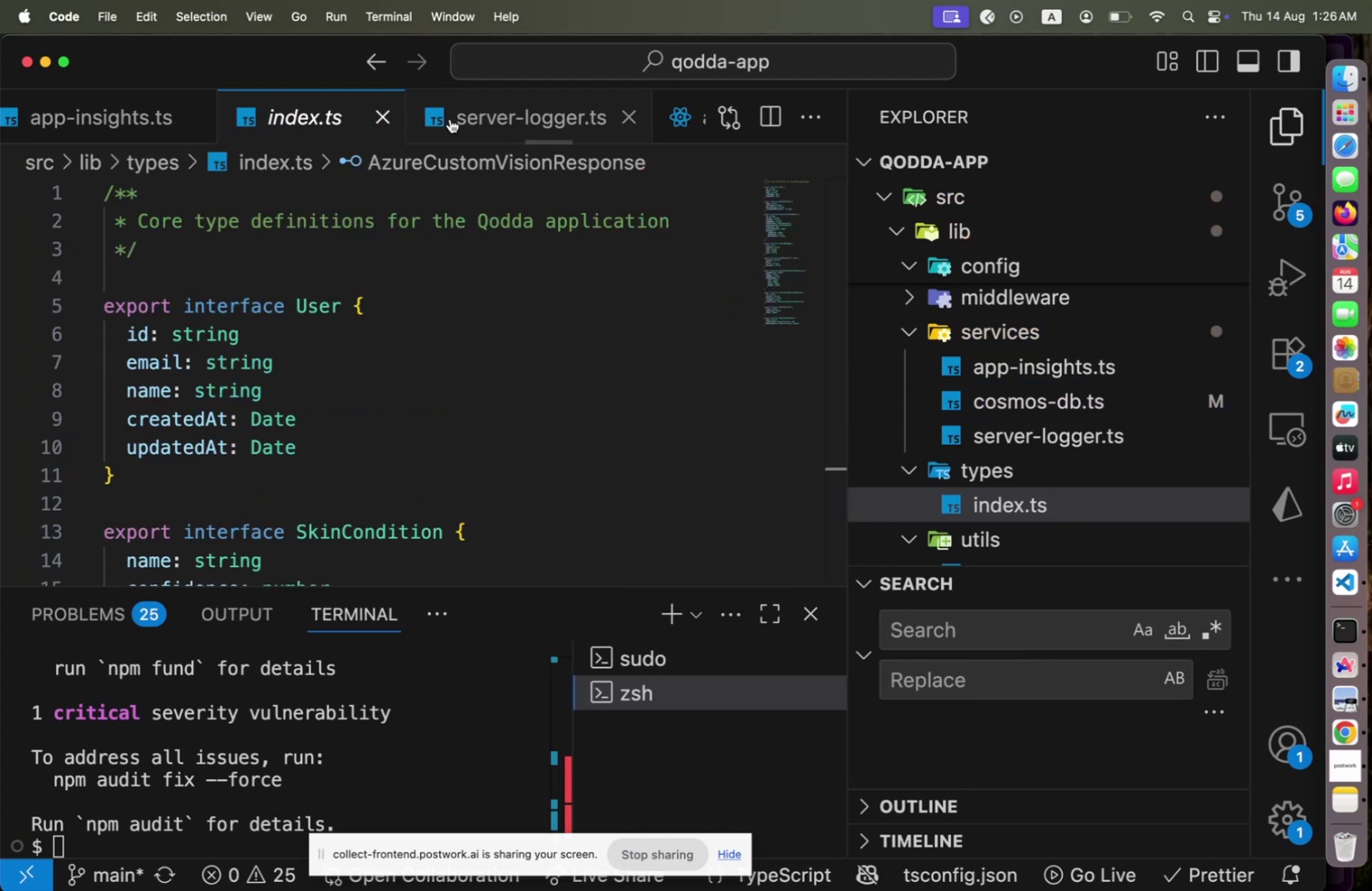 
left_click([450, 119])
 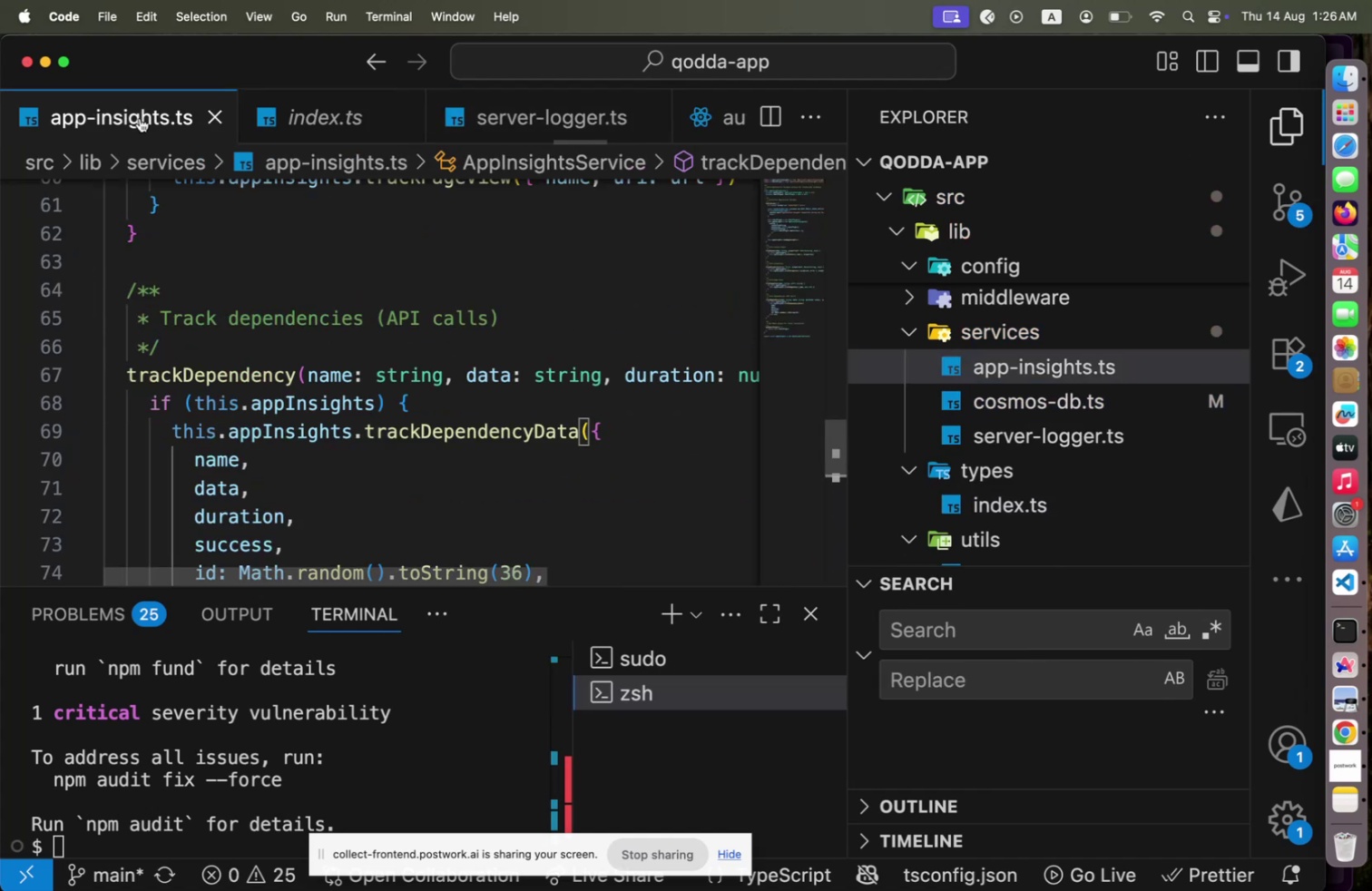 
left_click([139, 118])
 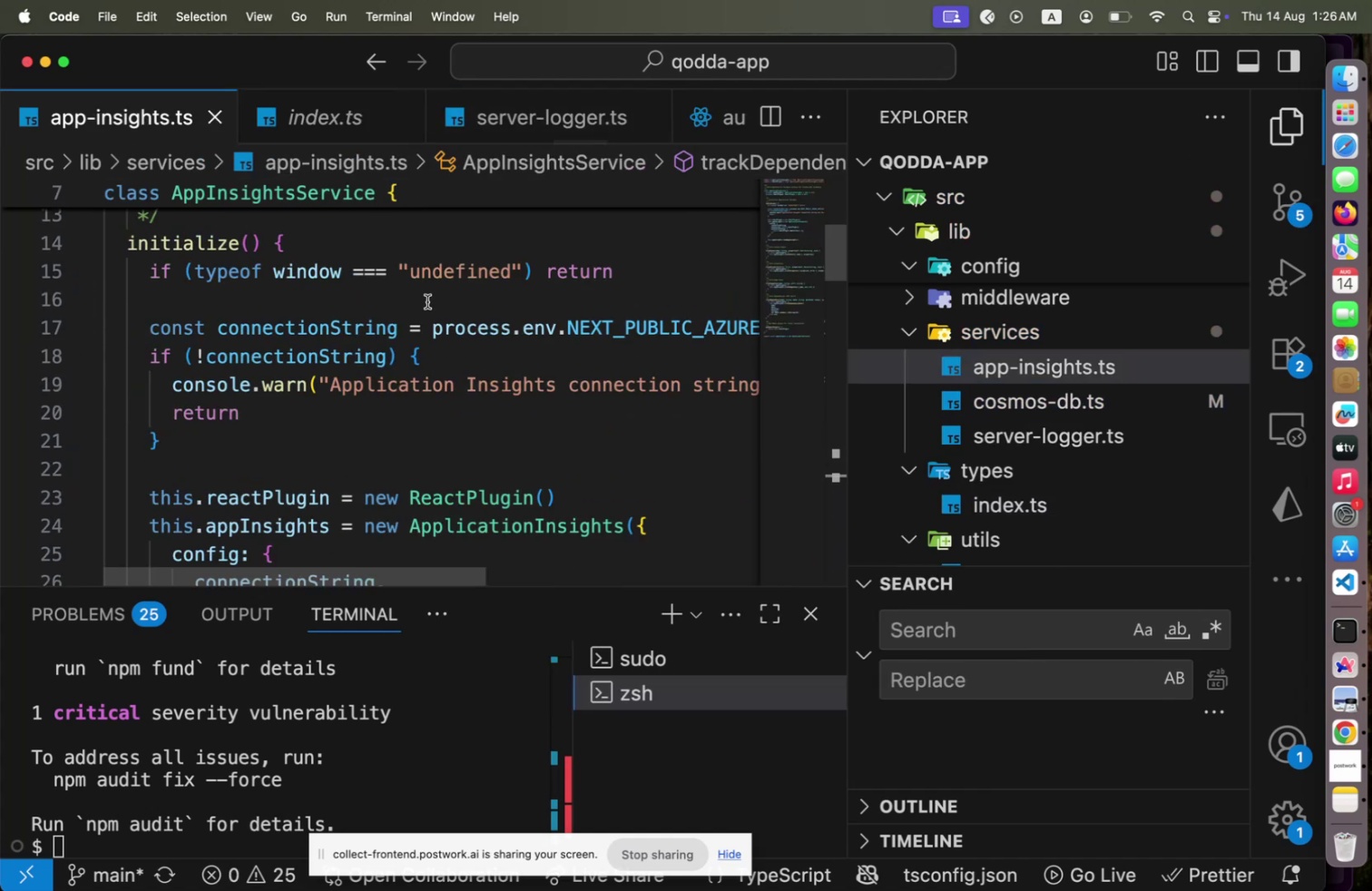 
scroll: coordinate [427, 301], scroll_direction: up, amount: 77.0
 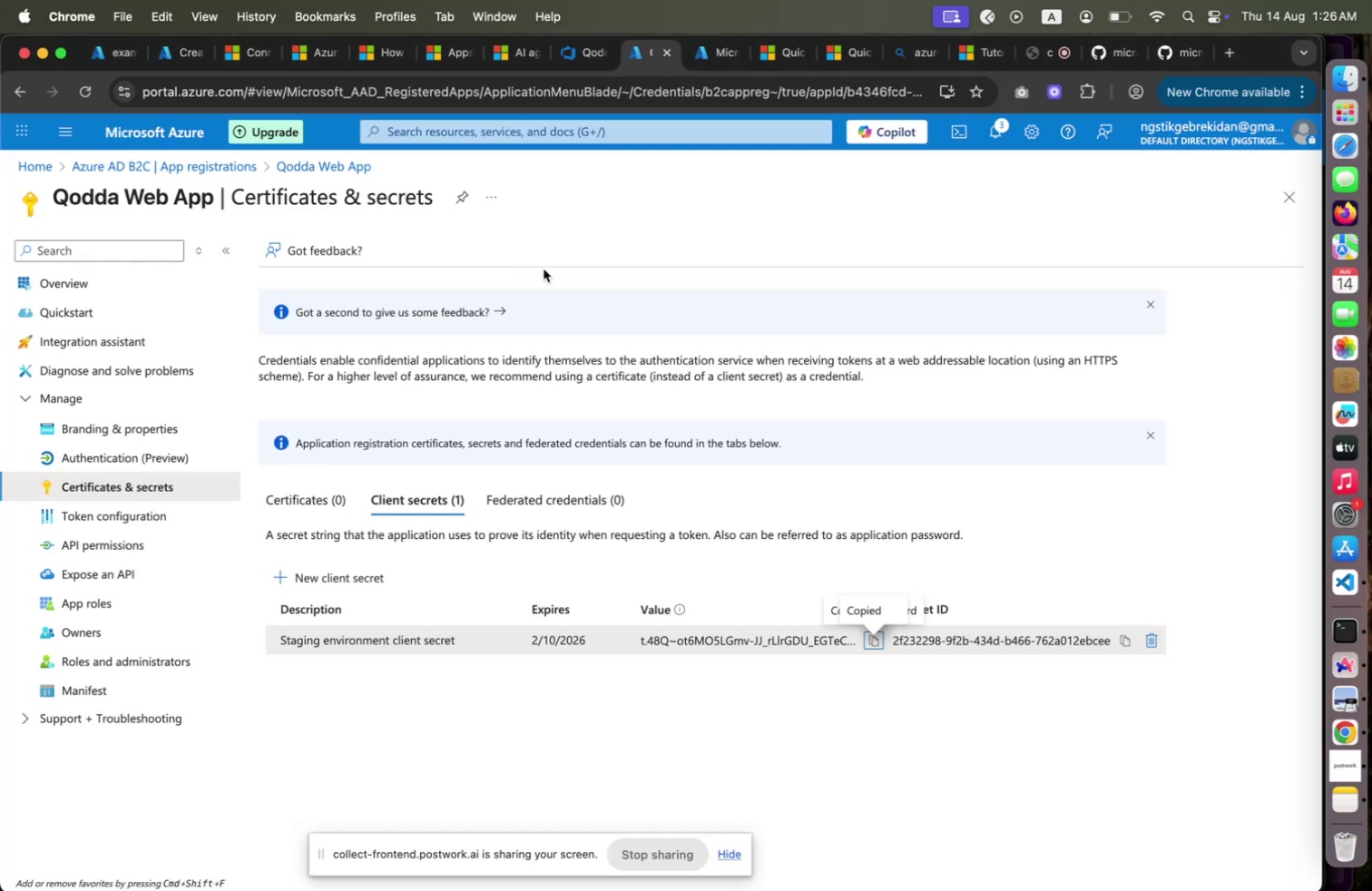 
key(Meta+CommandLeft)
 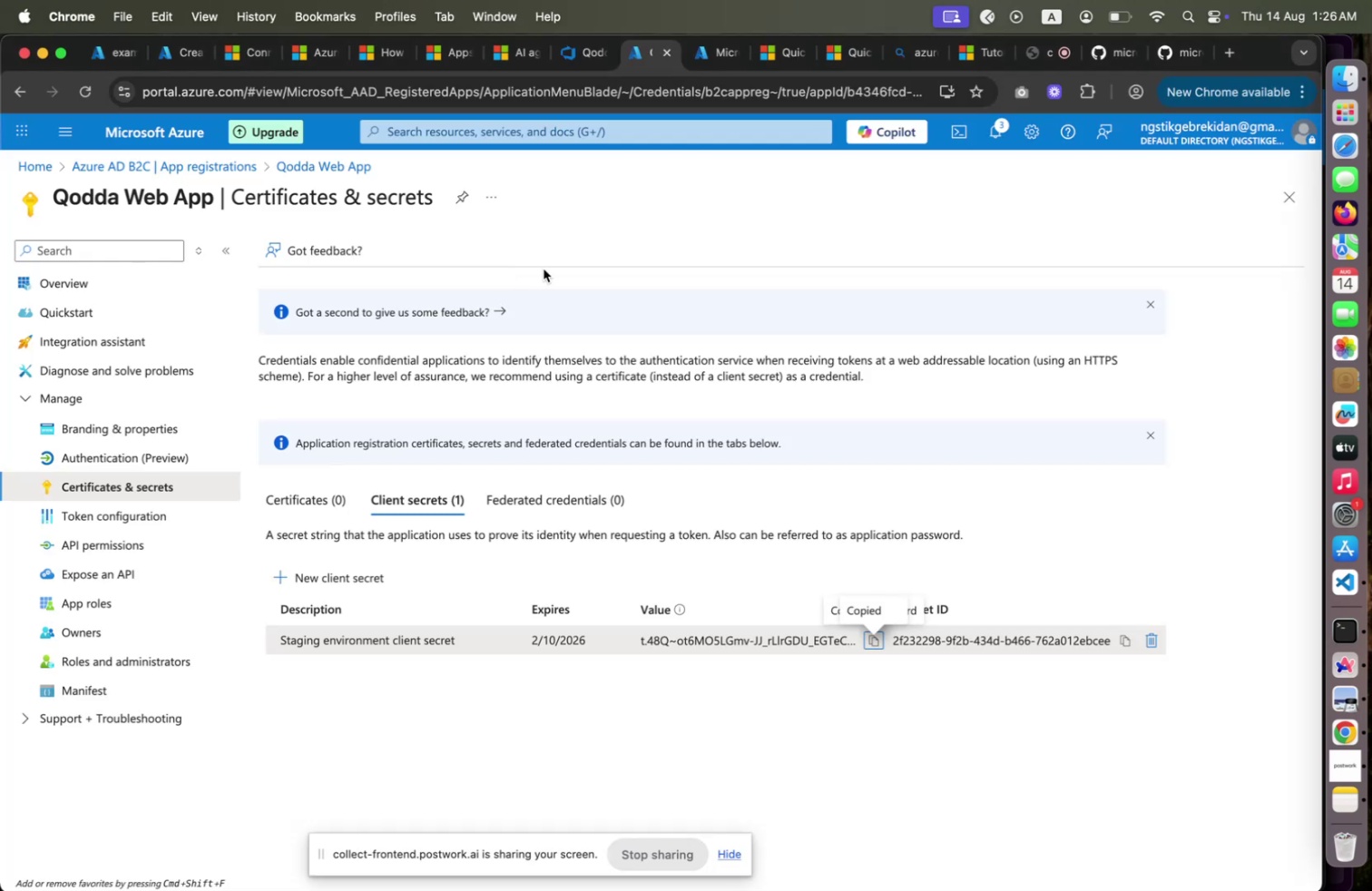 
key(Meta+Tab)
 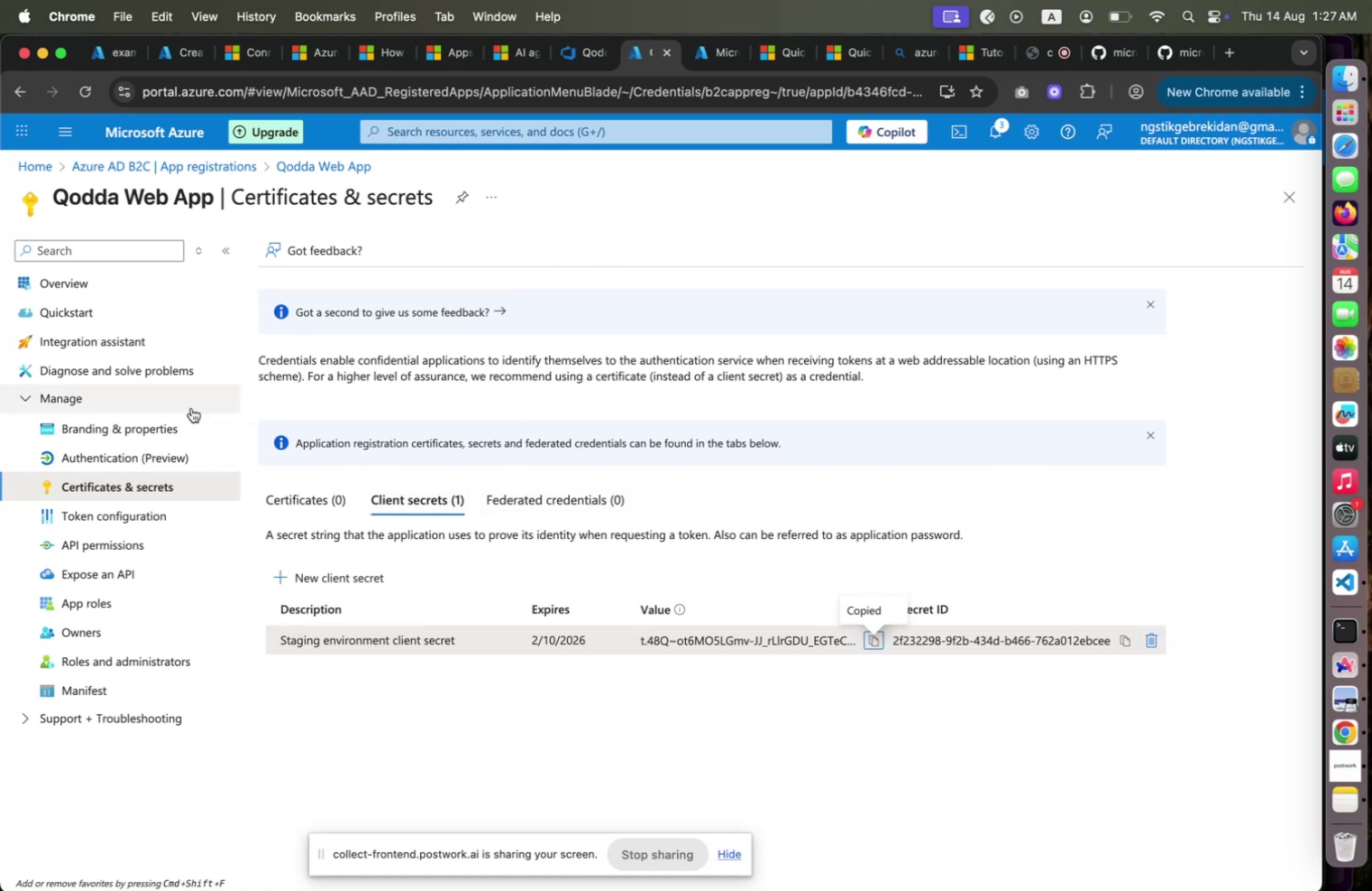 
wait(12.23)
 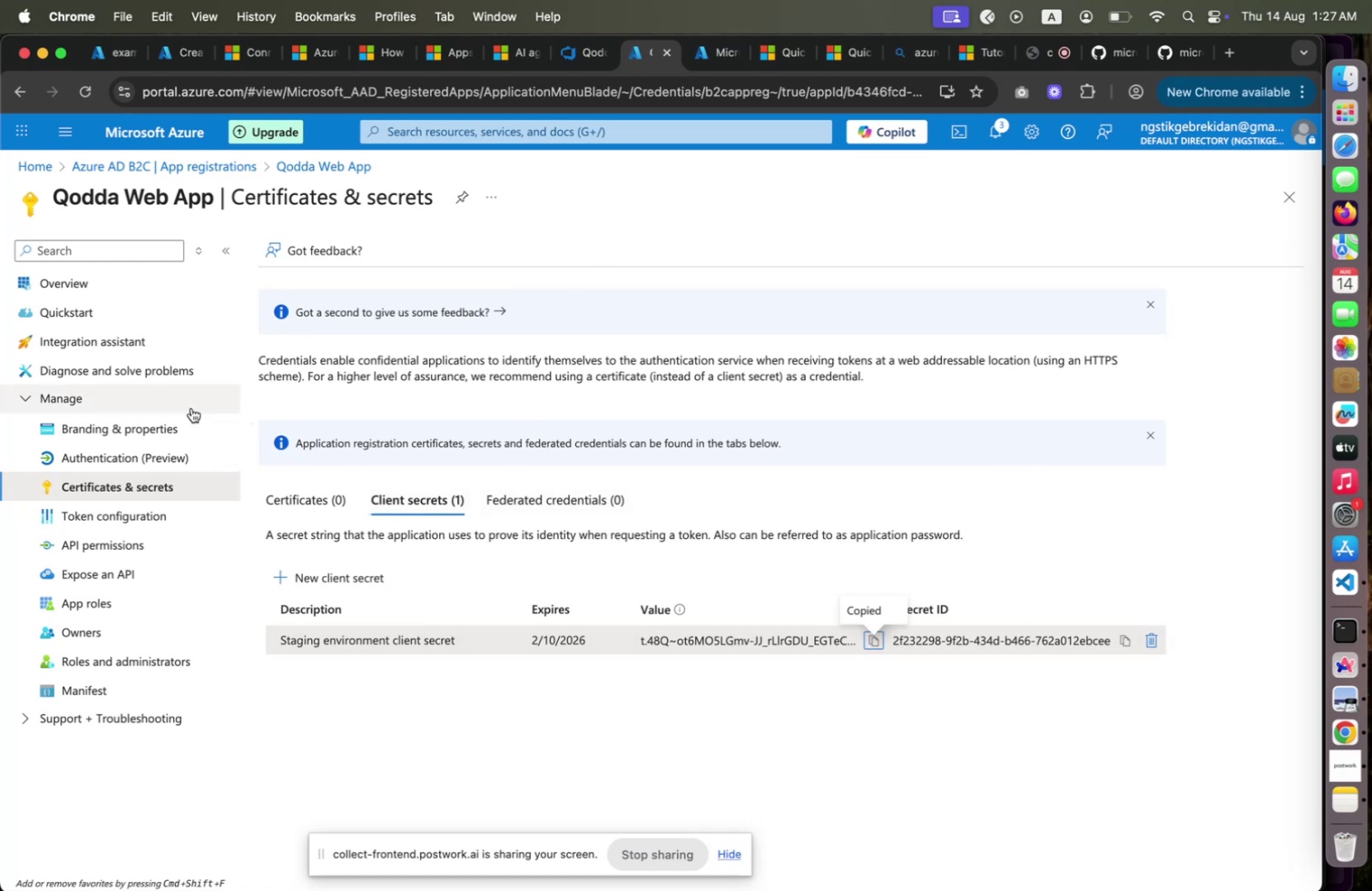 
right_click([182, 172])
 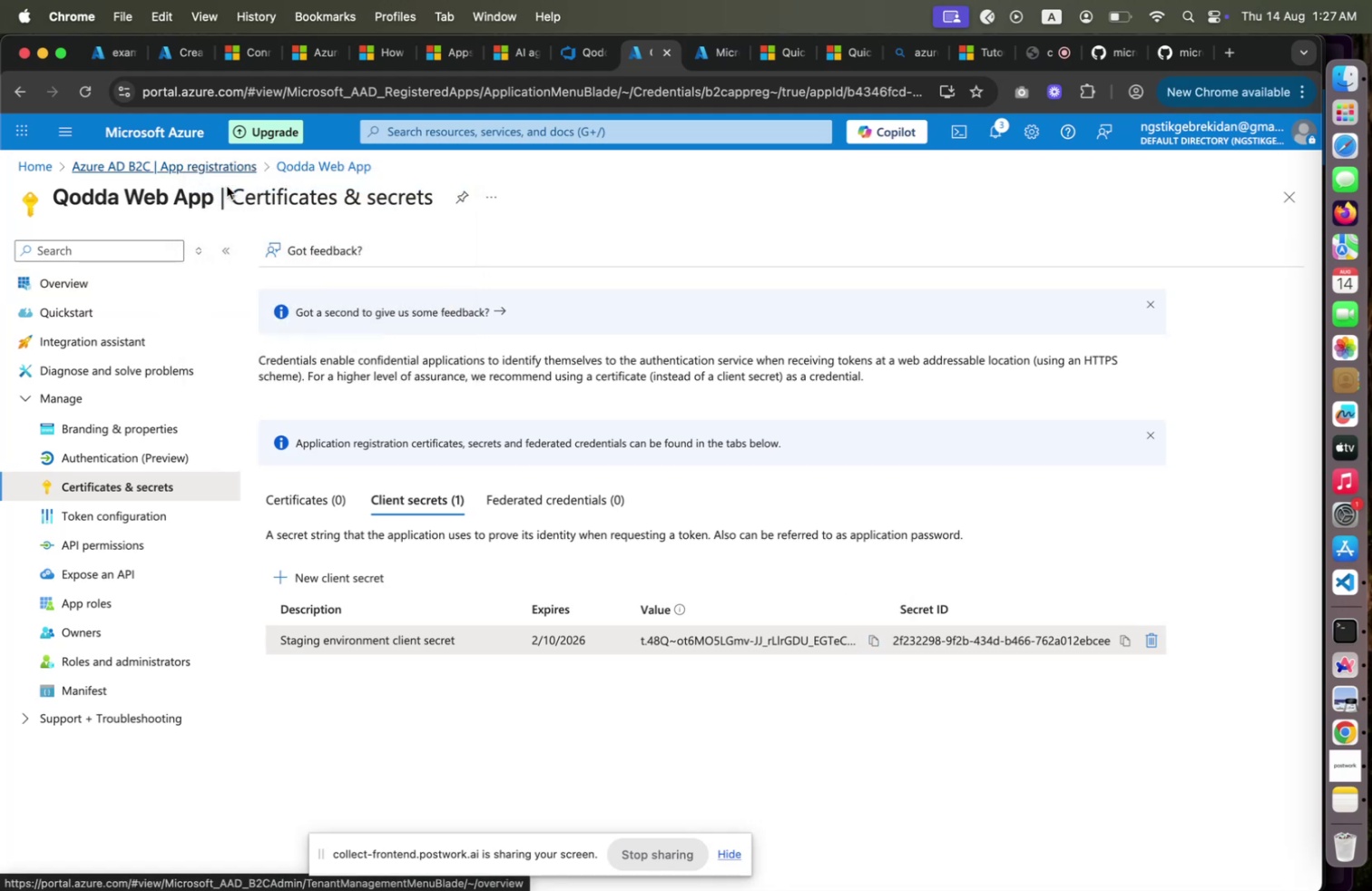 
left_click([229, 181])
 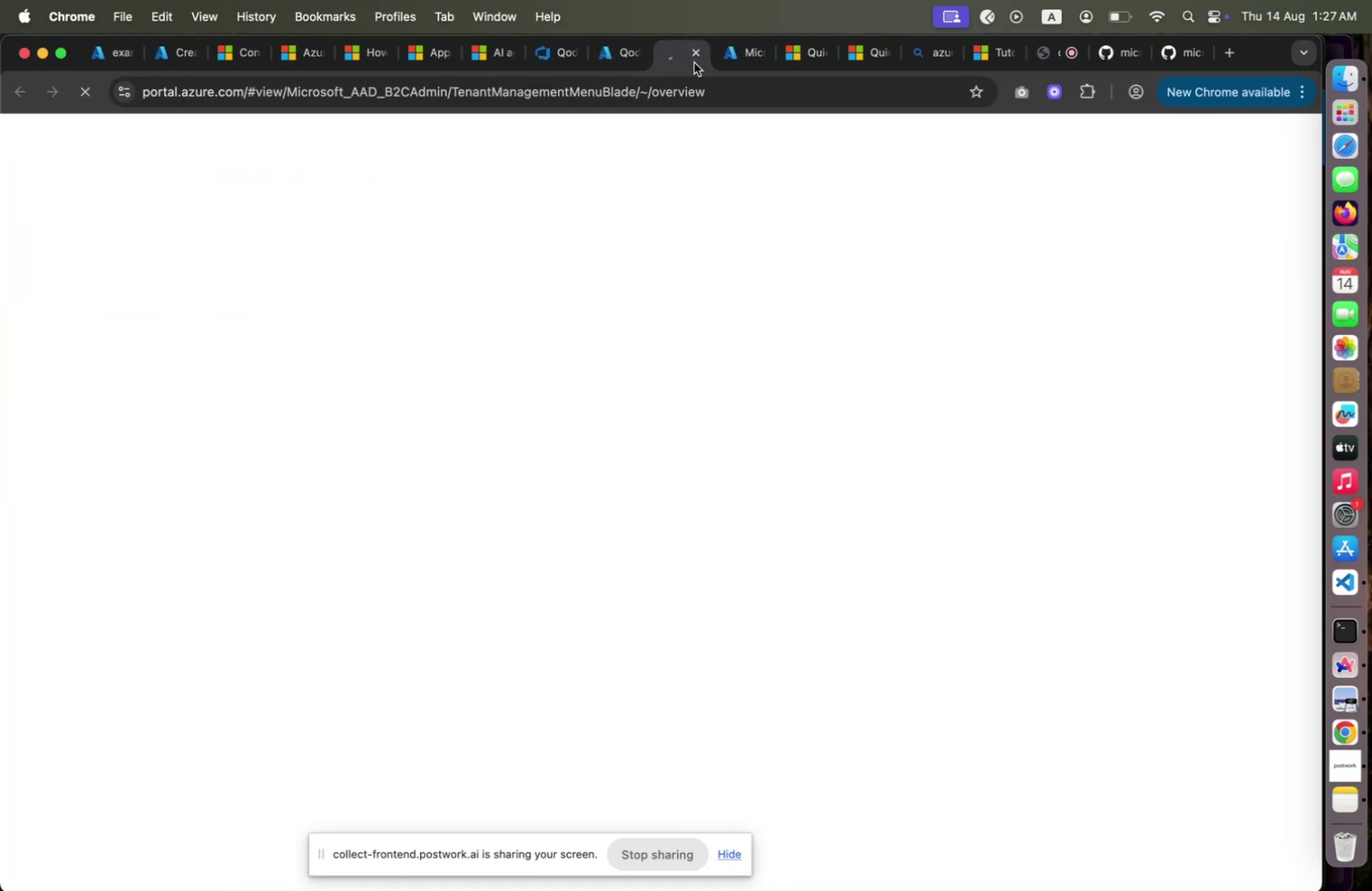 
left_click([694, 63])
 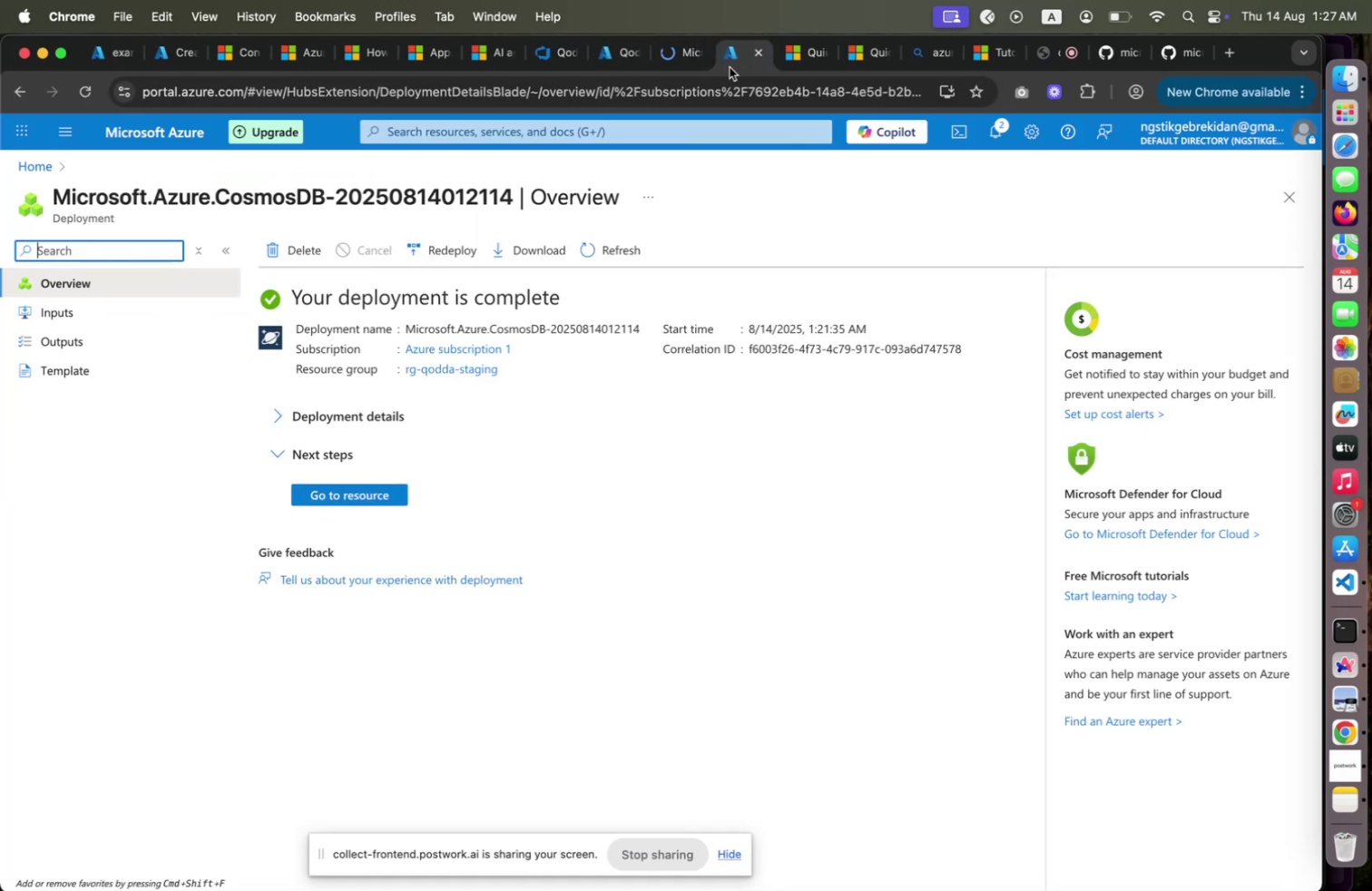 
left_click([729, 64])
 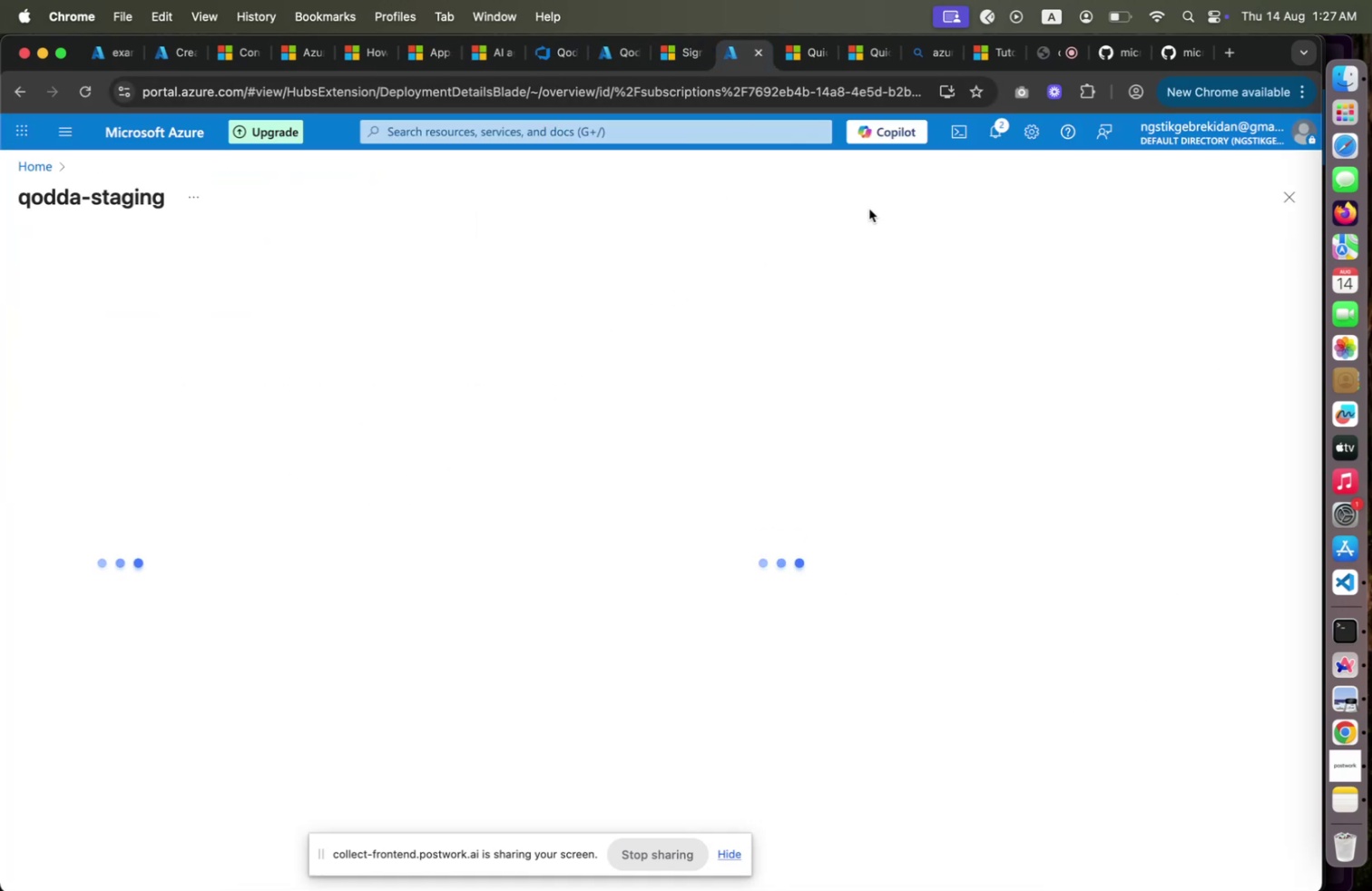 
wait(9.26)
 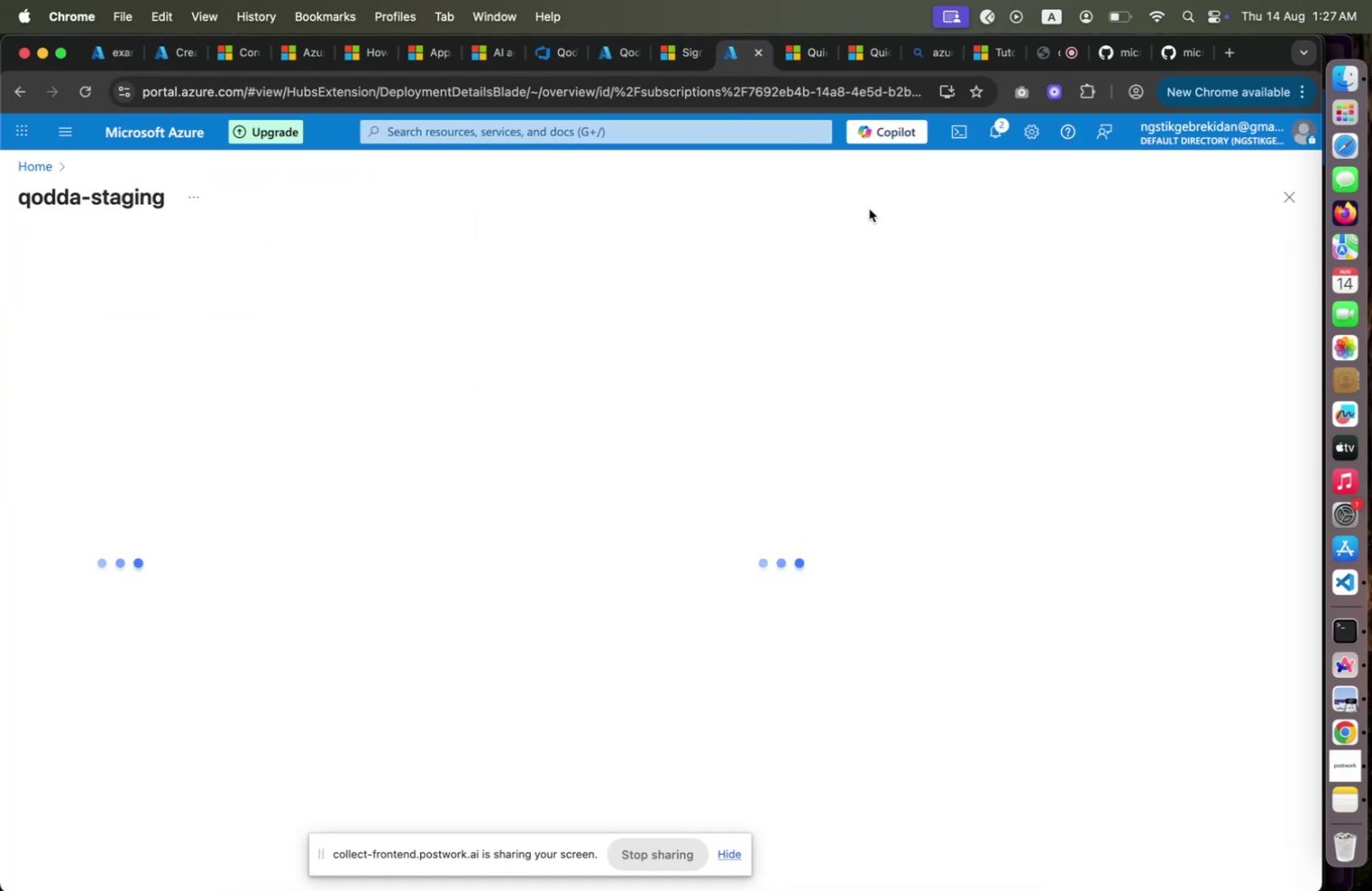 
left_click([681, 64])
 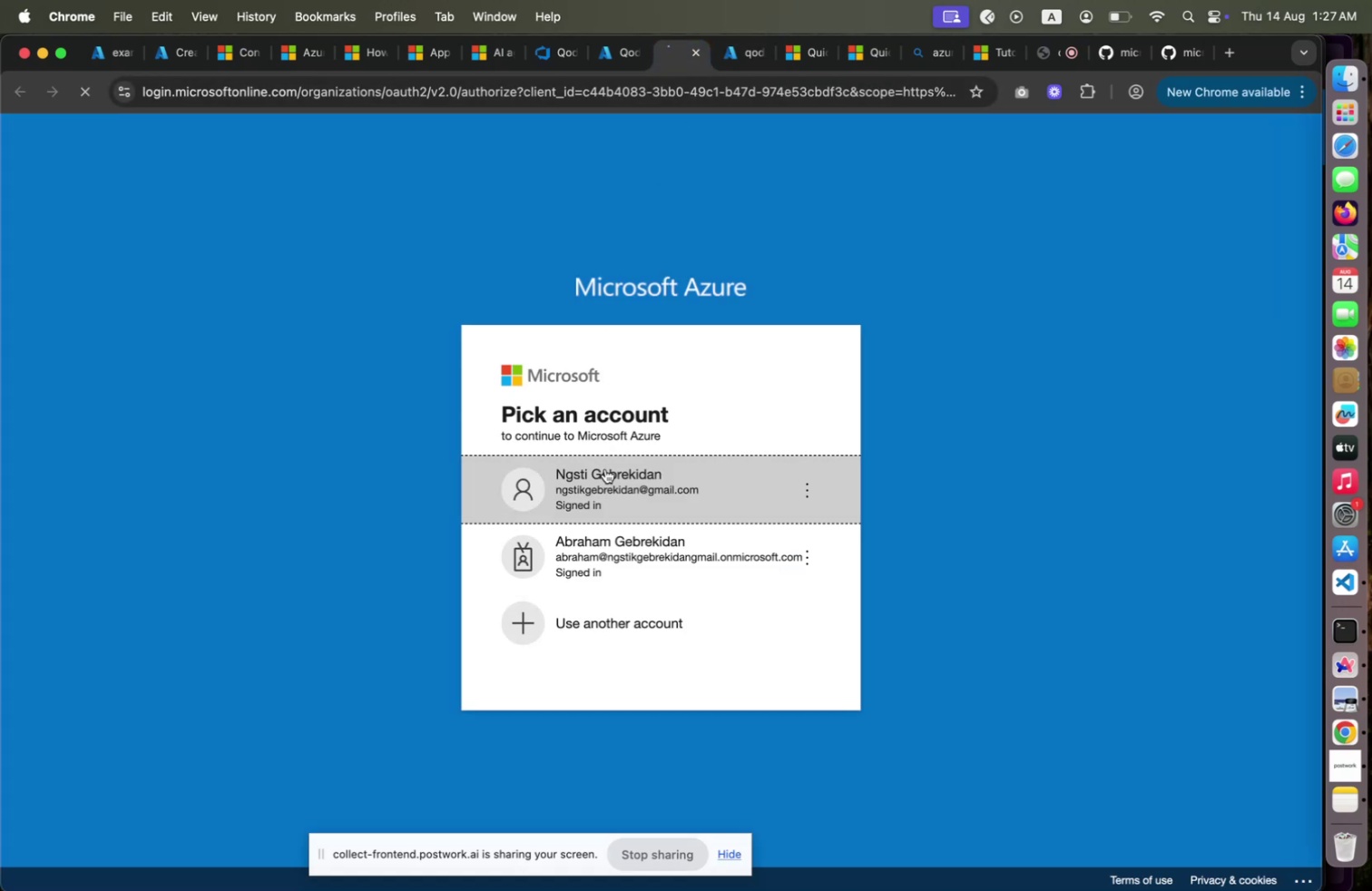 
double_click([605, 468])
 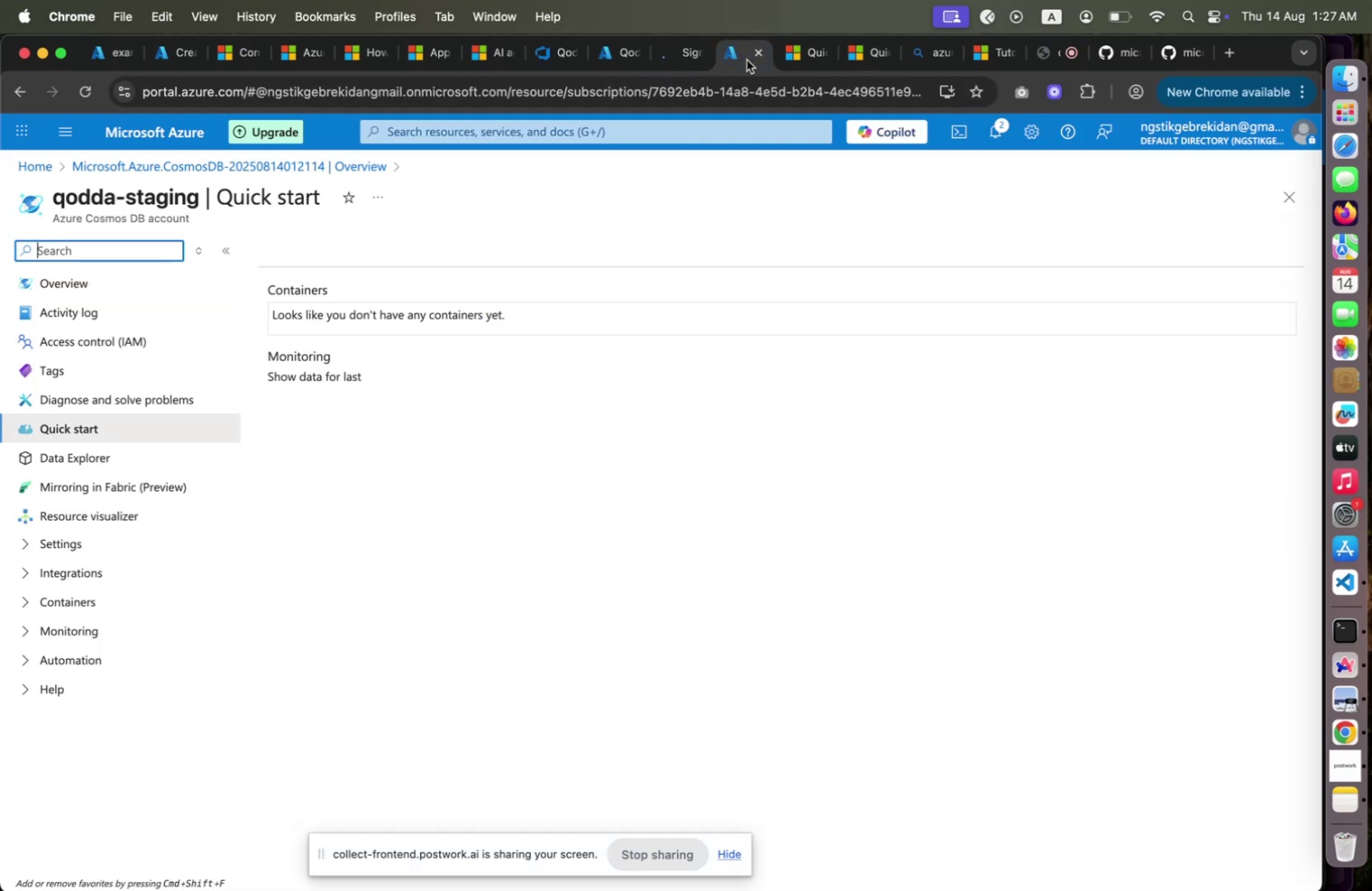 
left_click([747, 60])
 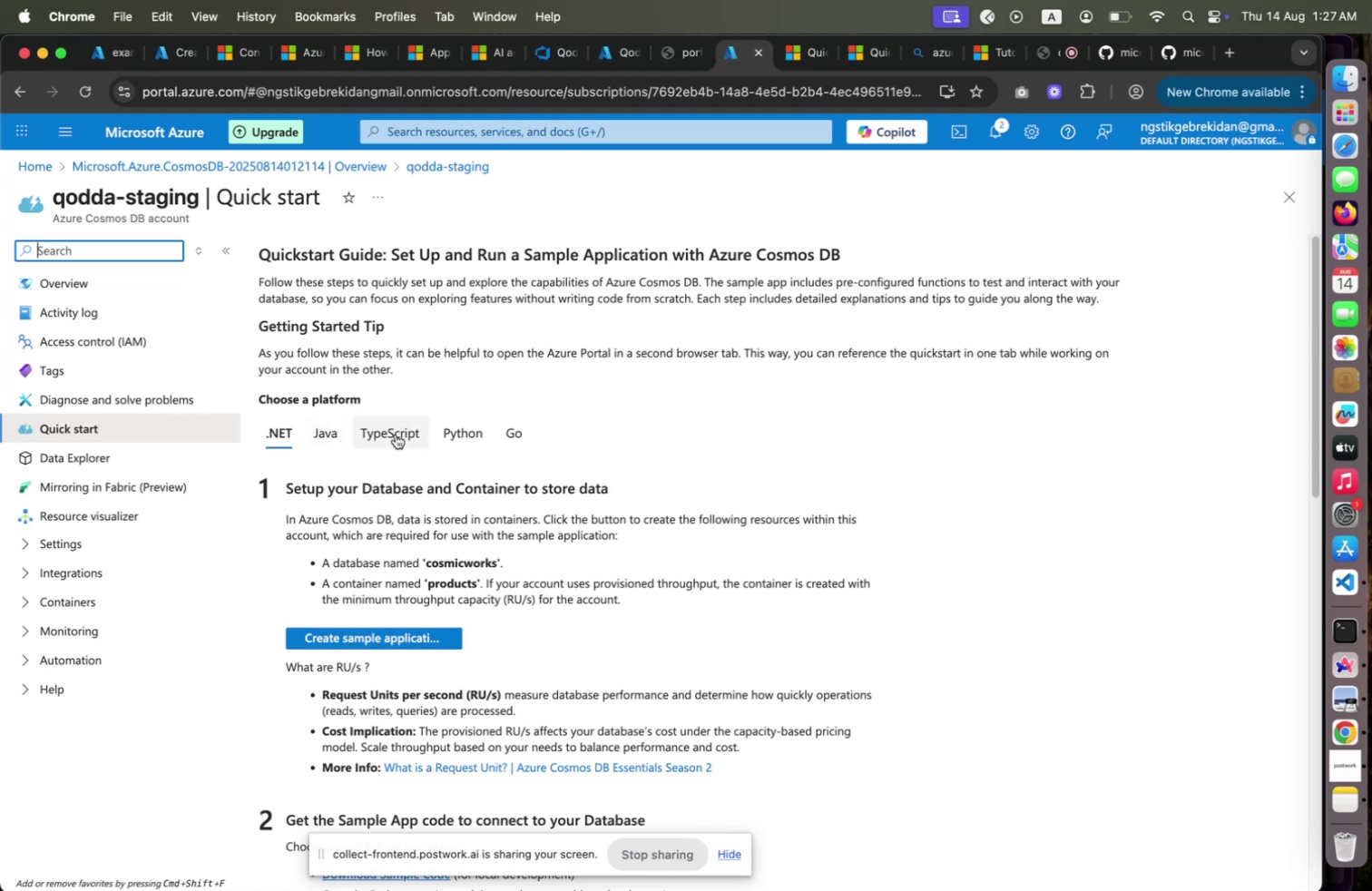 
wait(6.25)
 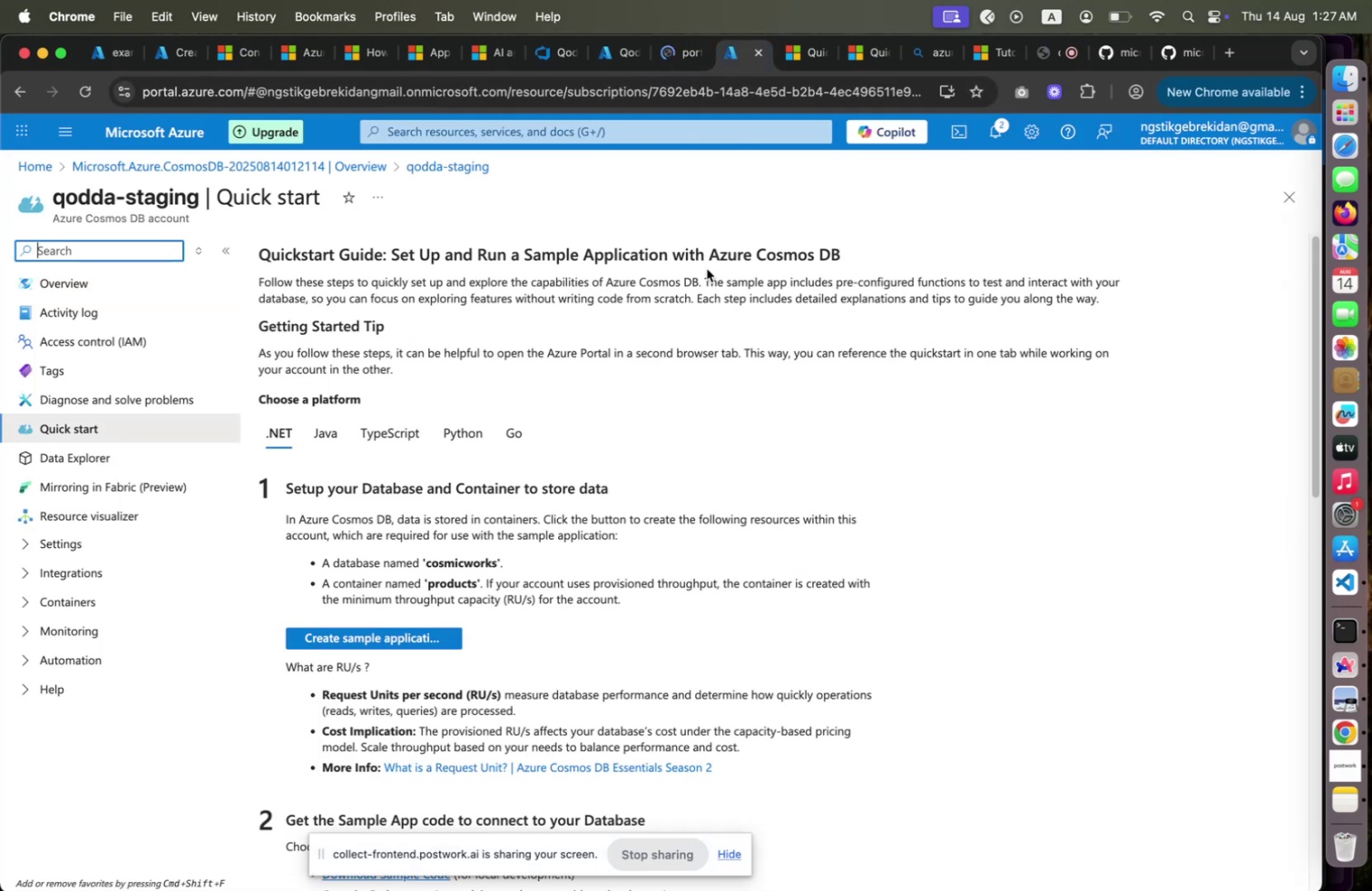 
left_click([396, 434])
 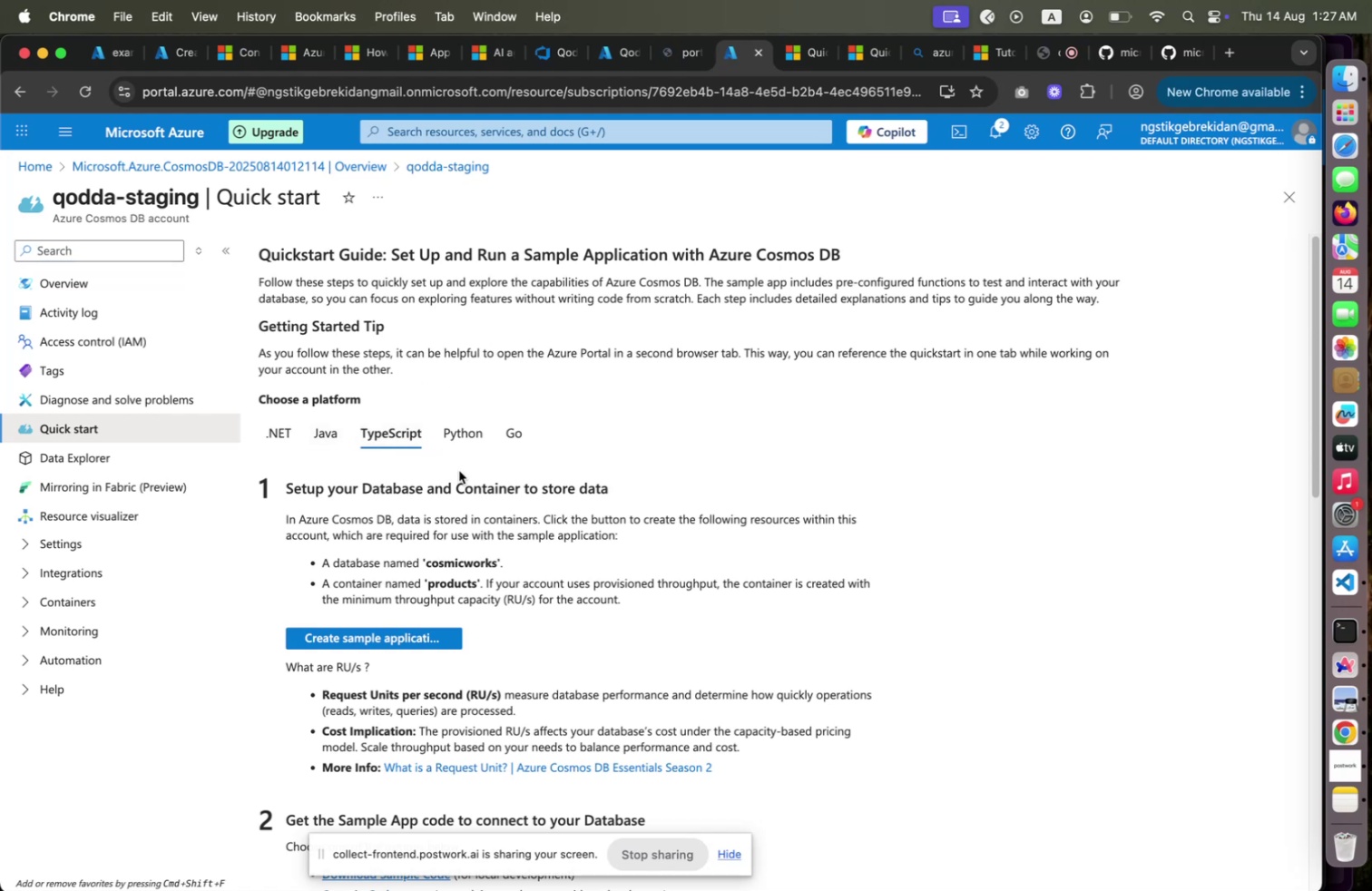 
scroll: coordinate [462, 463], scroll_direction: down, amount: 15.0
 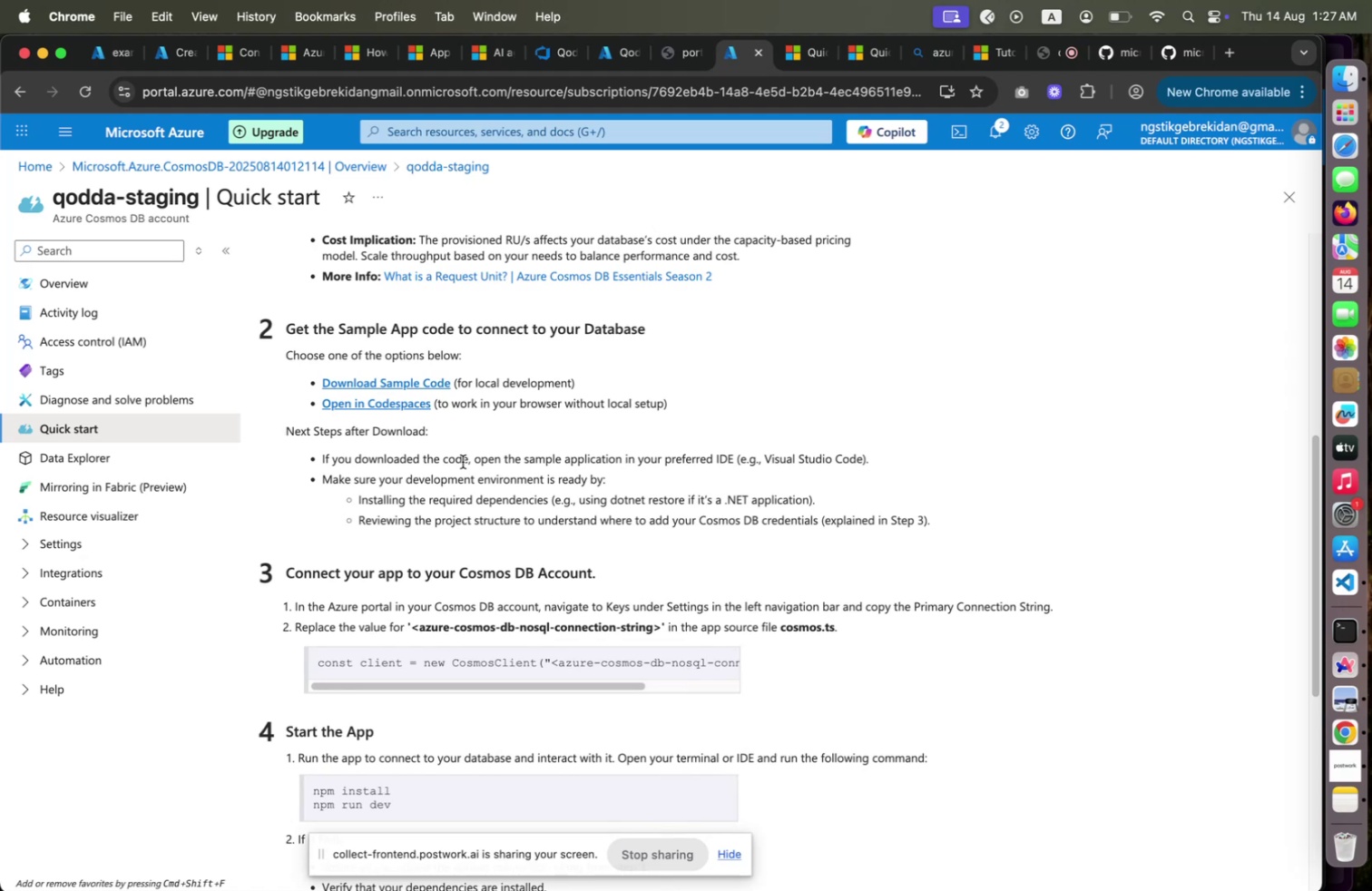 
wait(8.87)
 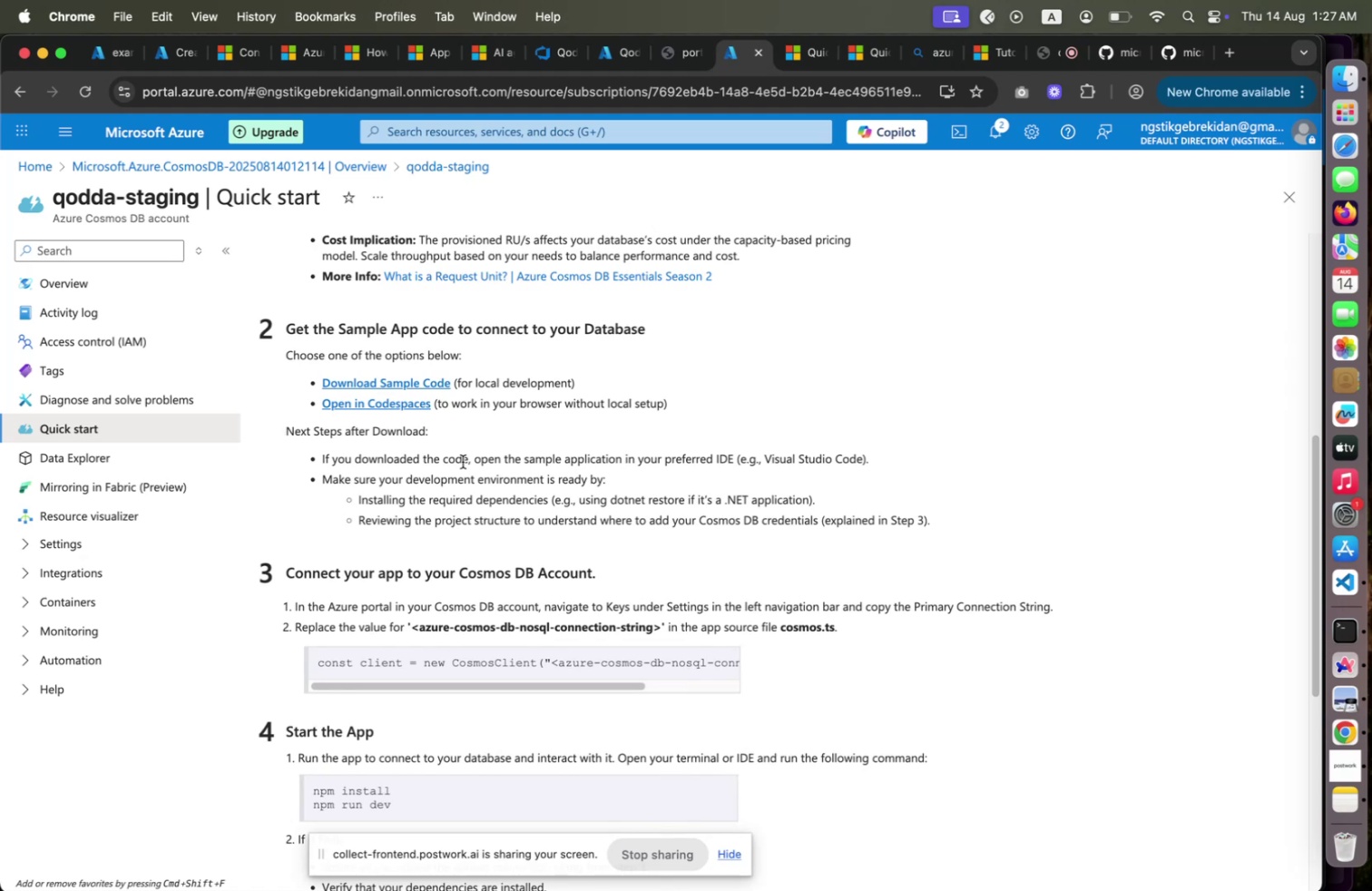 
left_click([31, 544])
 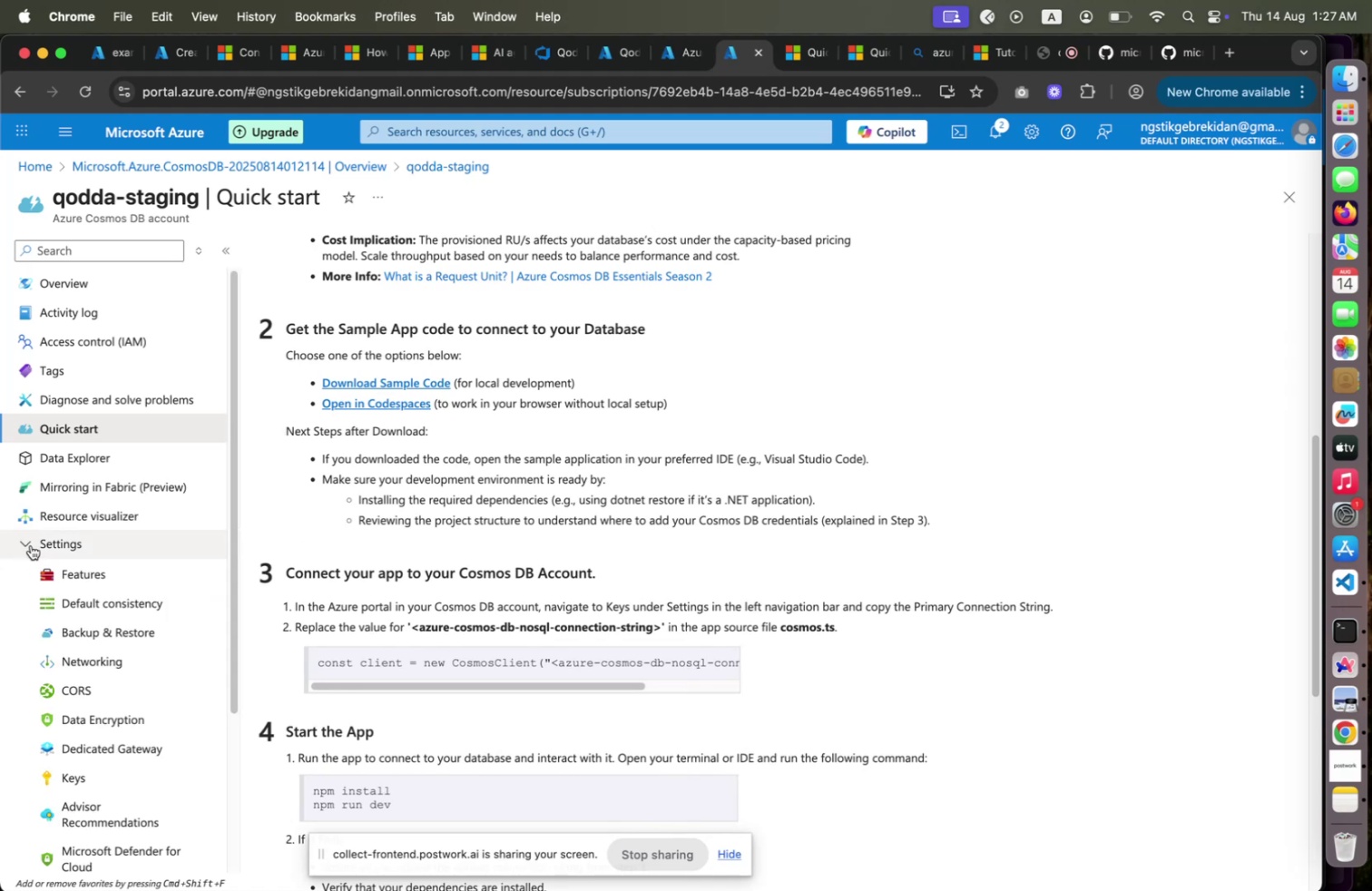 
scroll: coordinate [31, 544], scroll_direction: down, amount: 3.0
 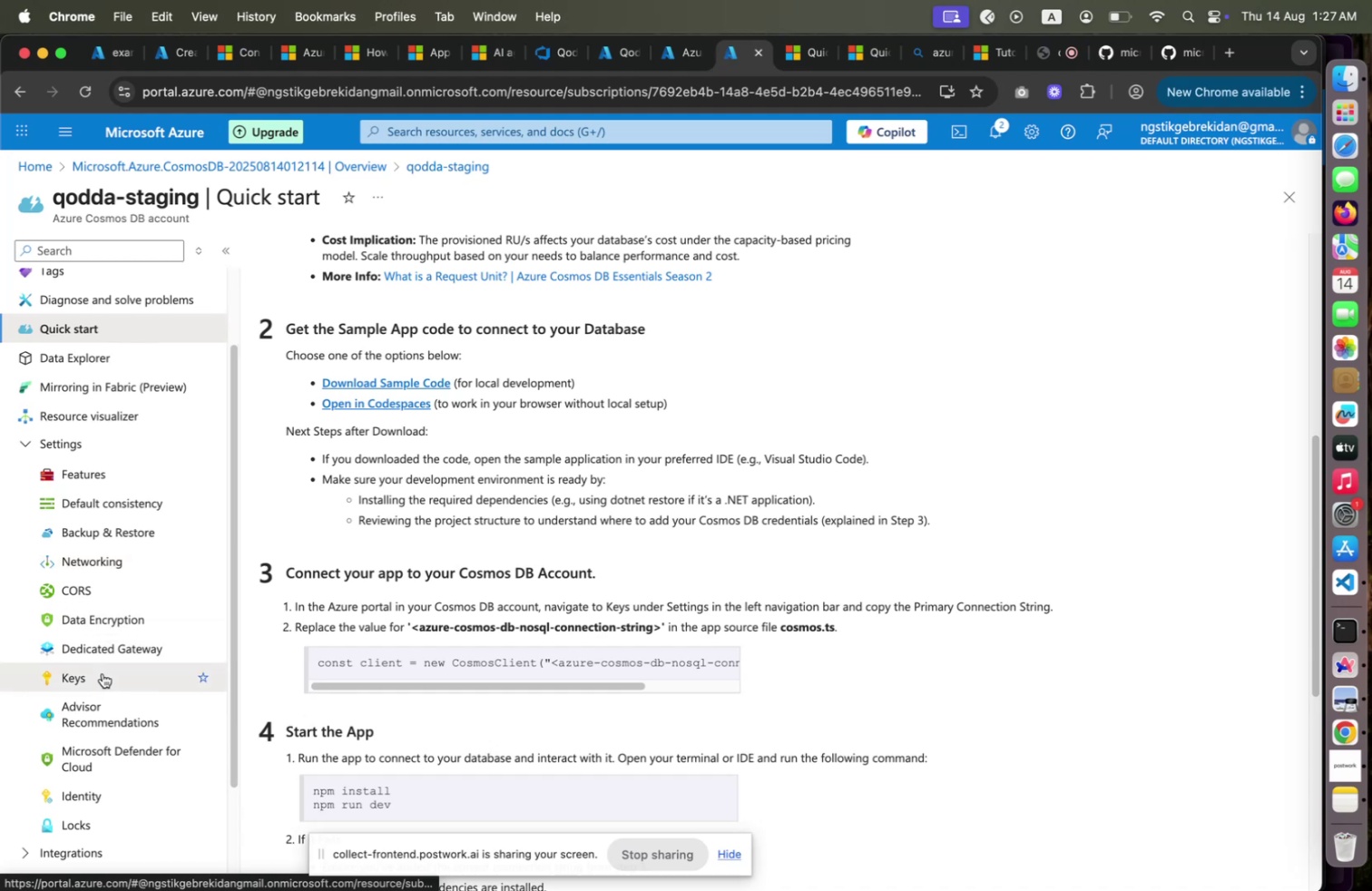 
left_click([103, 672])
 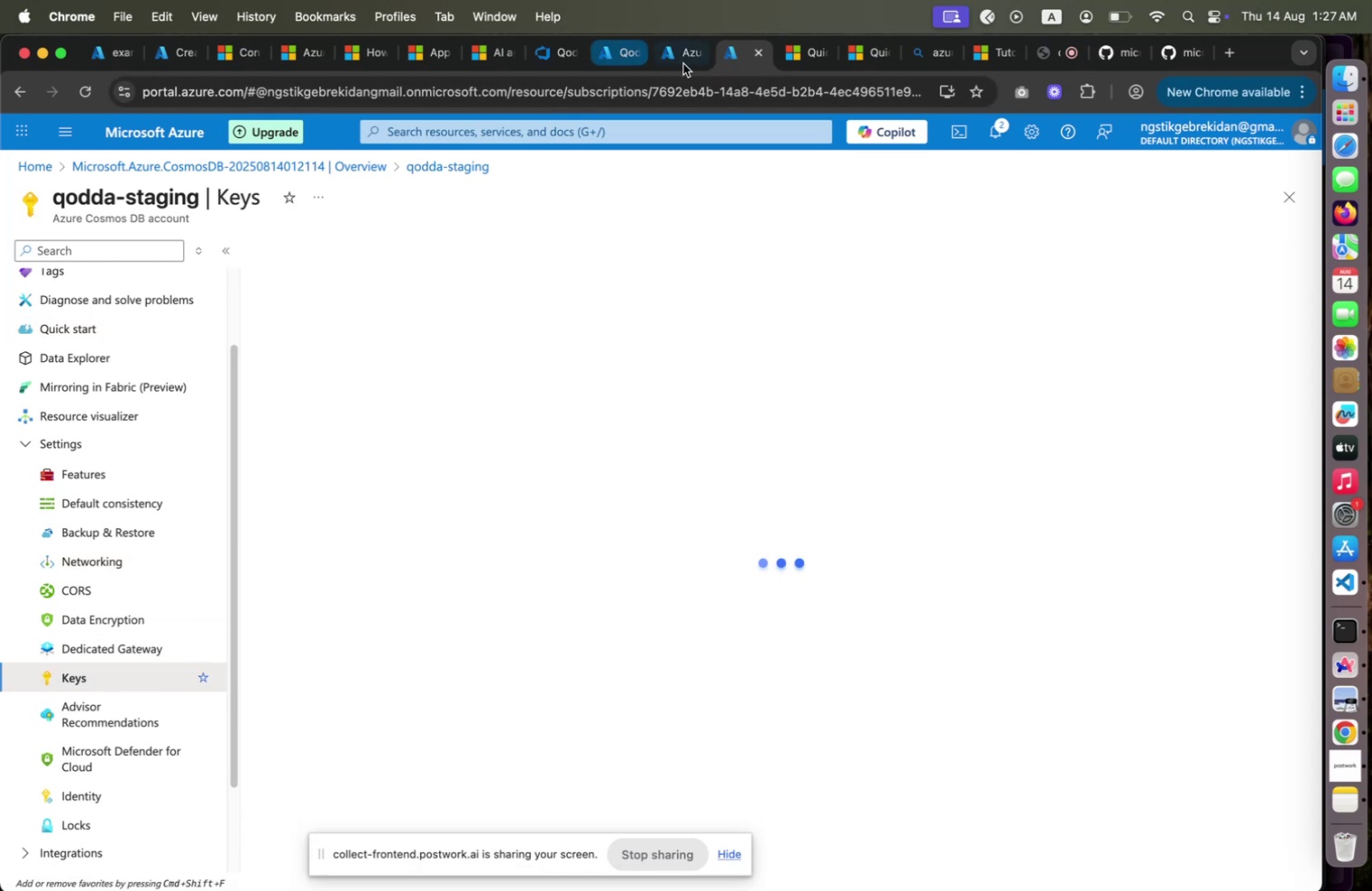 
left_click([700, 64])
 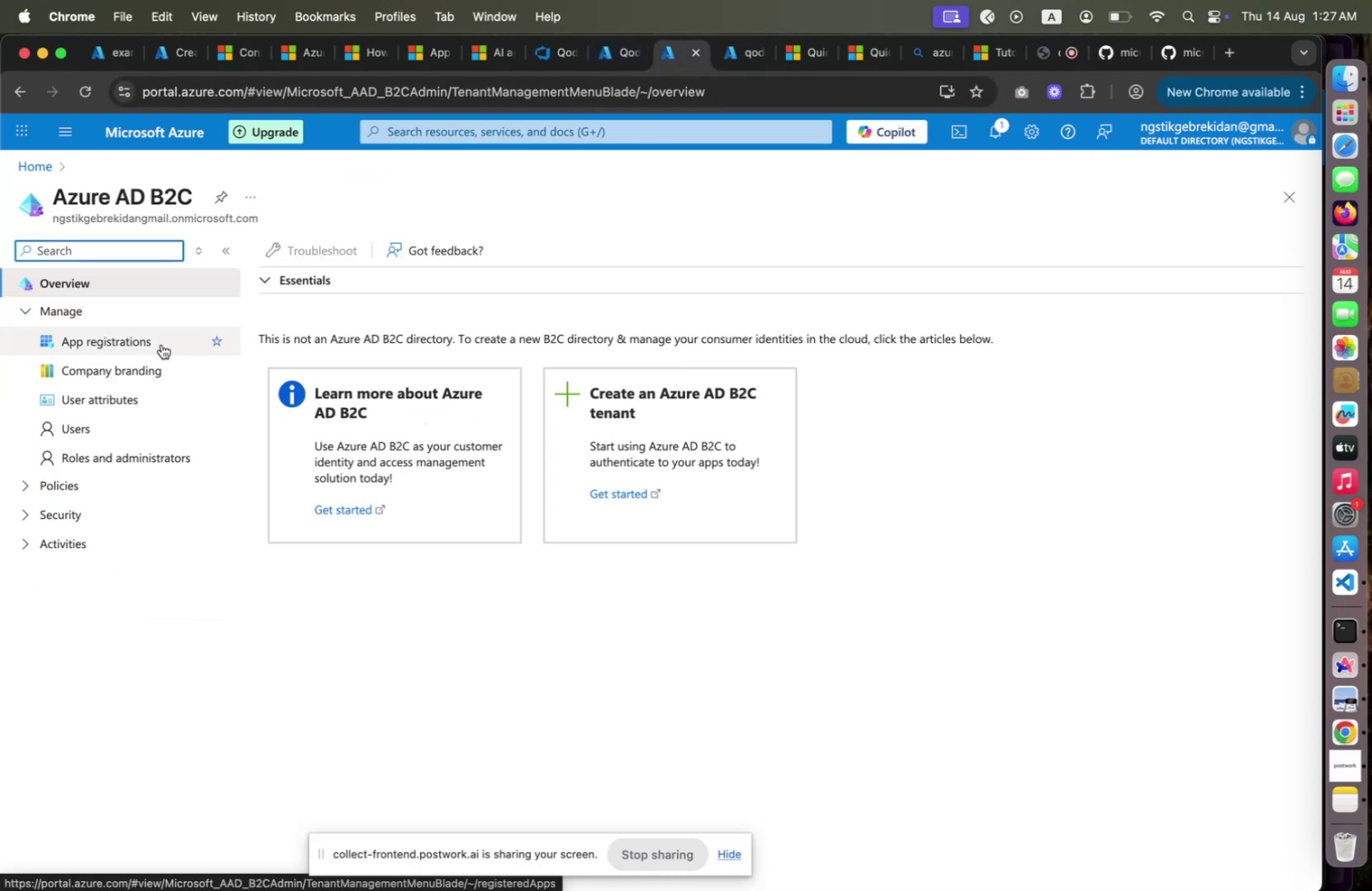 
wait(5.4)
 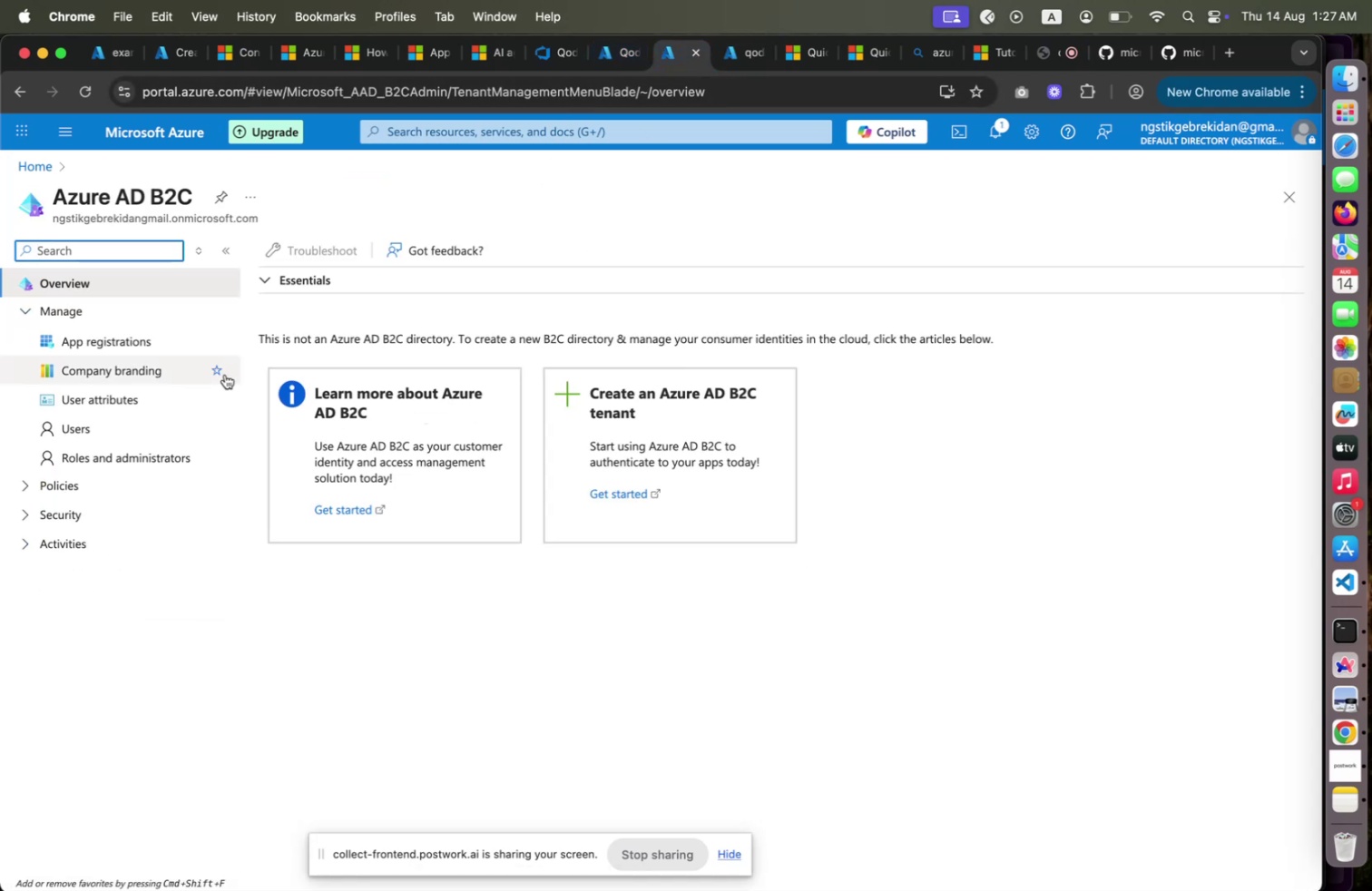 
mouse_move([35, 494])
 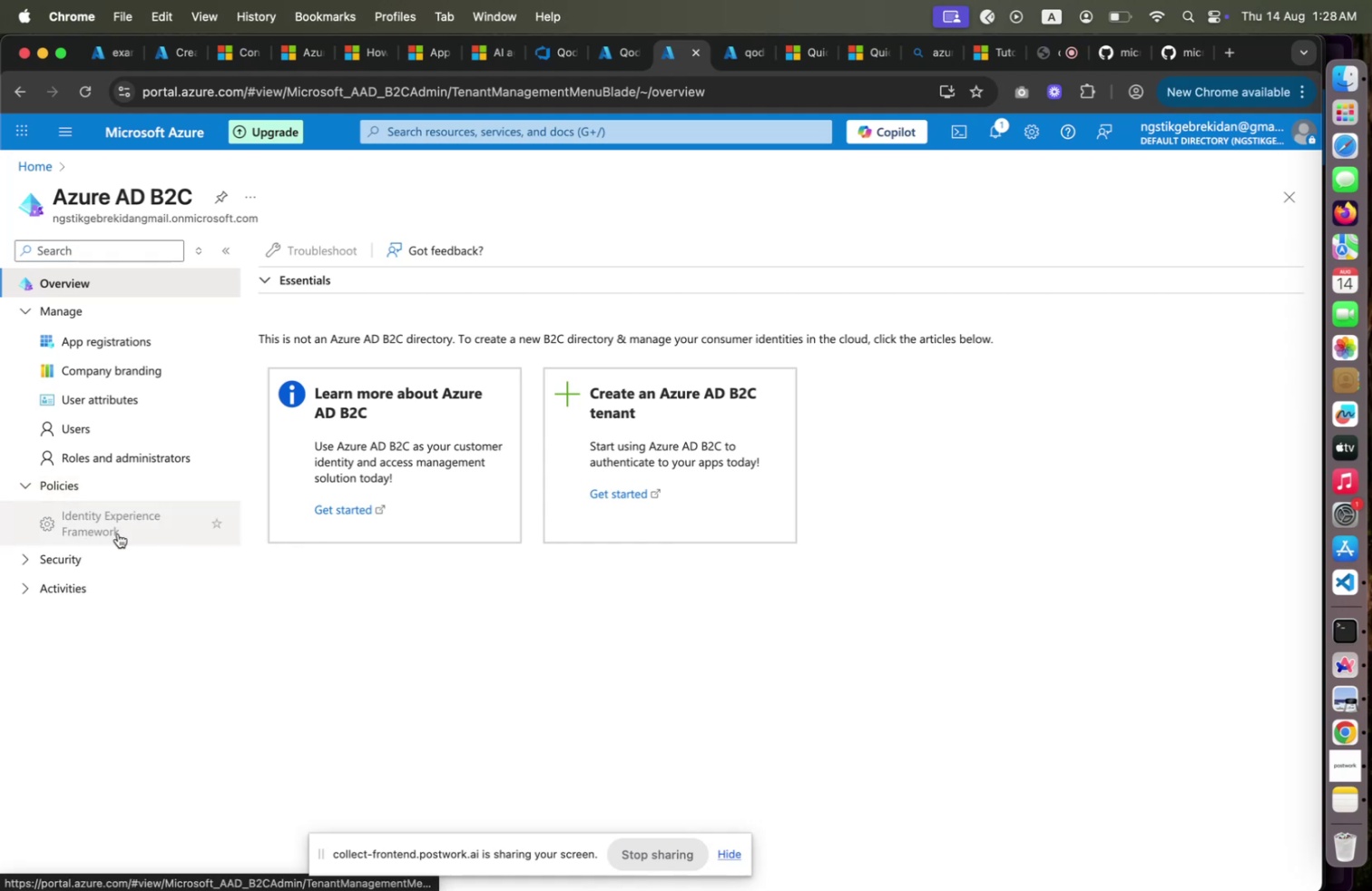 
left_click([118, 533])
 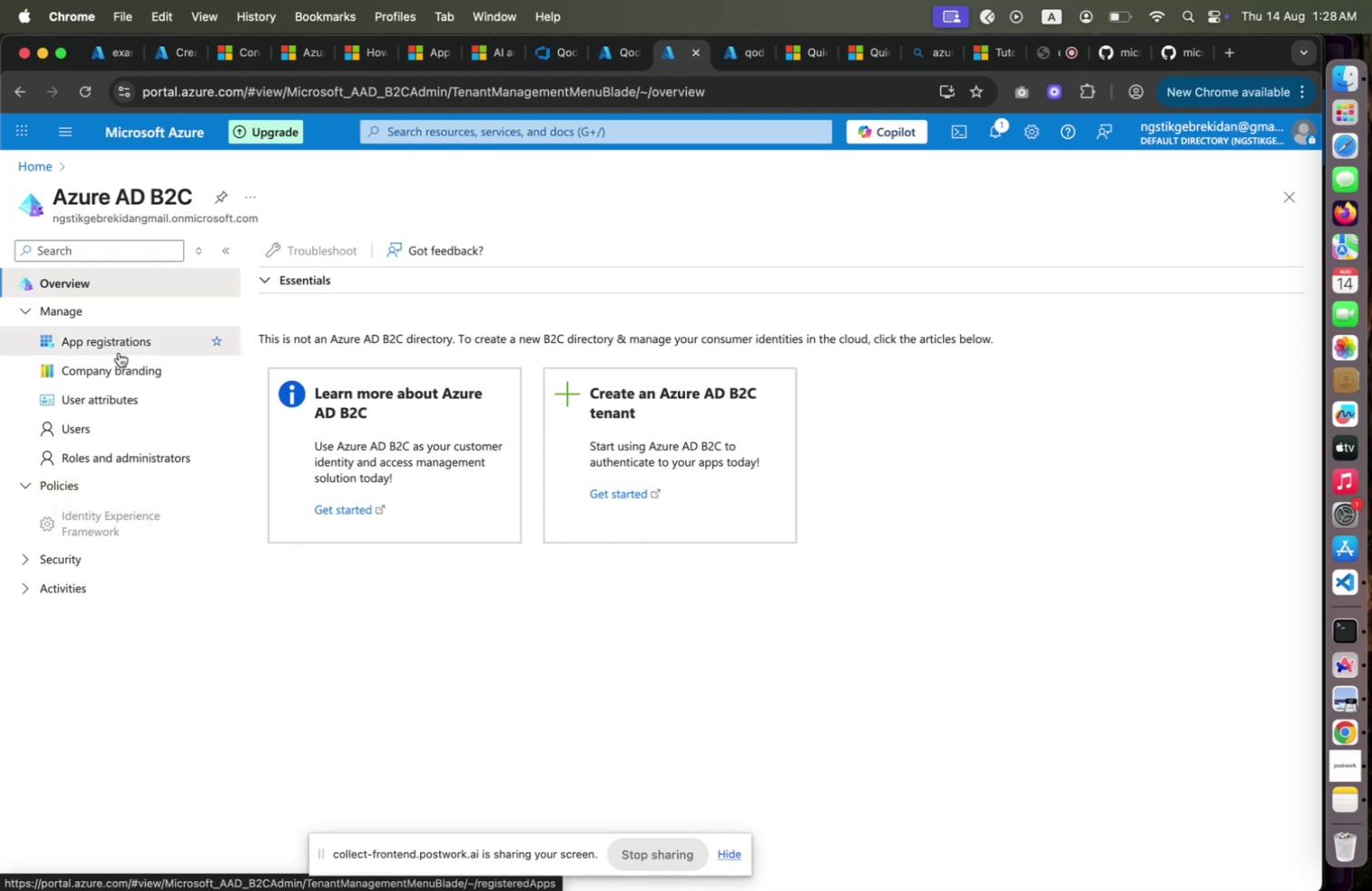 
left_click([119, 352])
 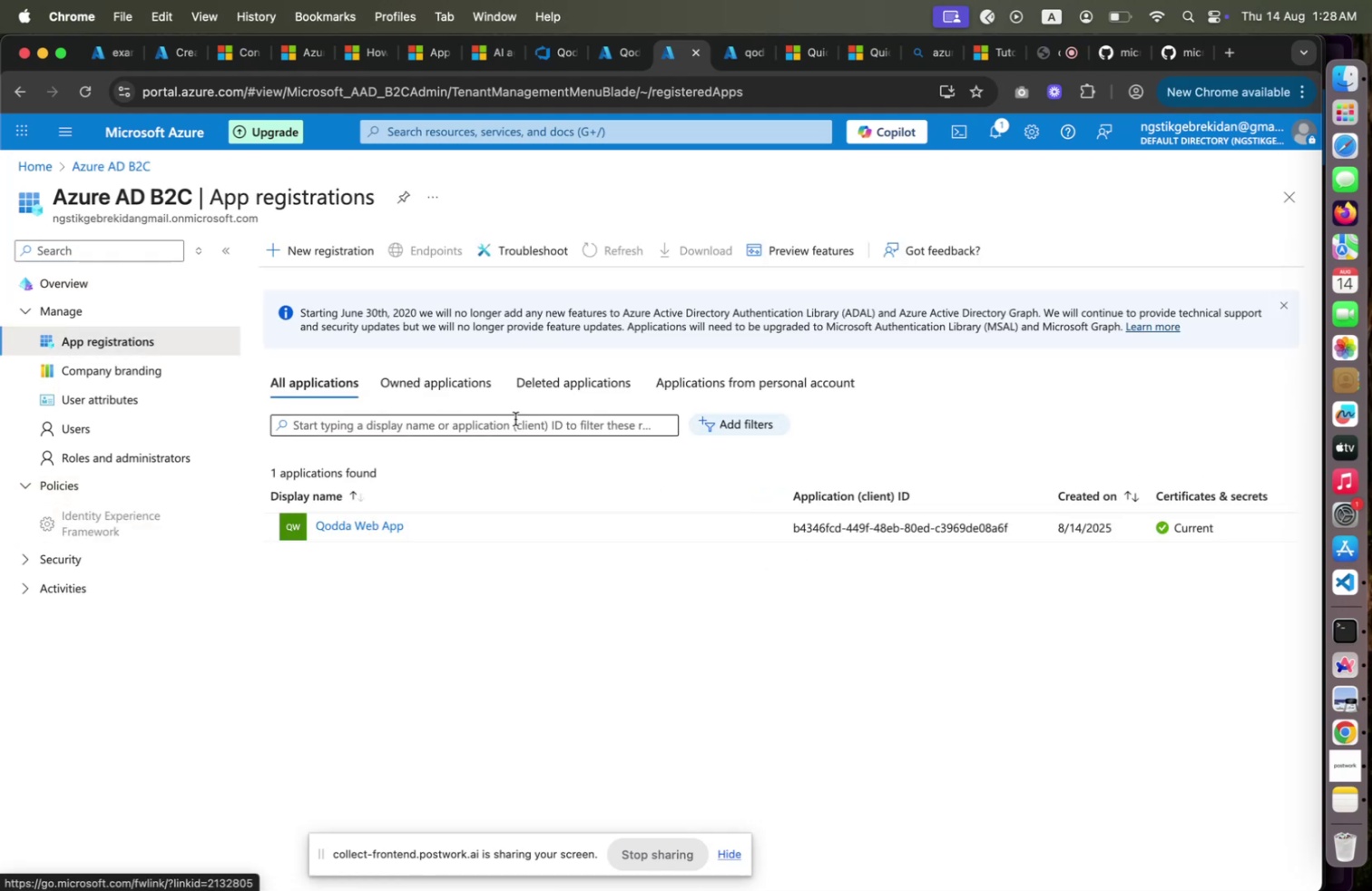 
wait(8.69)
 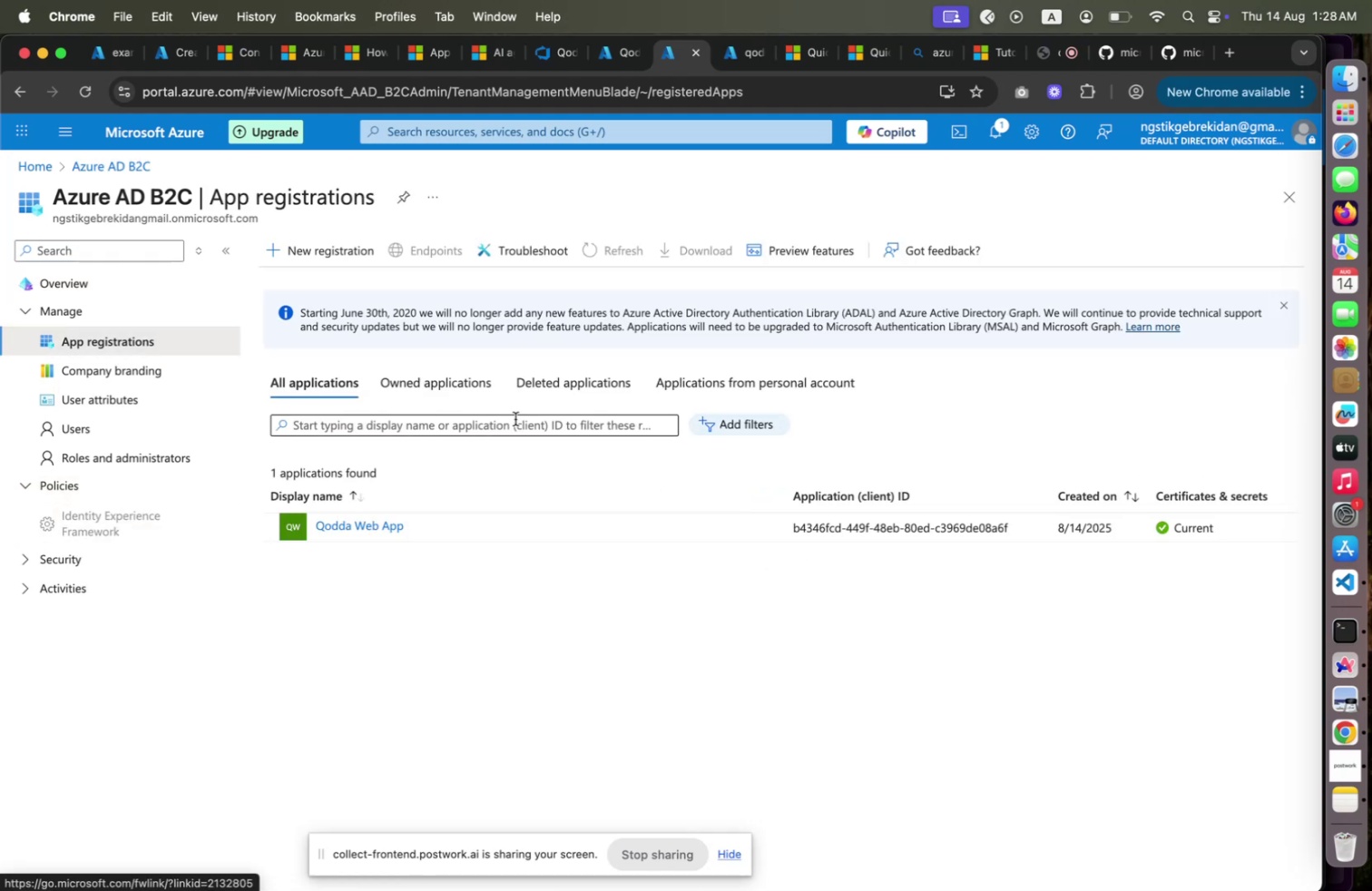 
left_click([316, 383])
 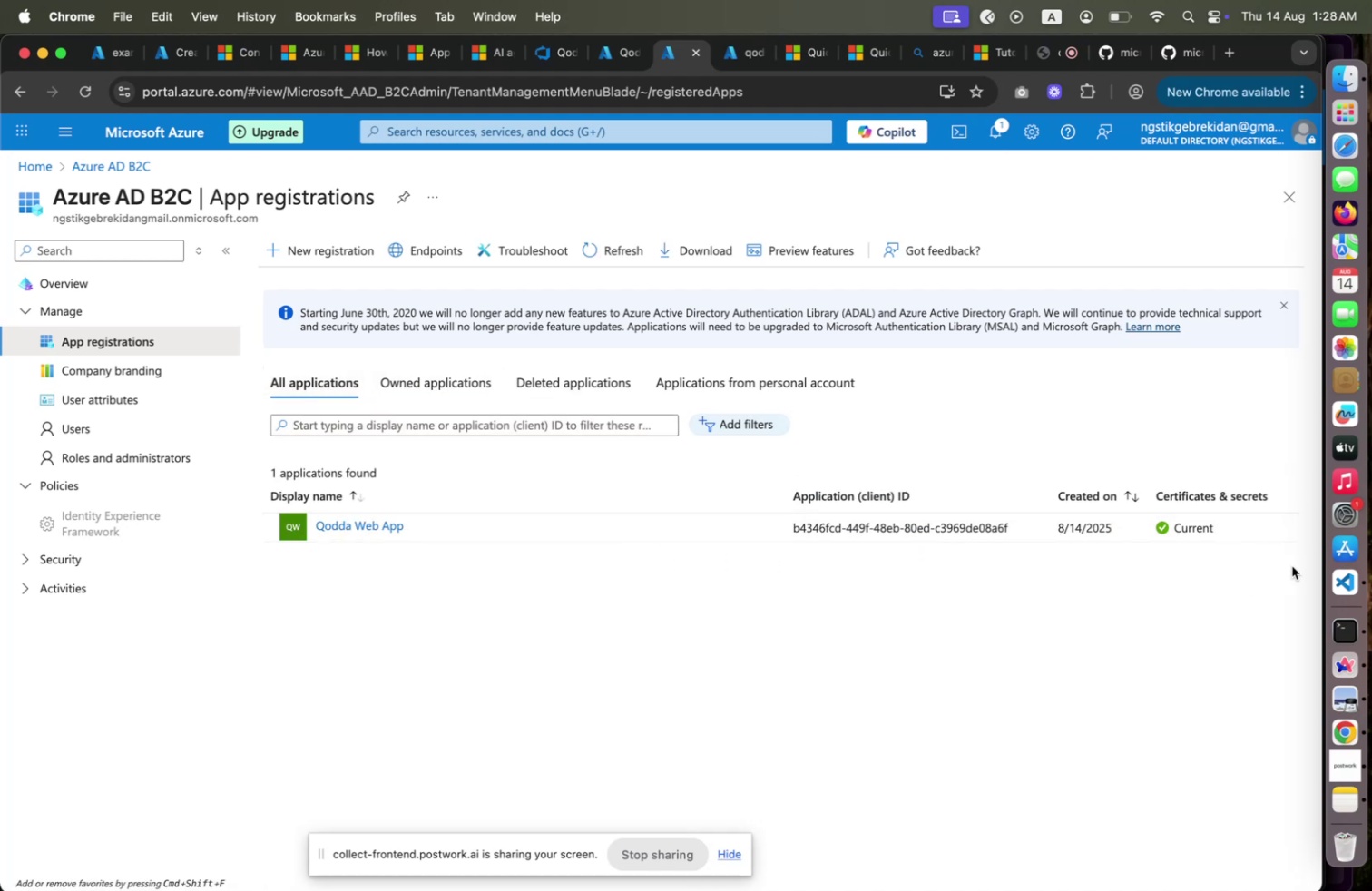 
left_click([1359, 588])
 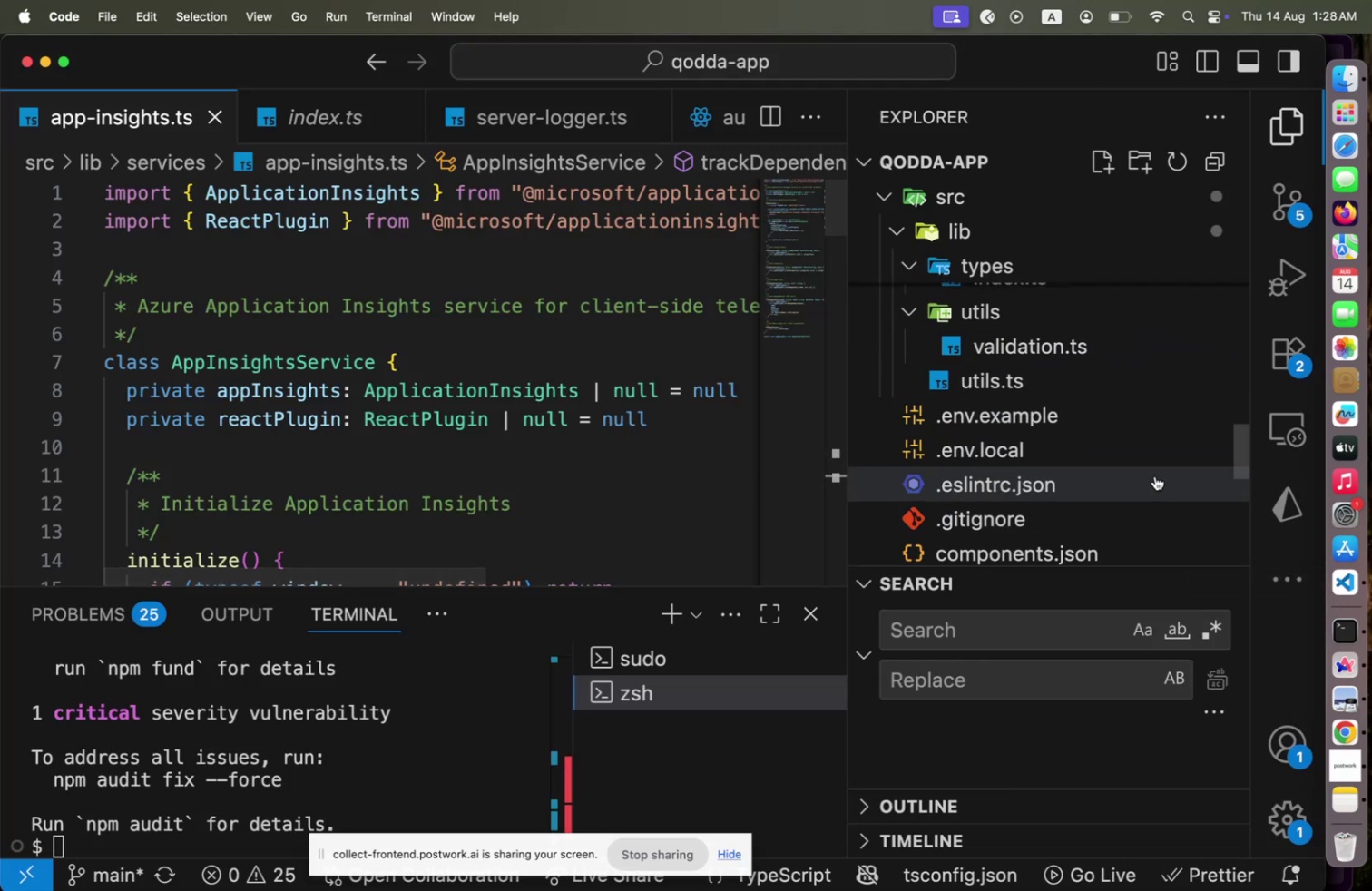 
scroll: coordinate [1155, 477], scroll_direction: down, amount: 5.0
 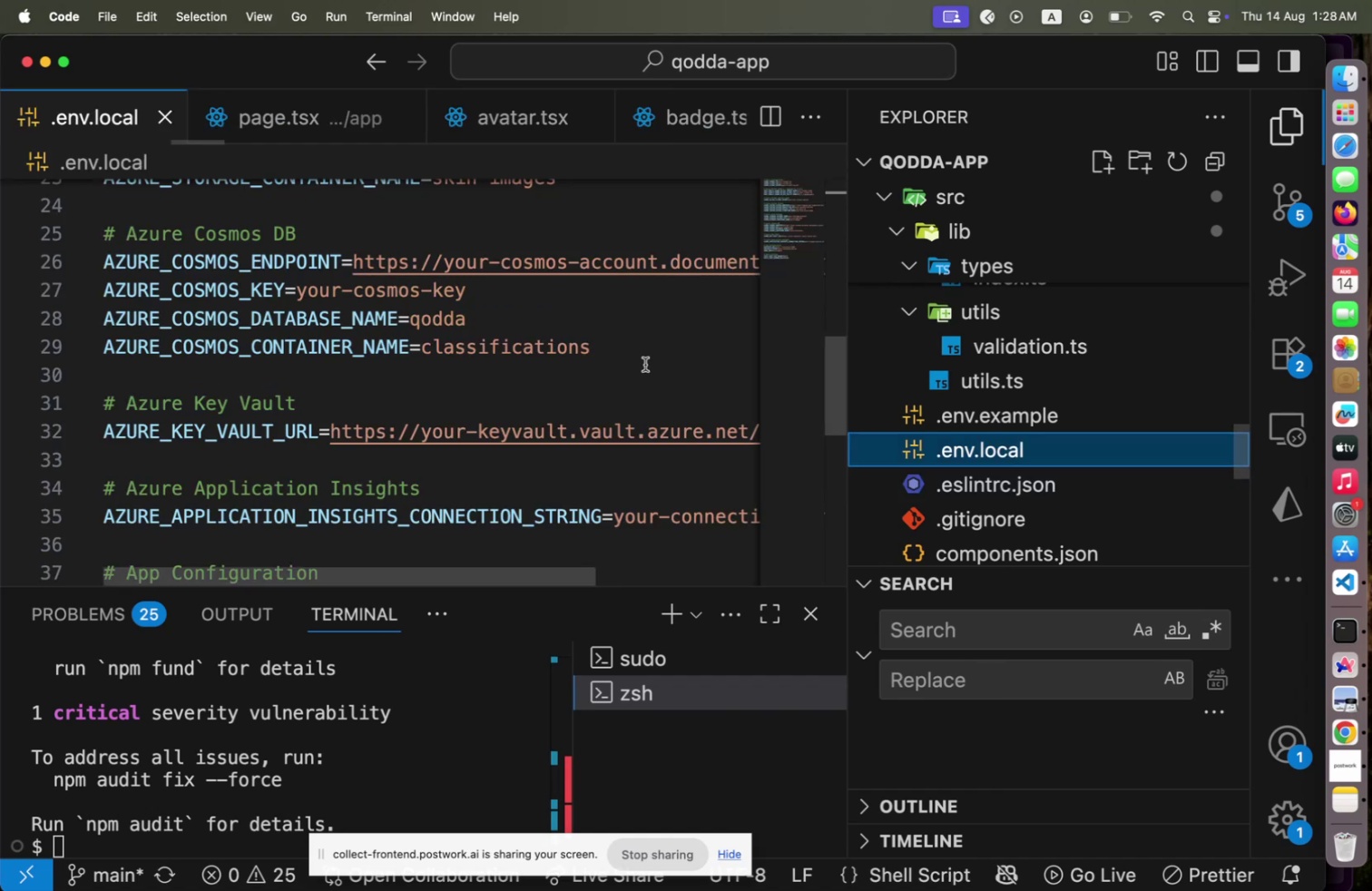 
left_click([1018, 446])
 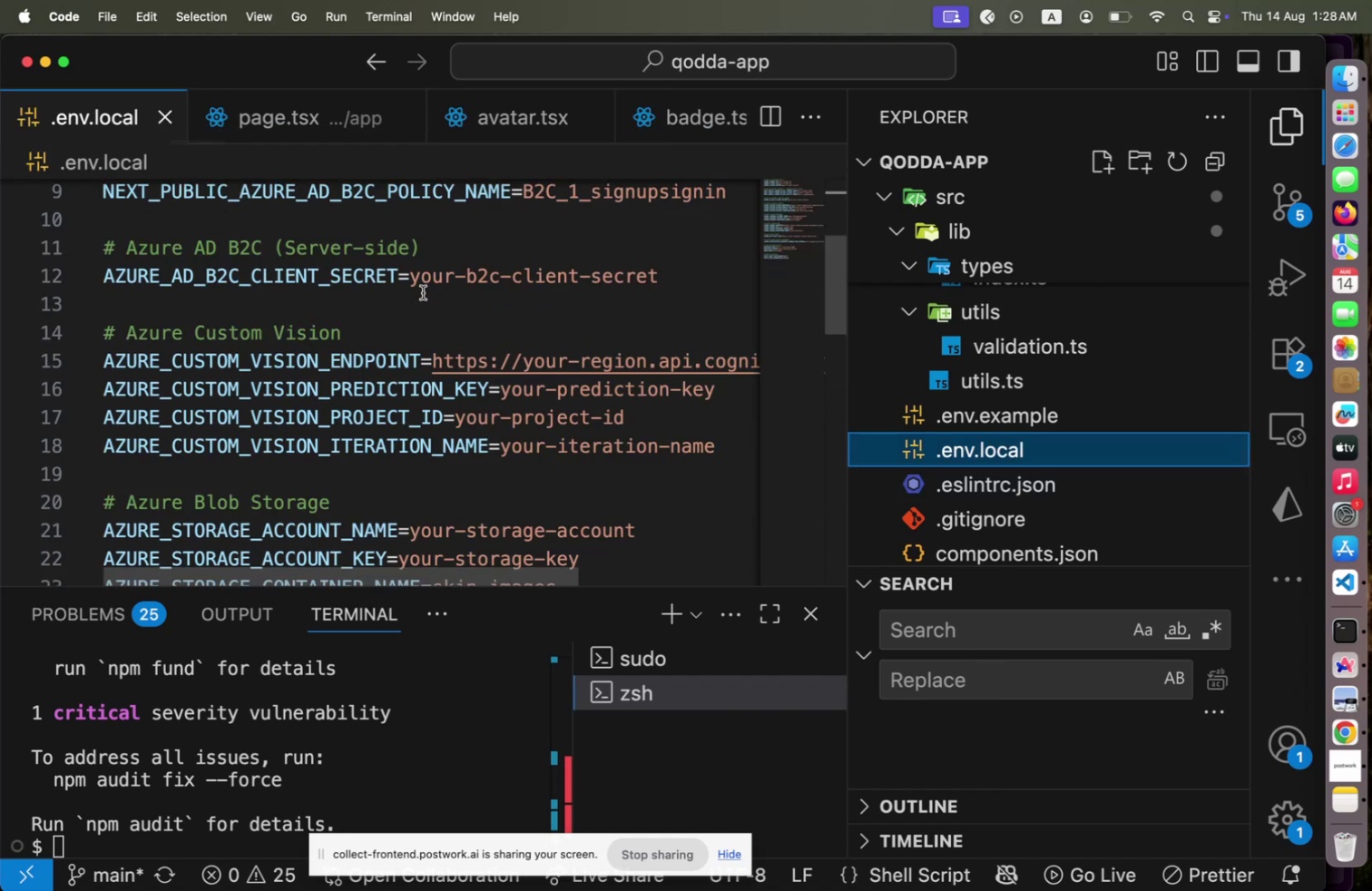 
scroll: coordinate [424, 293], scroll_direction: up, amount: 11.0
 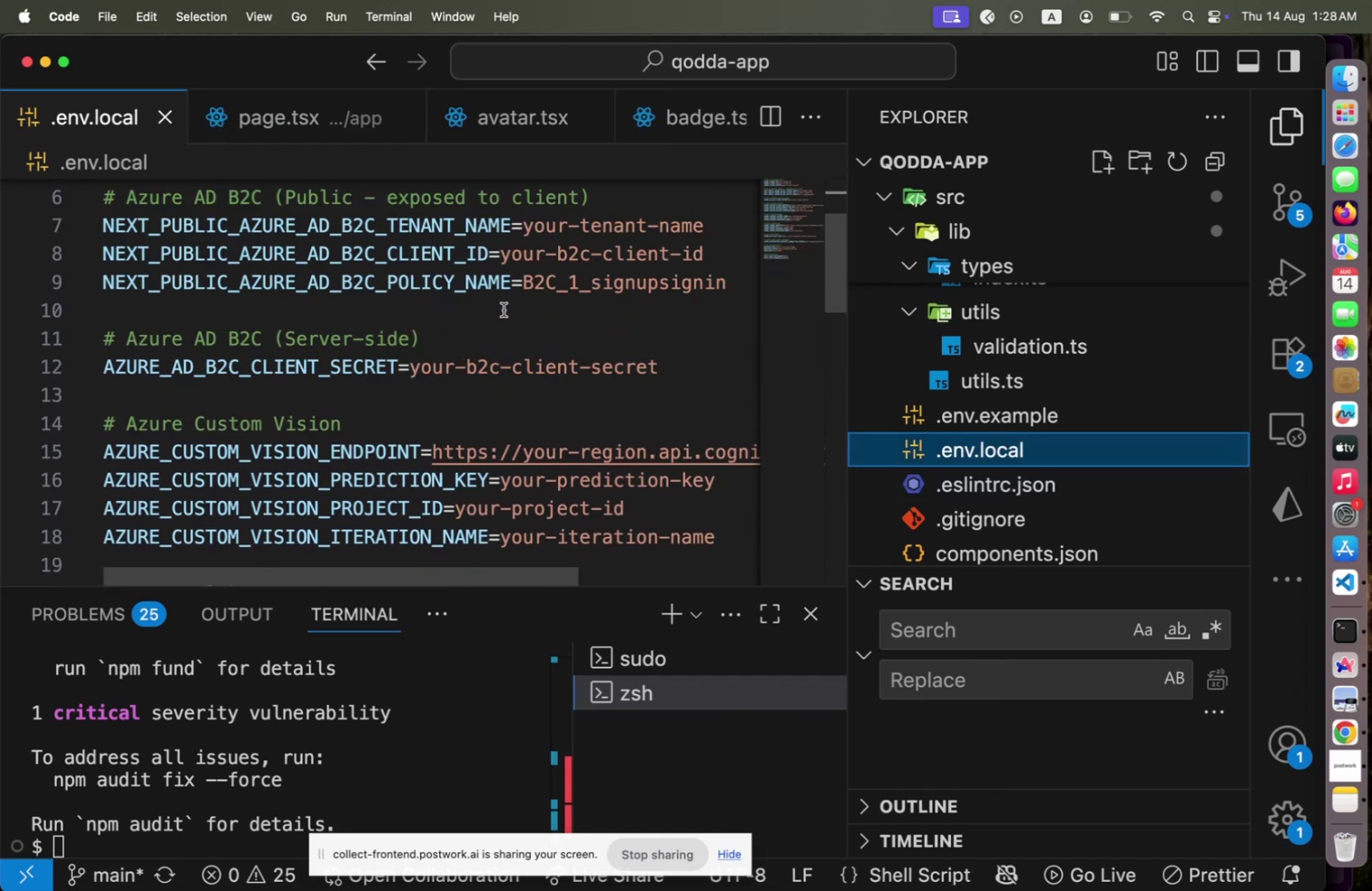 
wait(5.01)
 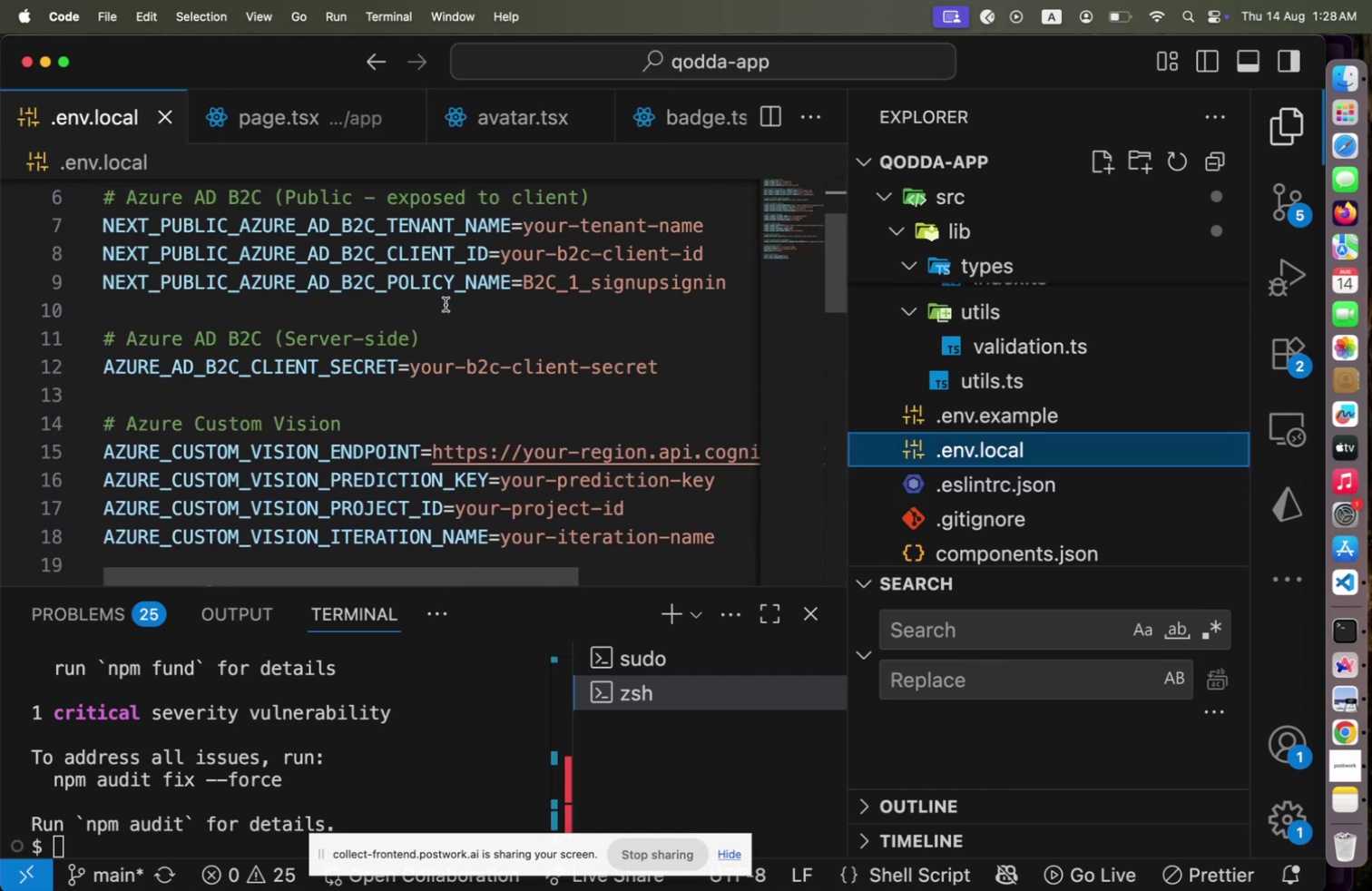 
key(Meta+CommandLeft)
 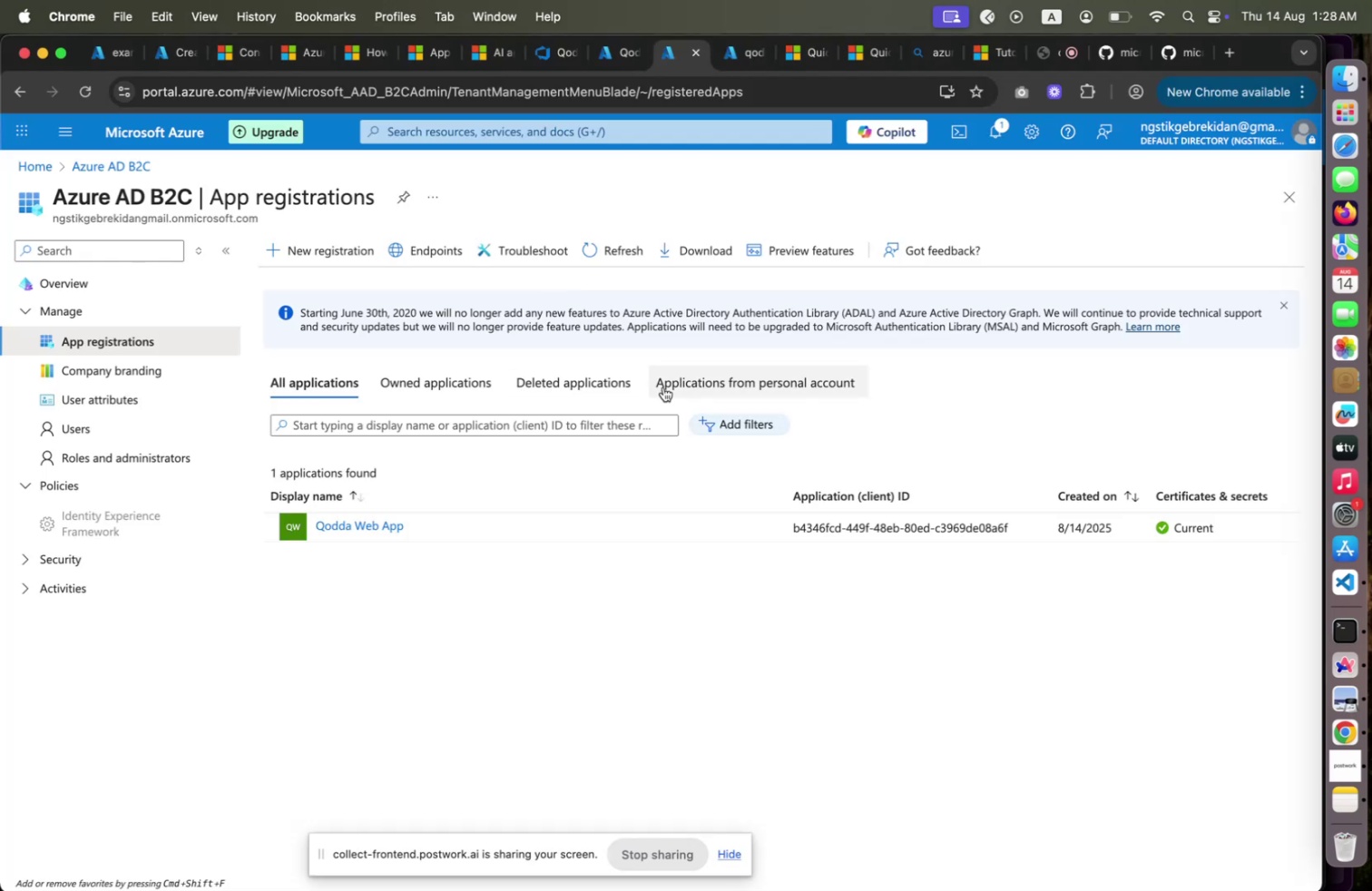 
key(Meta+Tab)
 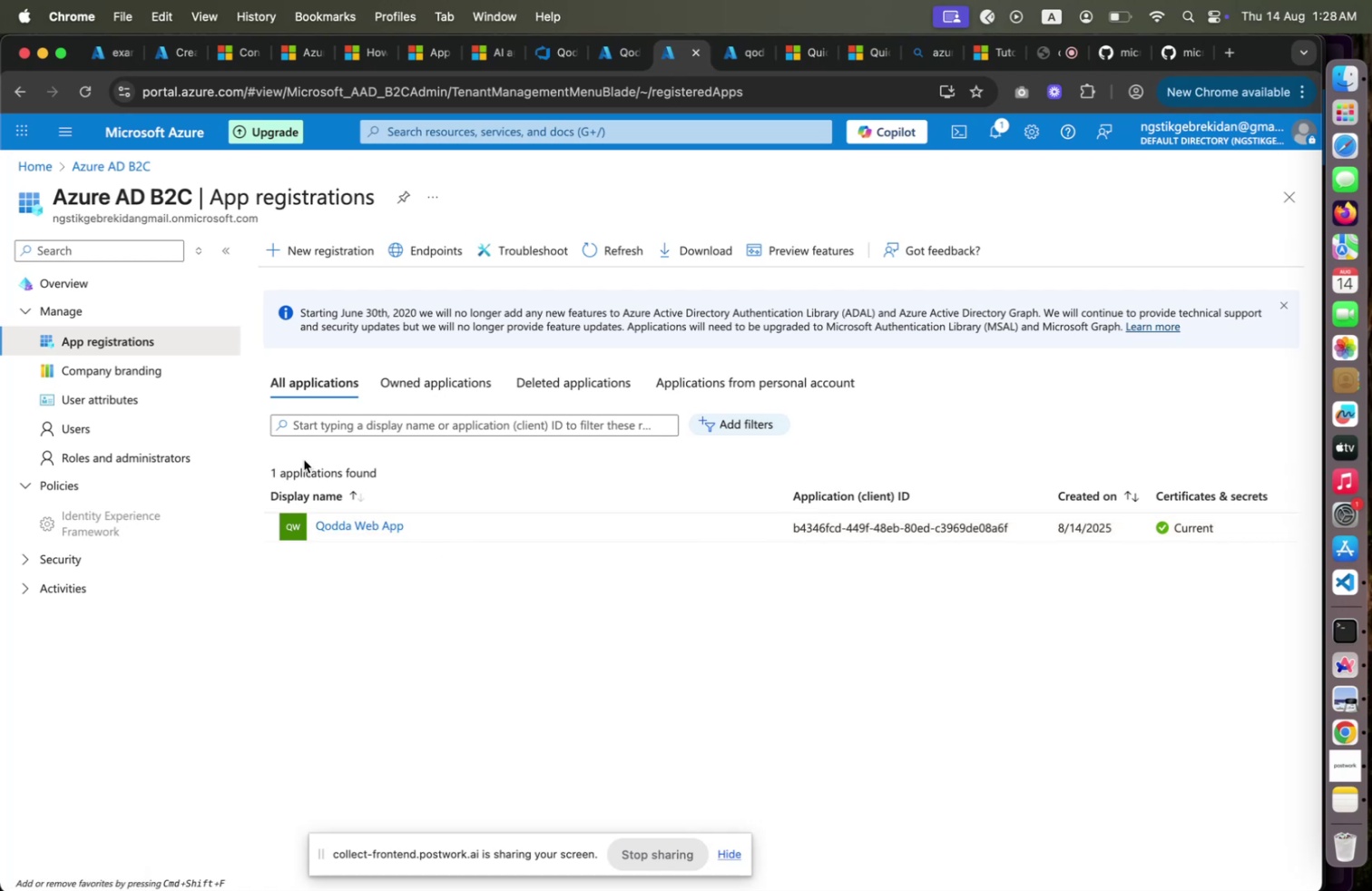 
wait(9.17)
 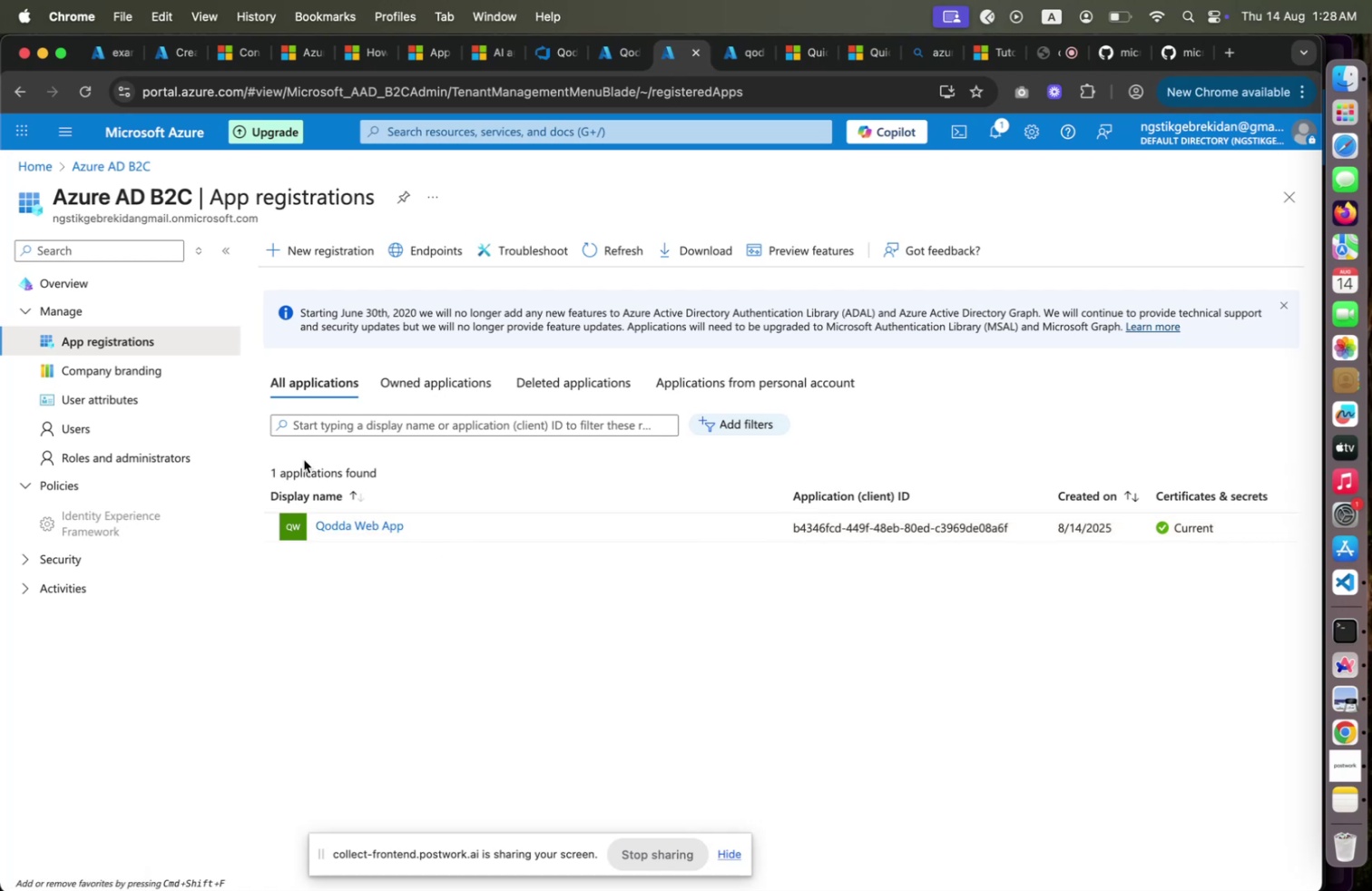 
left_click([115, 296])
 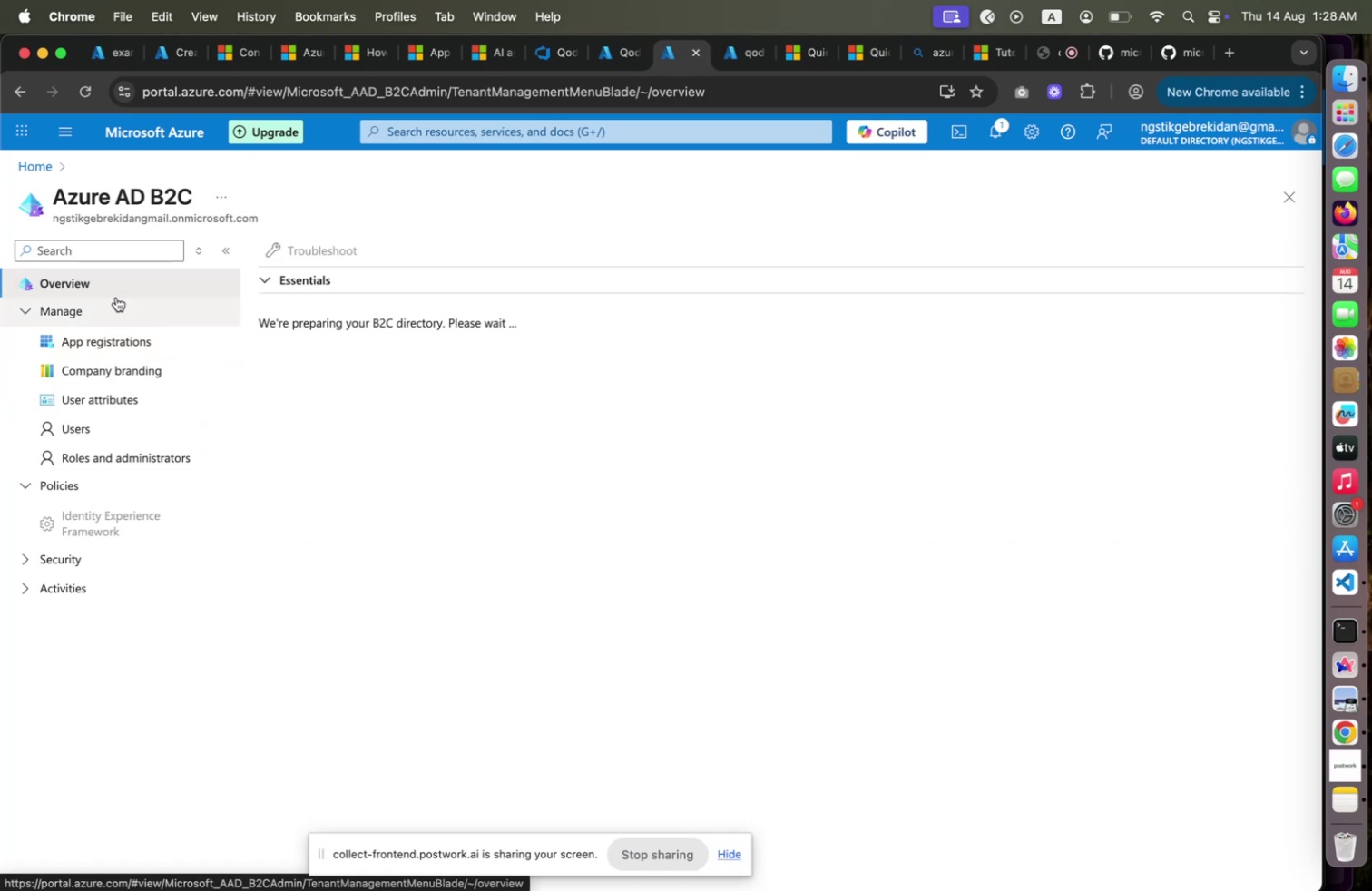 
mouse_move([44, 514])
 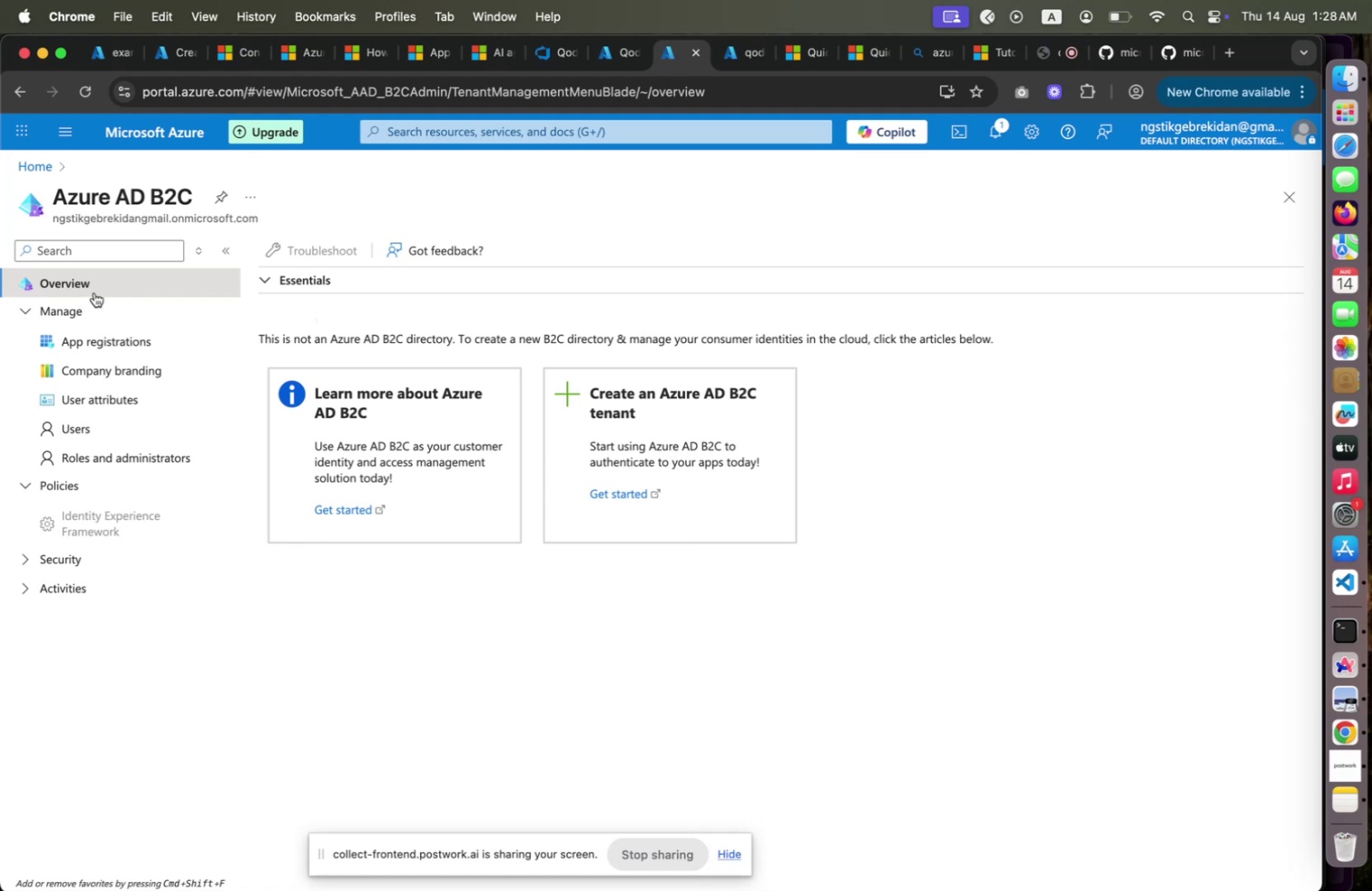 
wait(5.81)
 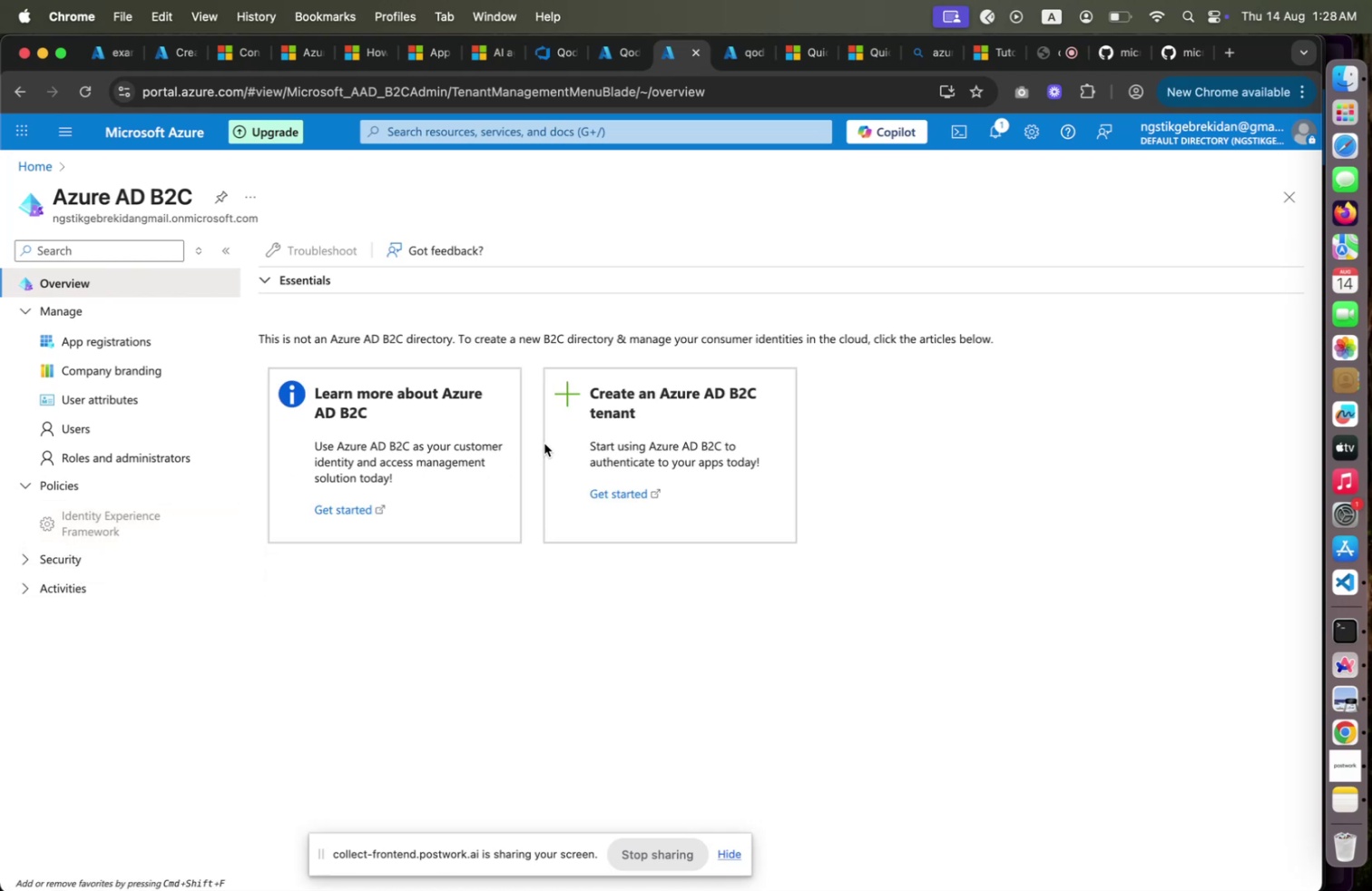 
left_click([441, 139])
 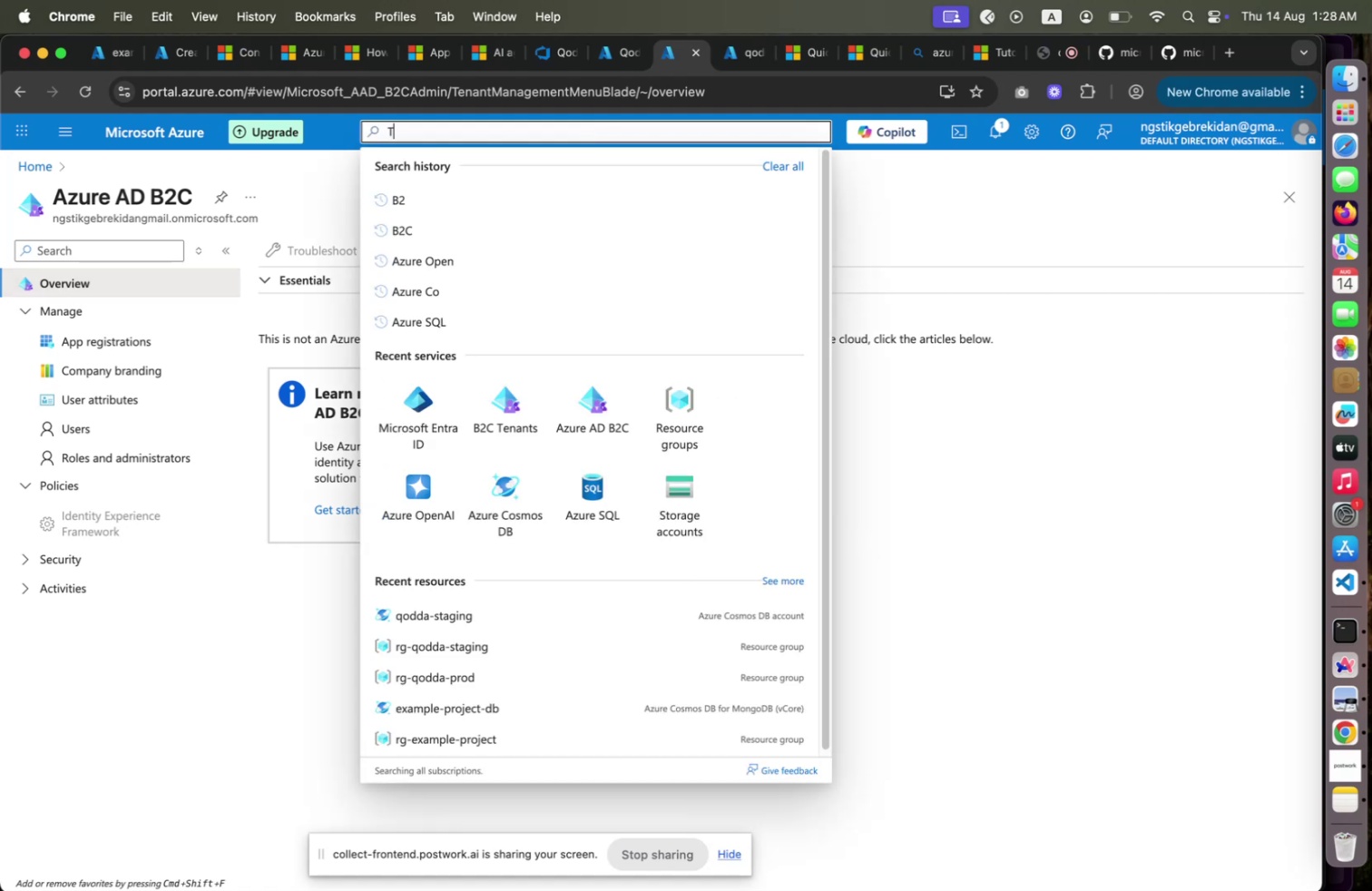 
type(Tenan)
 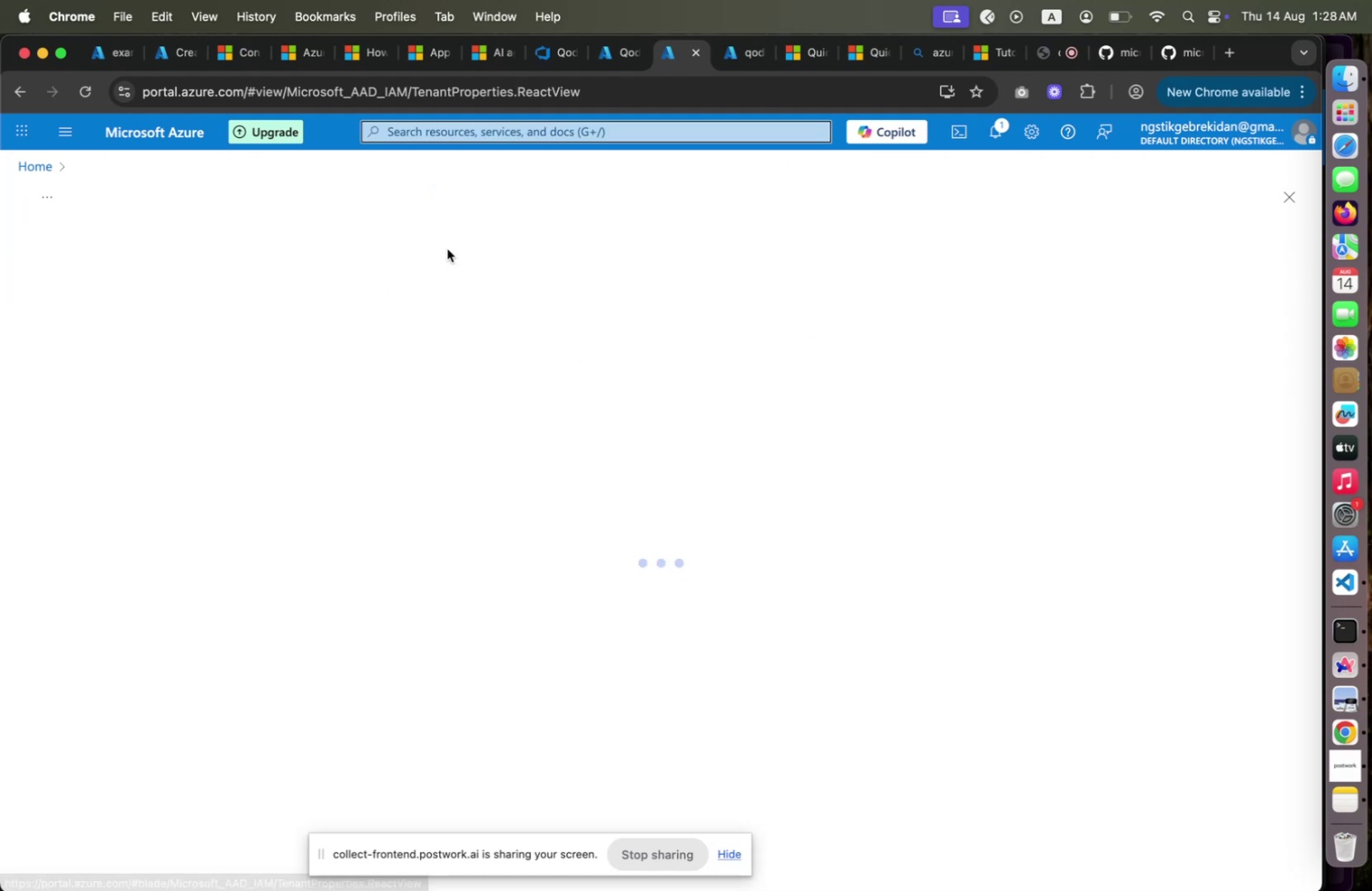 
left_click([447, 248])
 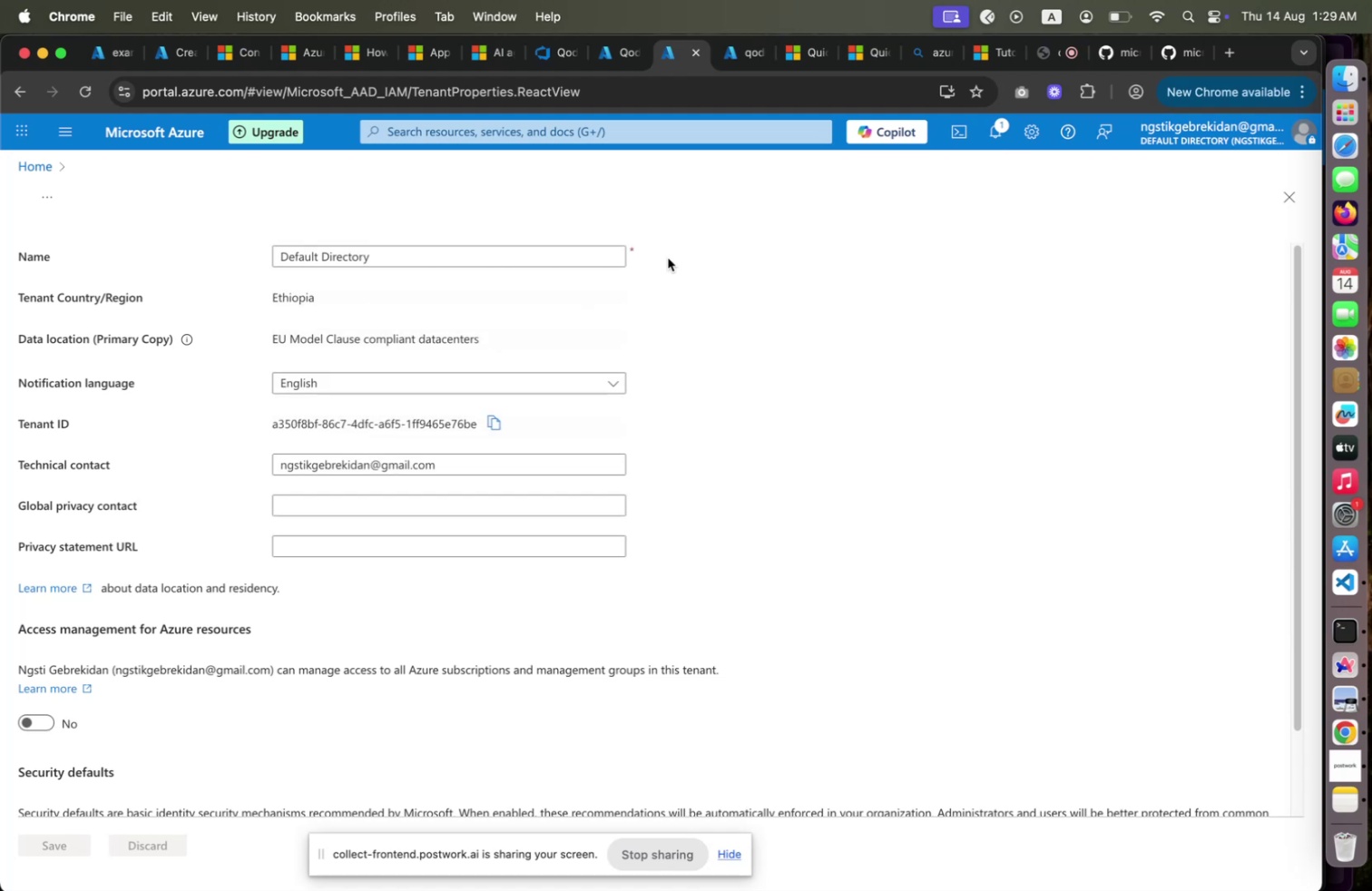 
wait(7.7)
 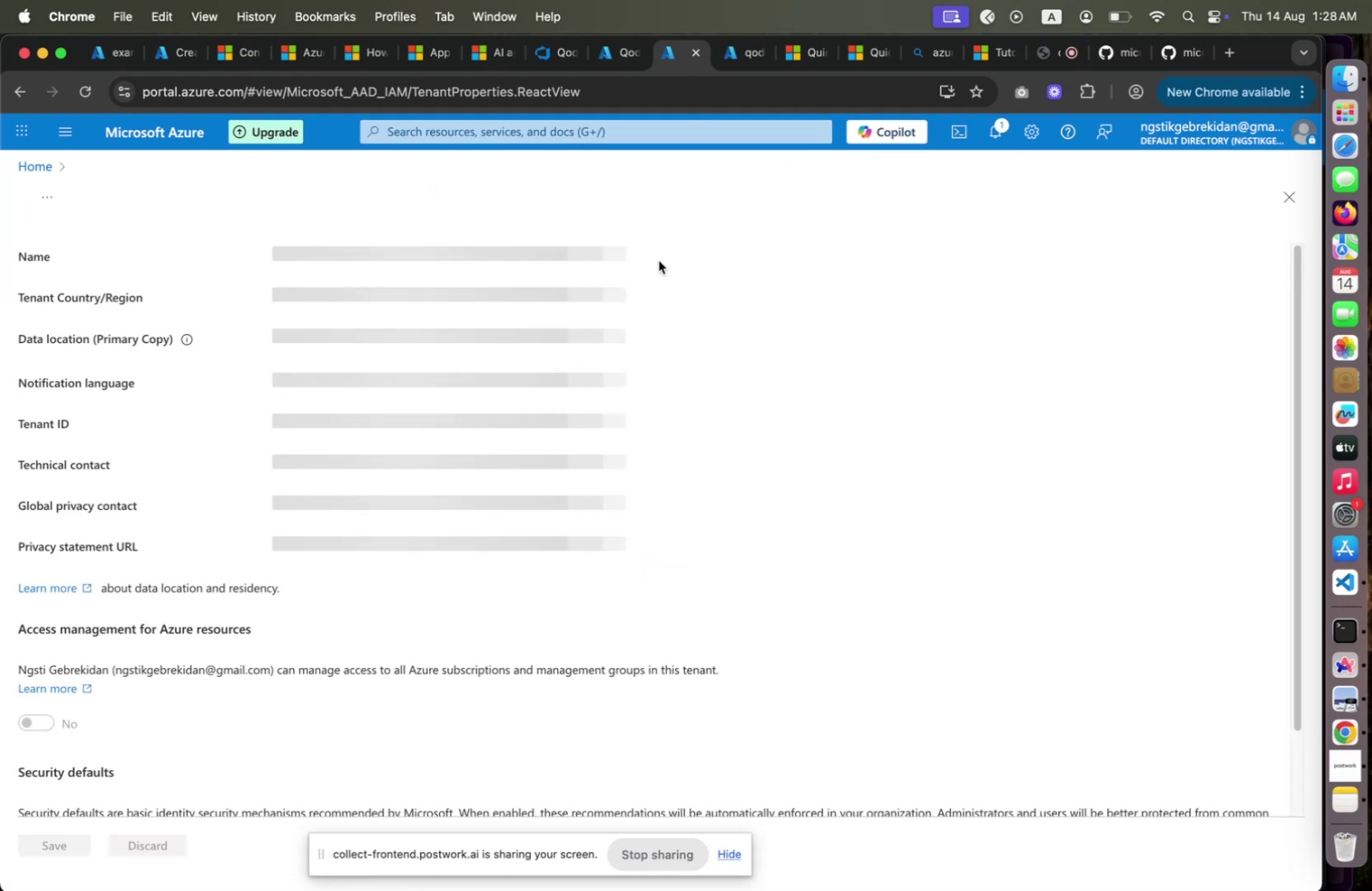 
left_click([409, 250])
 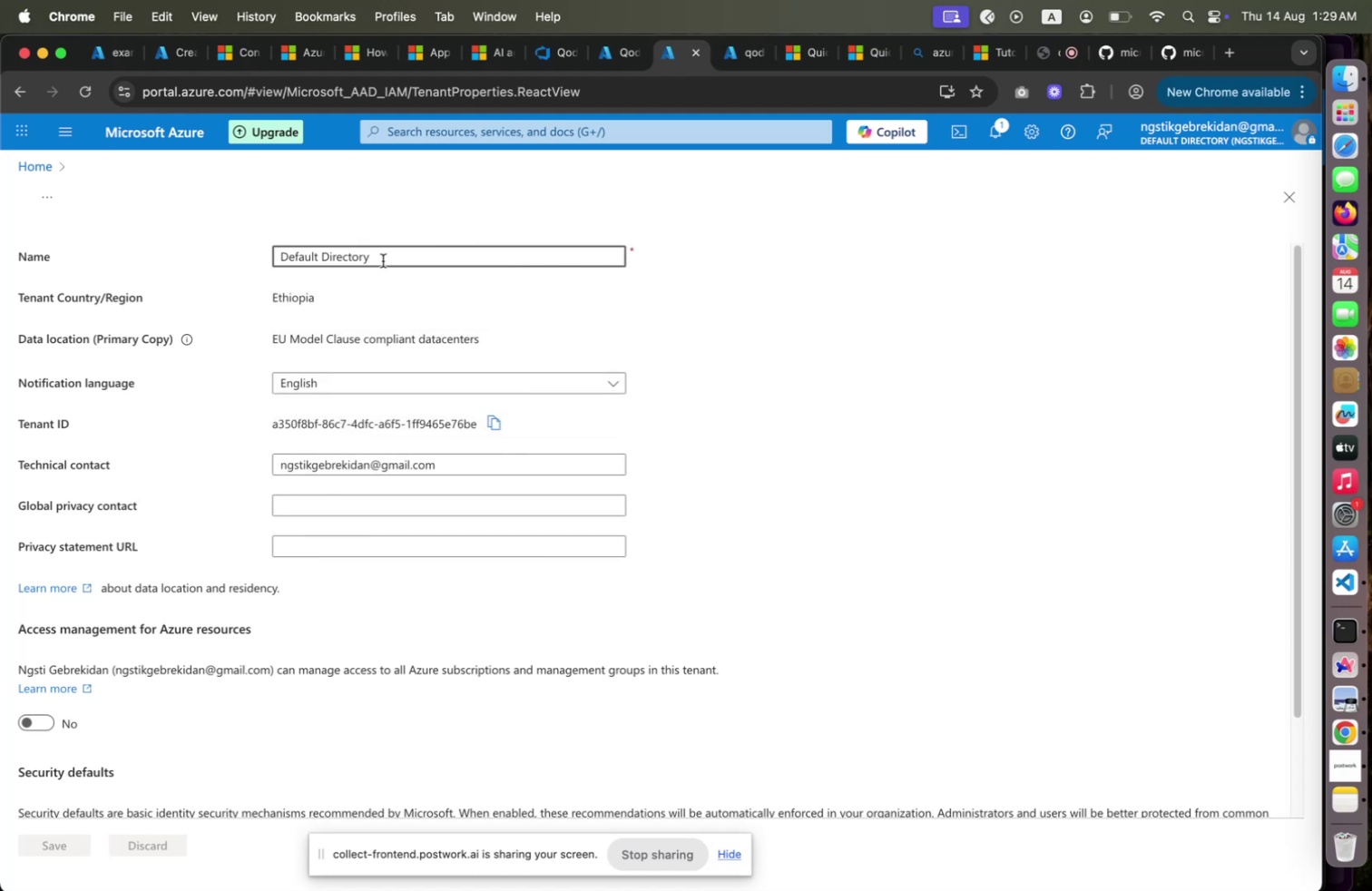 
wait(5.69)
 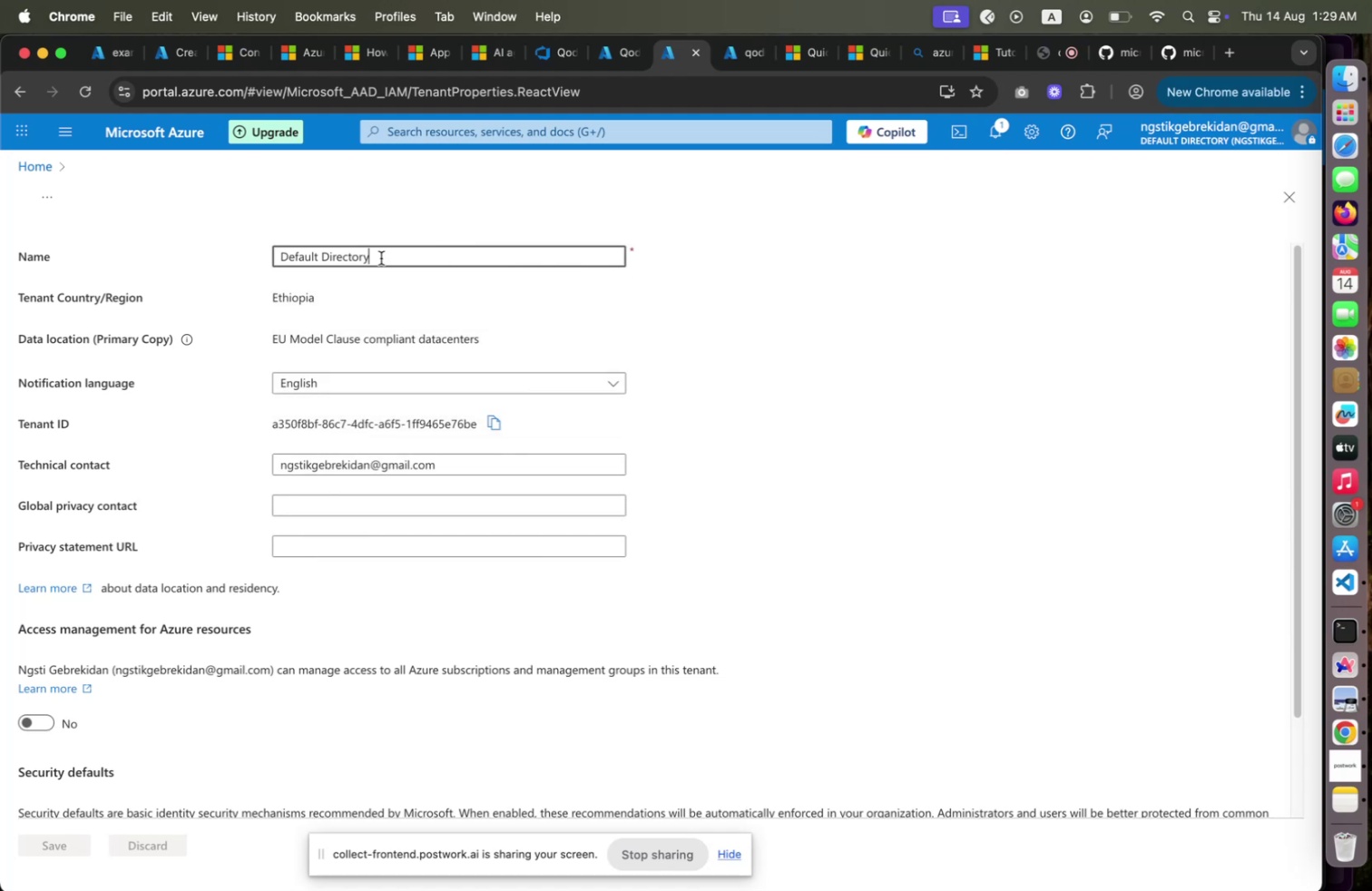 
left_click([497, 420])
 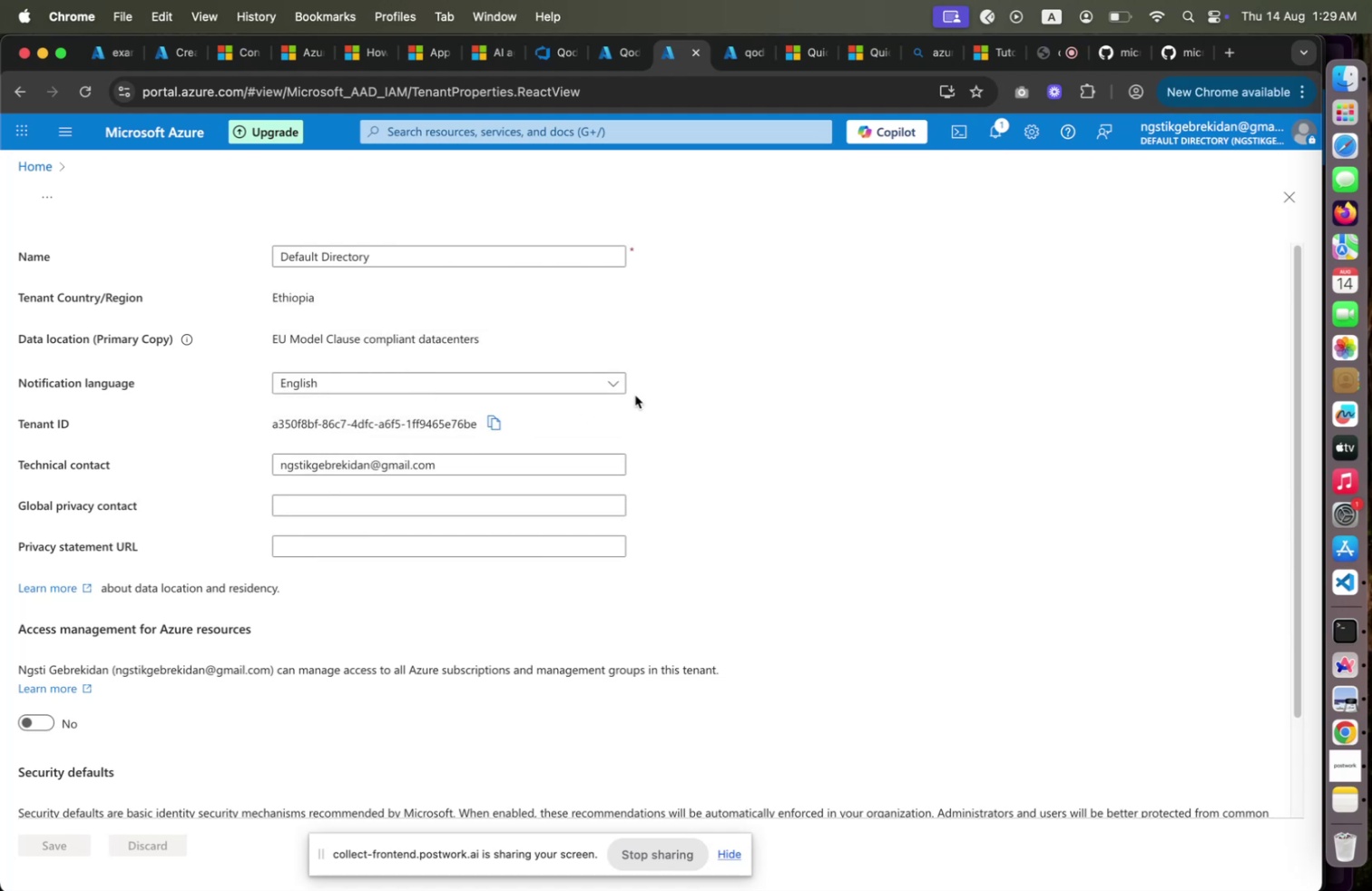 
key(Meta+Tab)
 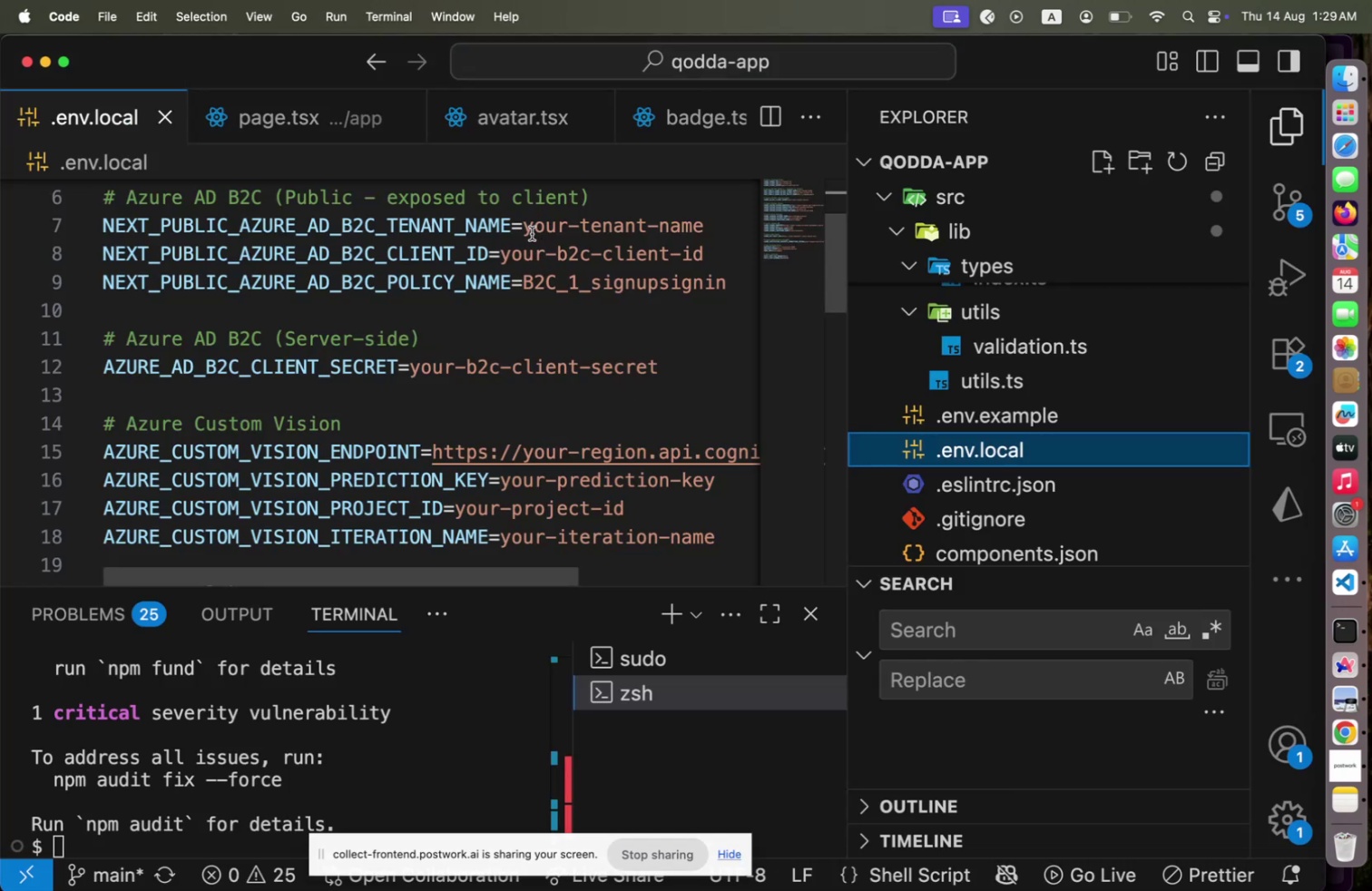 
wait(5.32)
 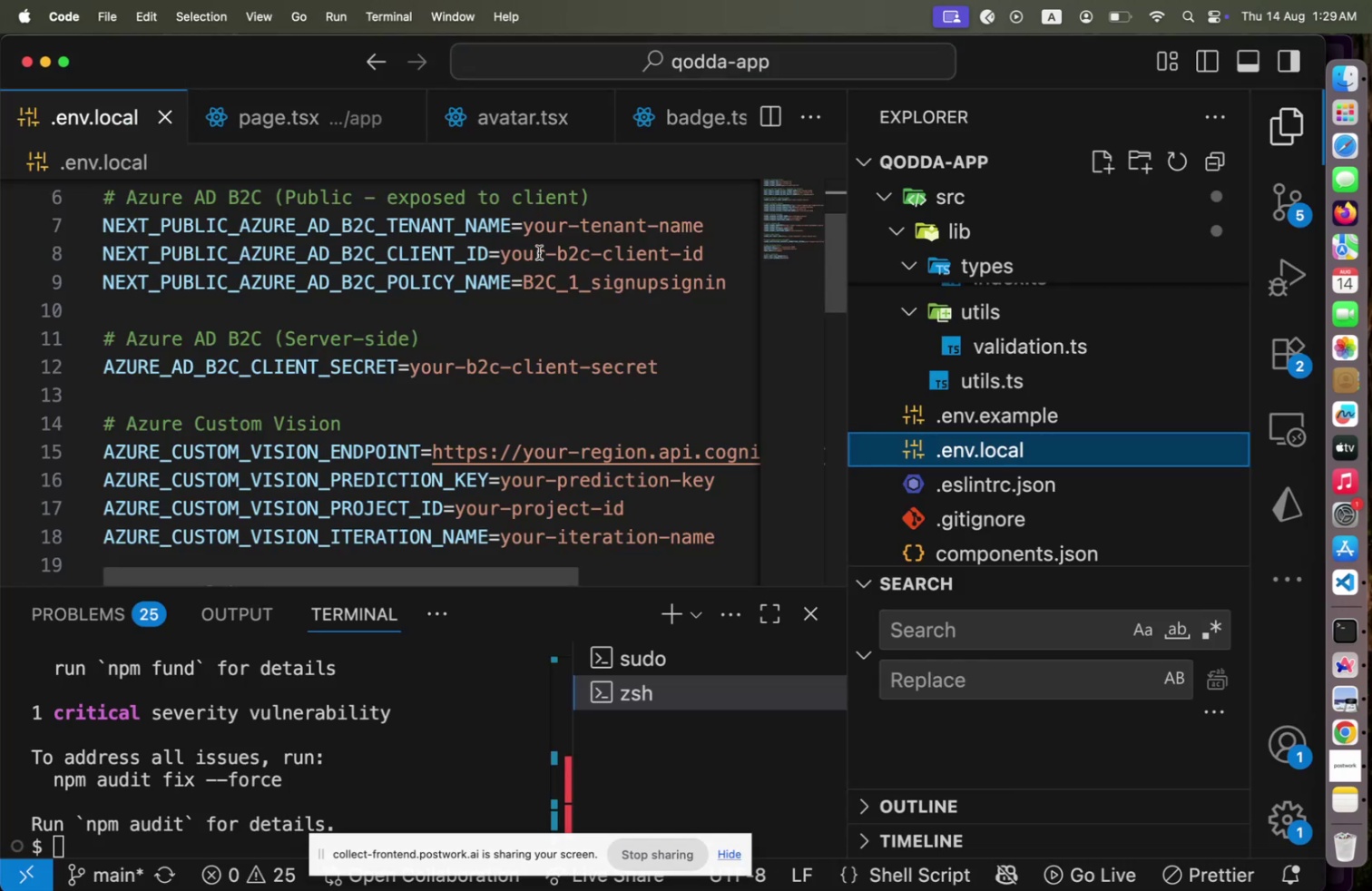 
left_click([525, 230])
 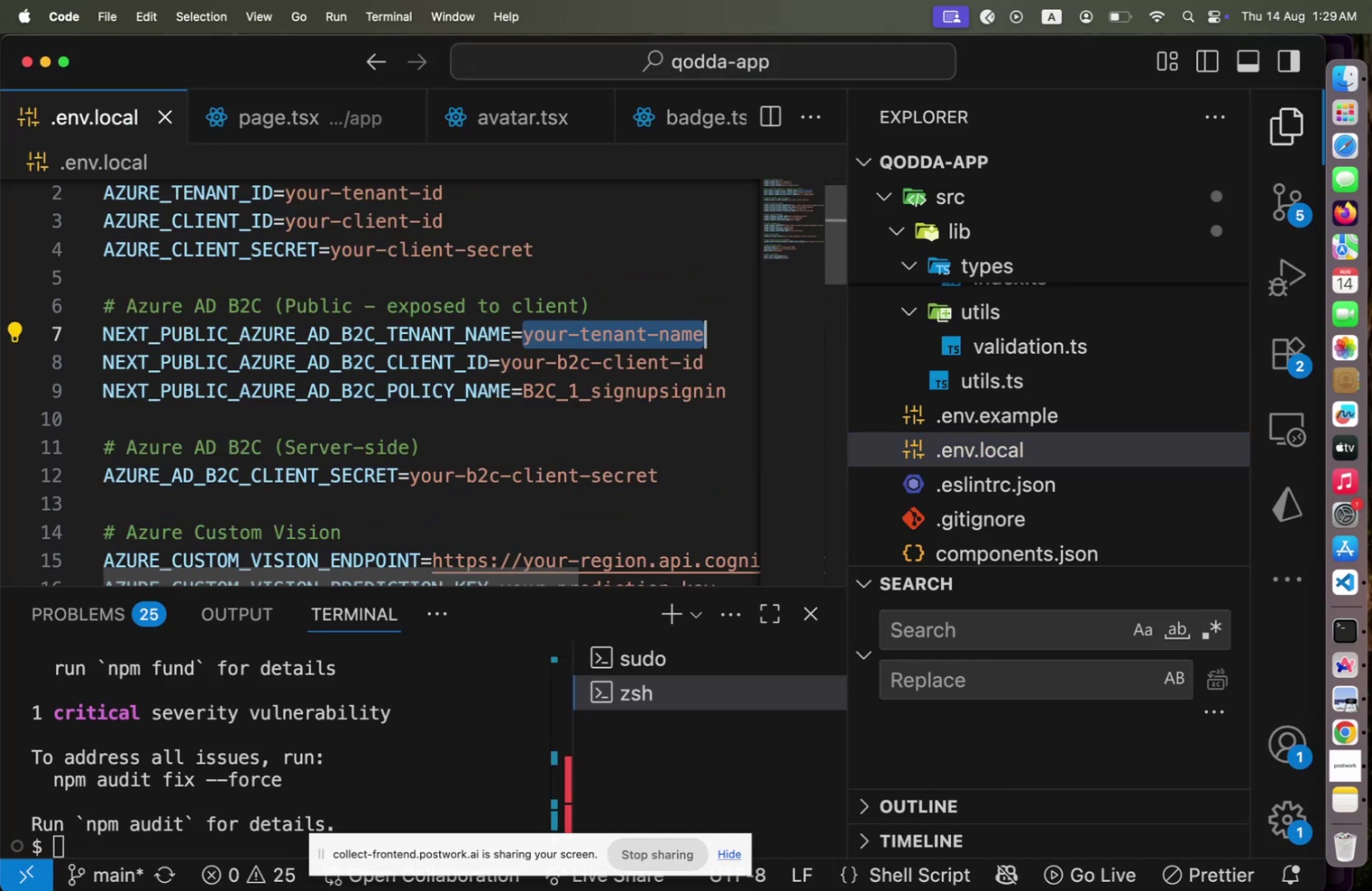 
type([End]Defat)
key(Backspace)
type(ult Directory)
 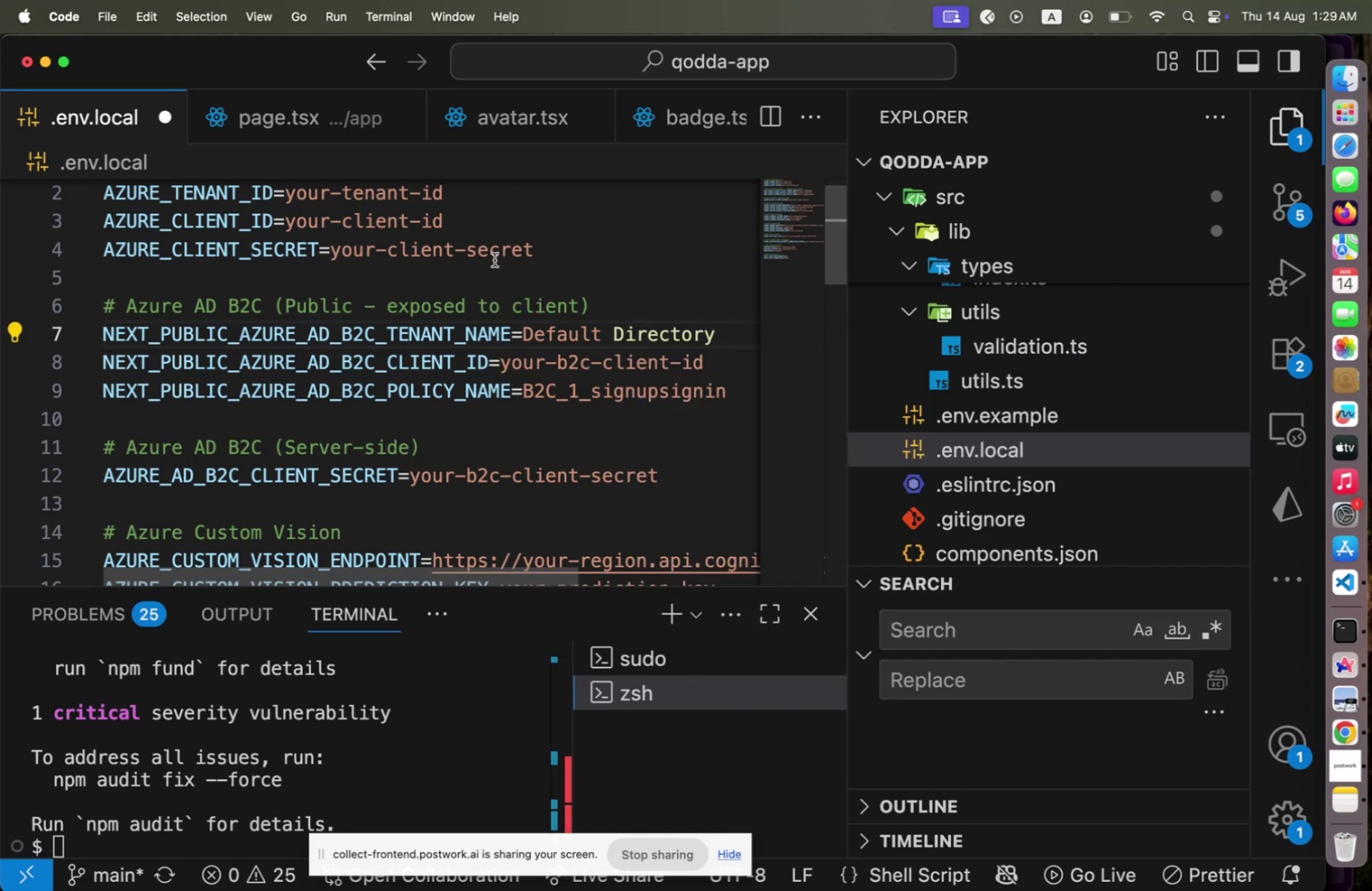 
left_click([517, 334])
 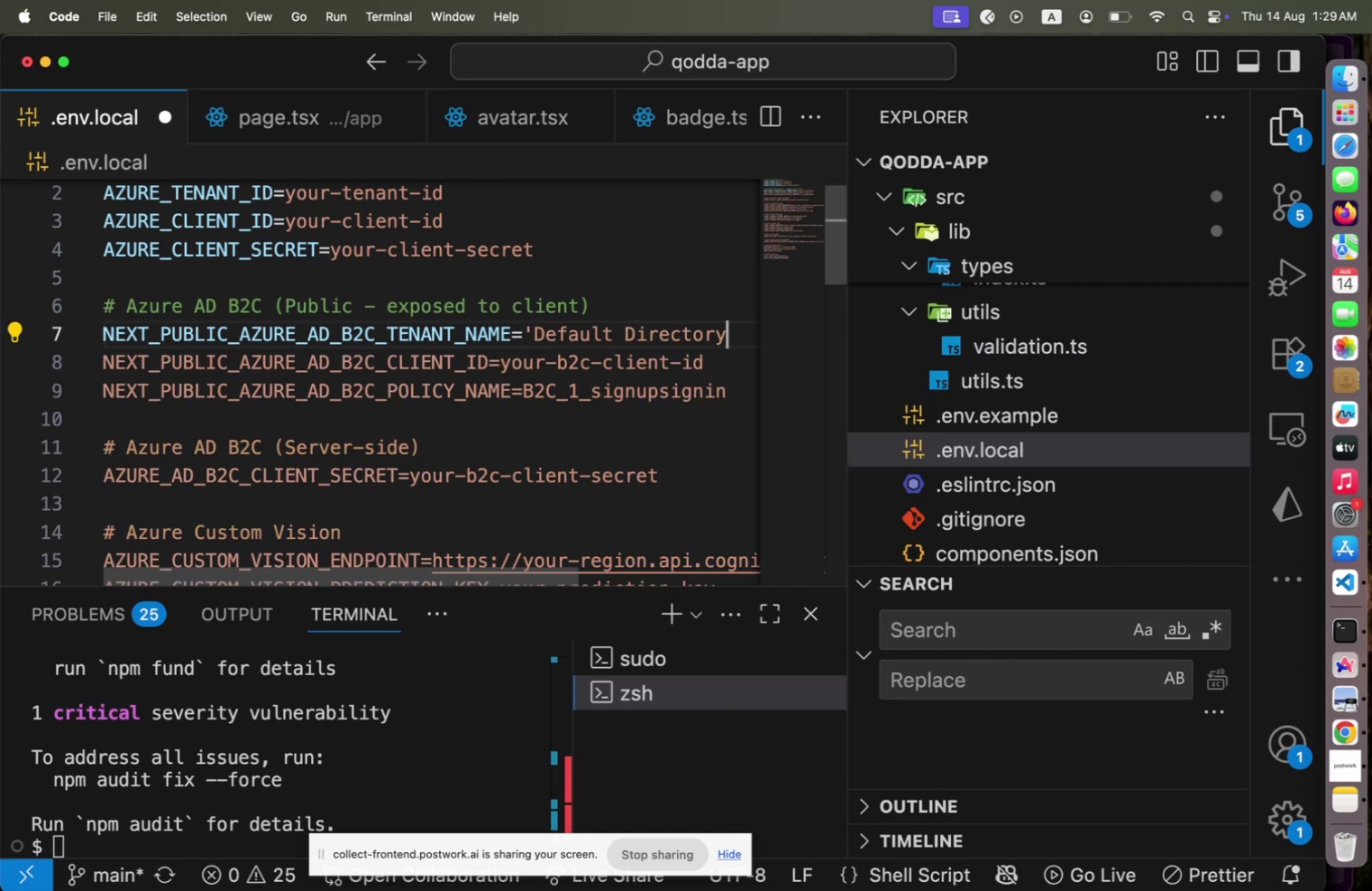 
key(Quote)
 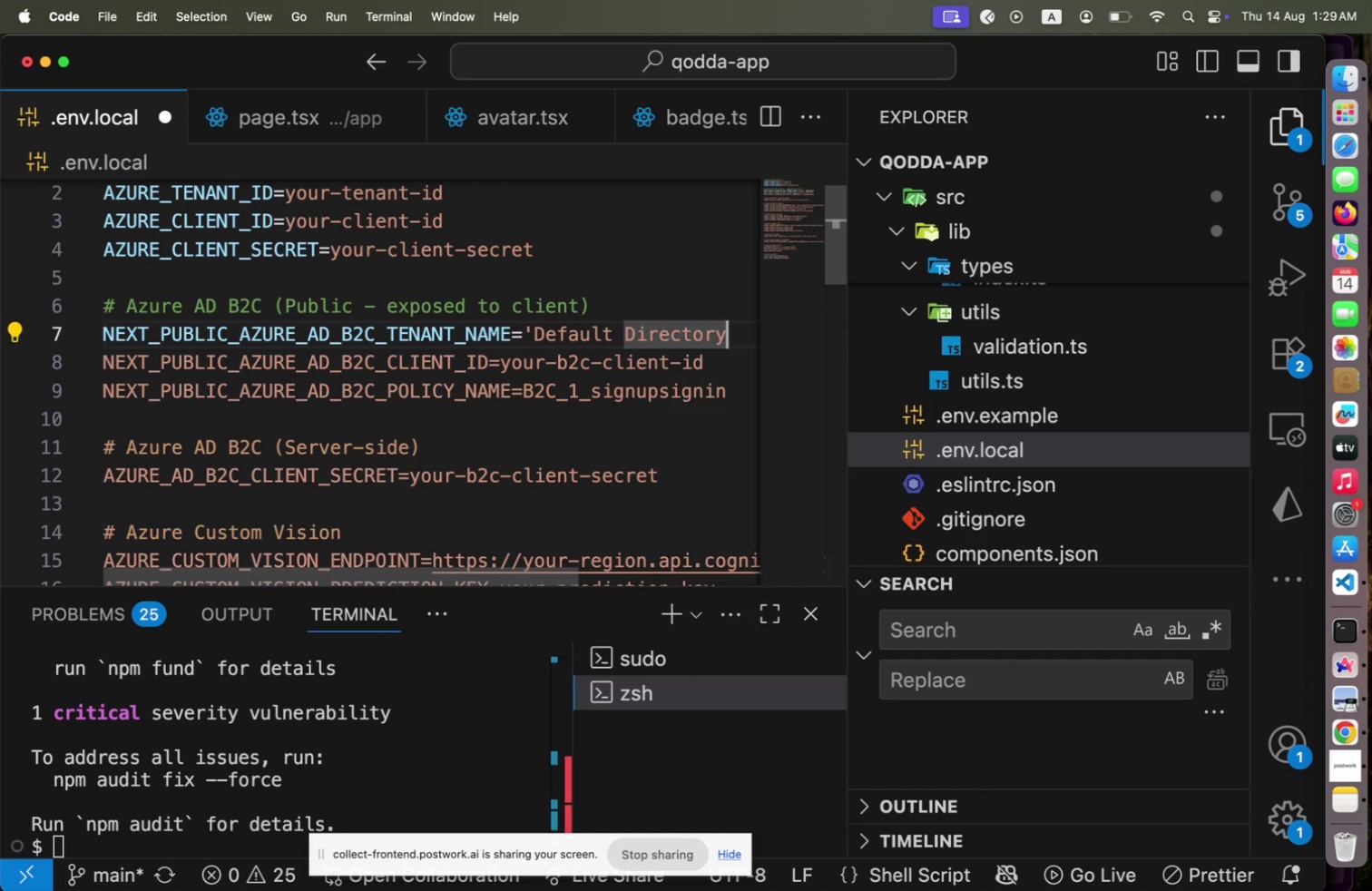 
key(End)
 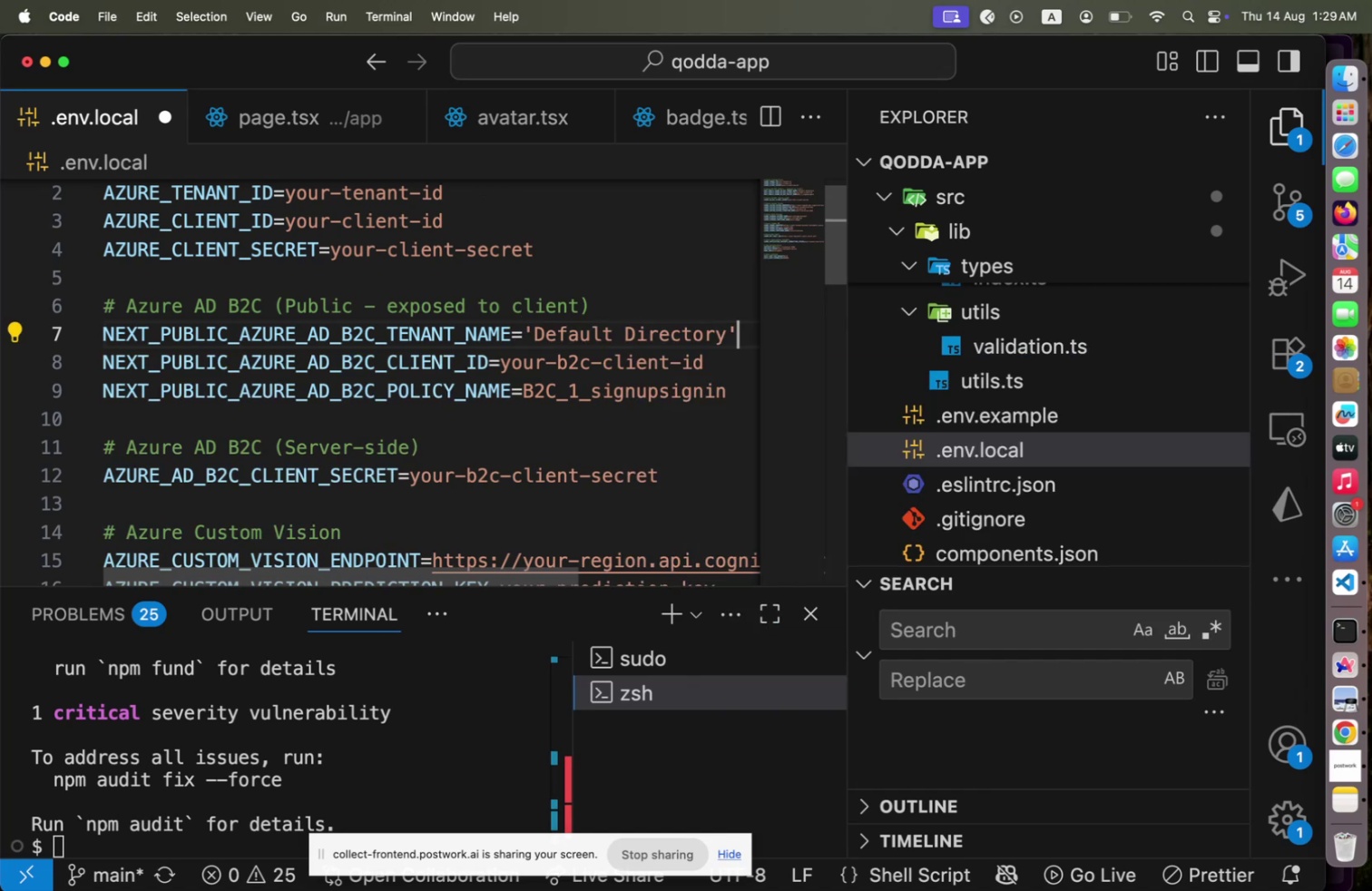 
key(Quote)
 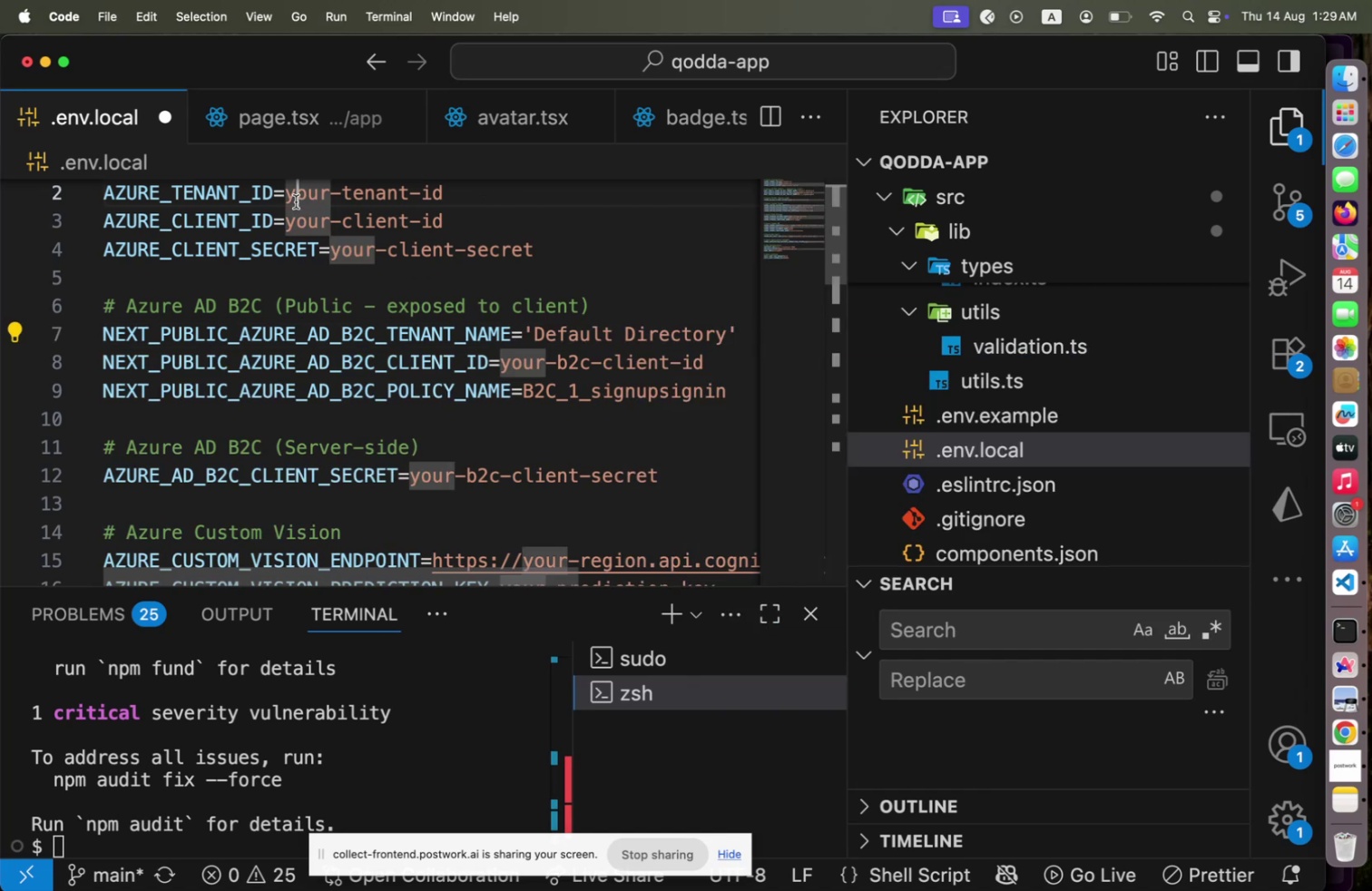 
left_click([296, 201])
 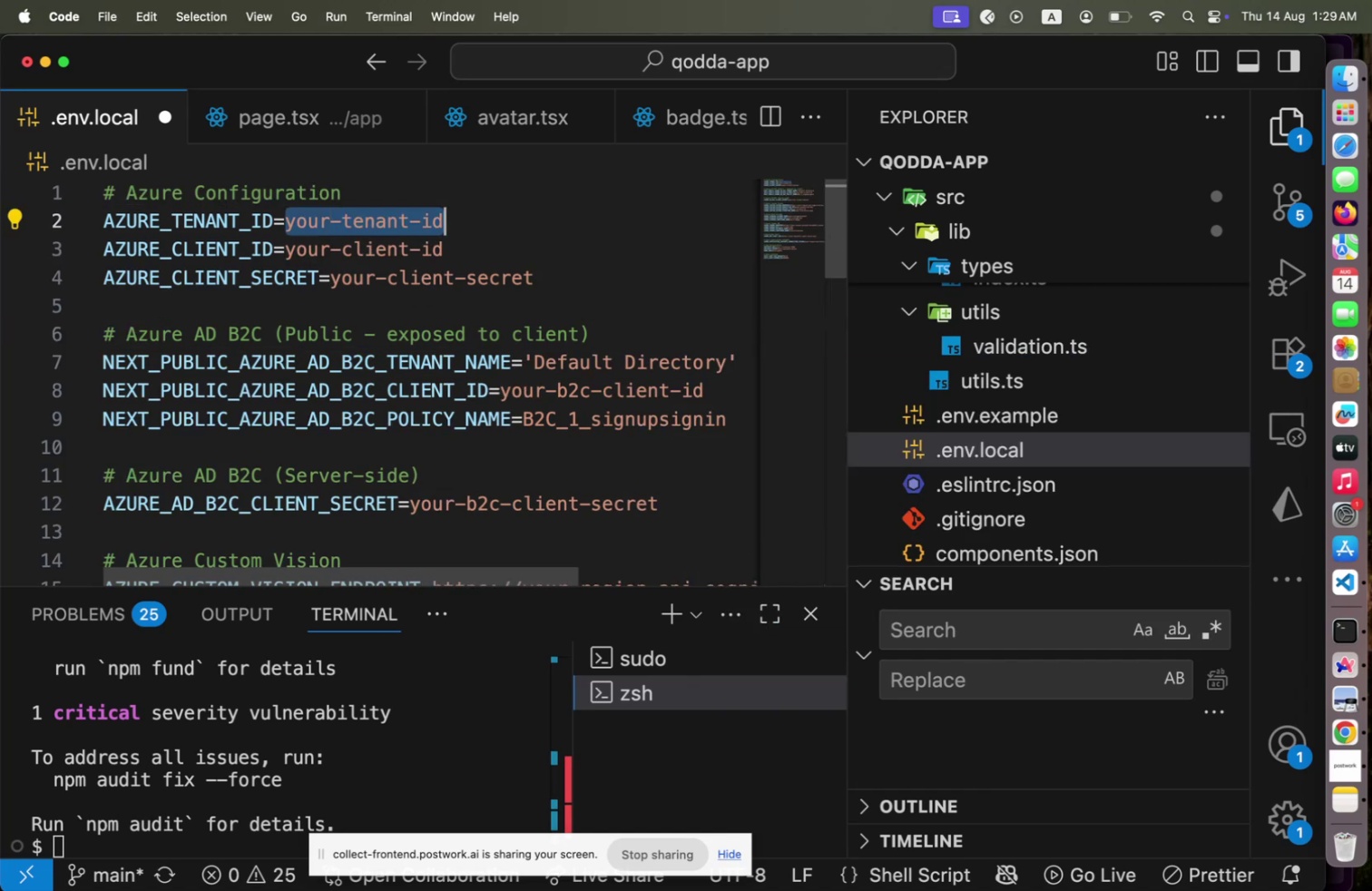 
key(ArrowLeft)
 